 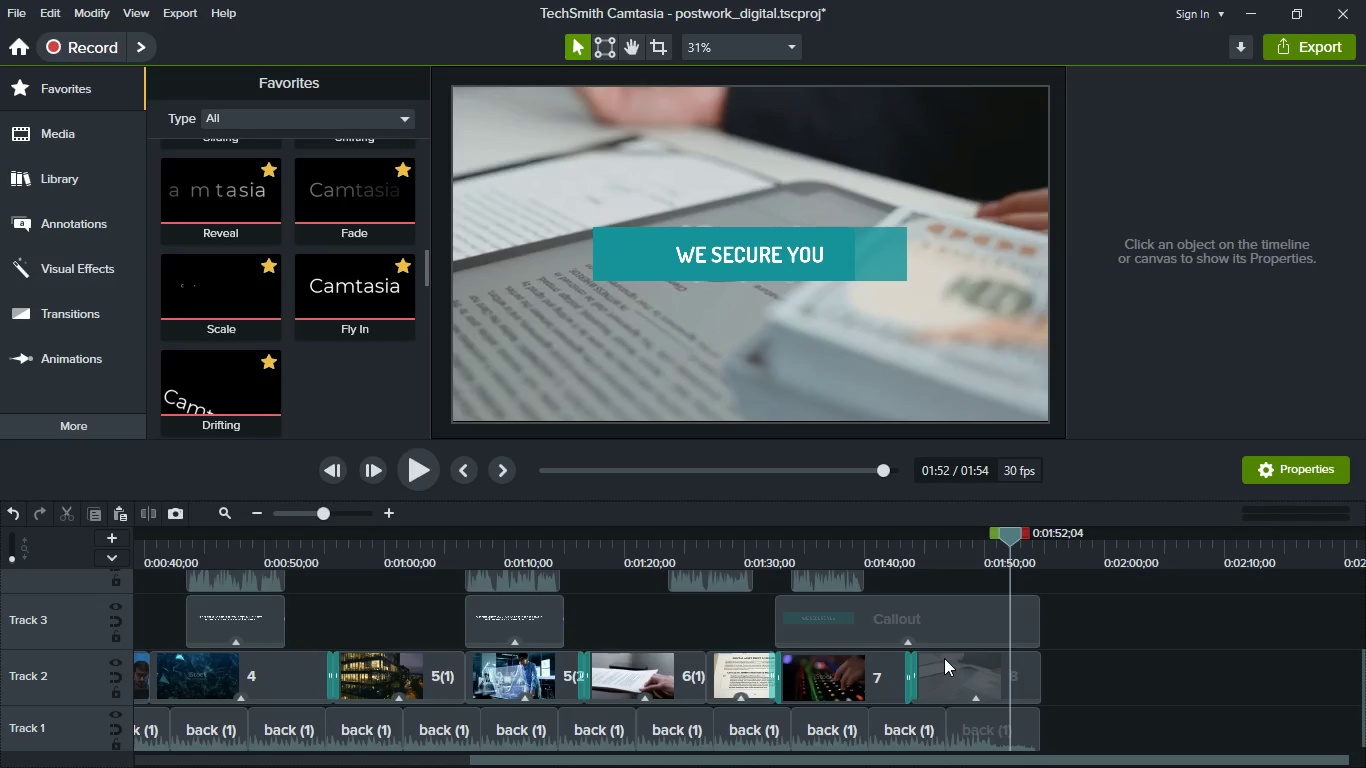 
scroll: coordinate [1095, 670], scroll_direction: down, amount: 2.0
 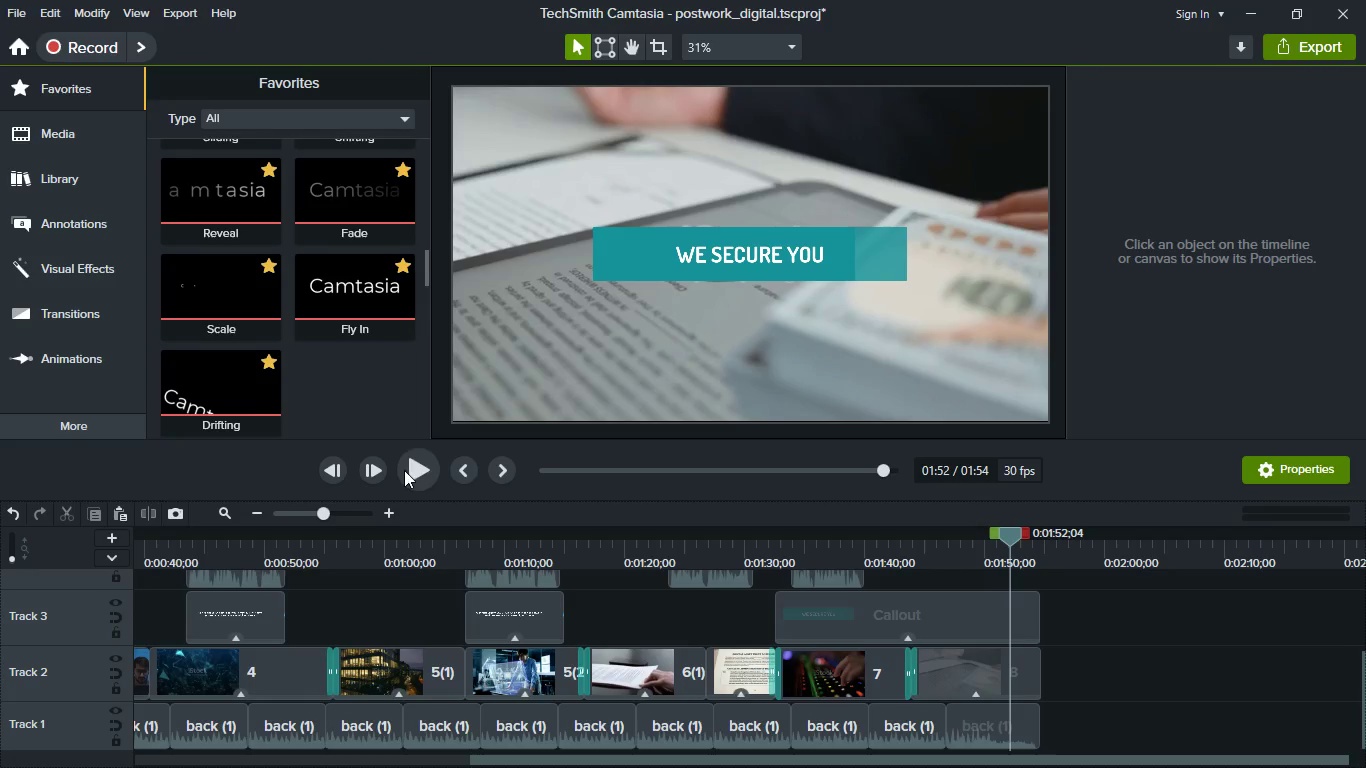 
left_click([407, 470])
 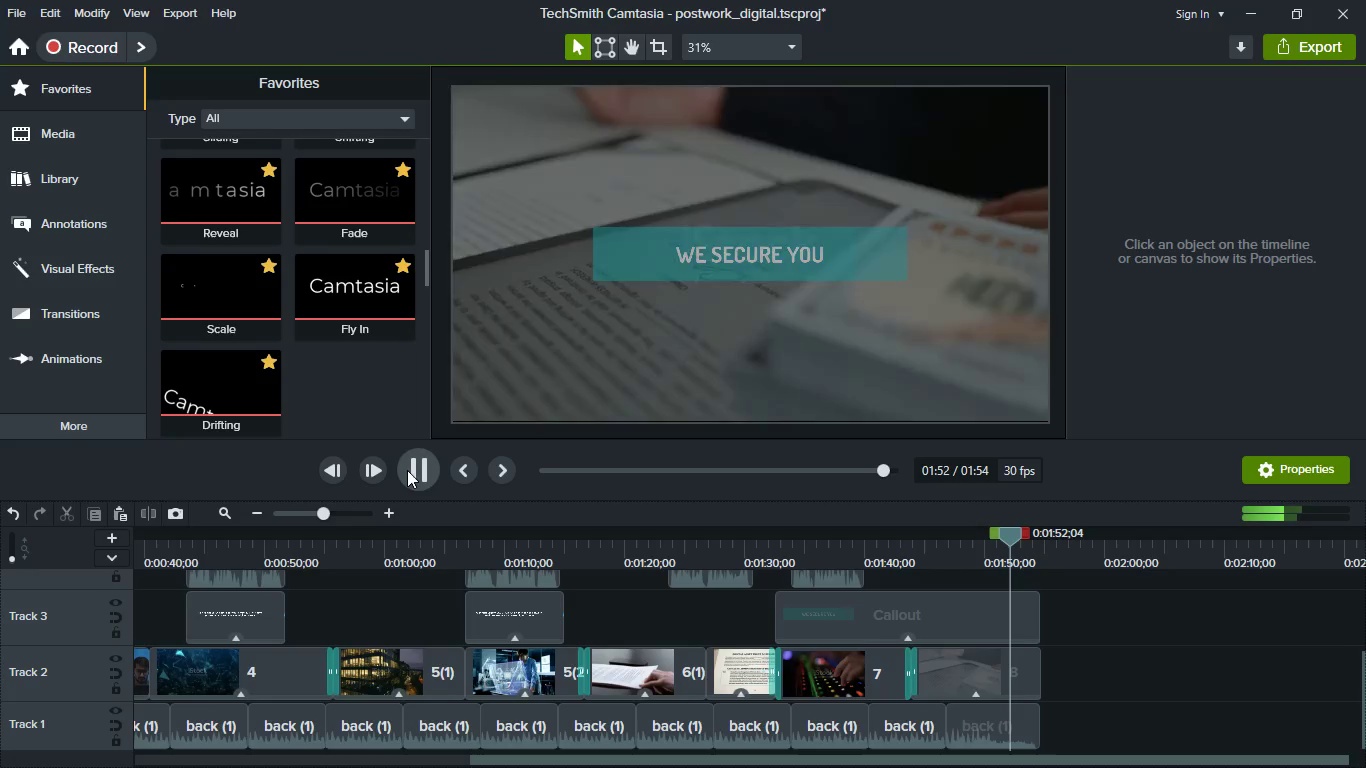 
left_click([407, 470])
 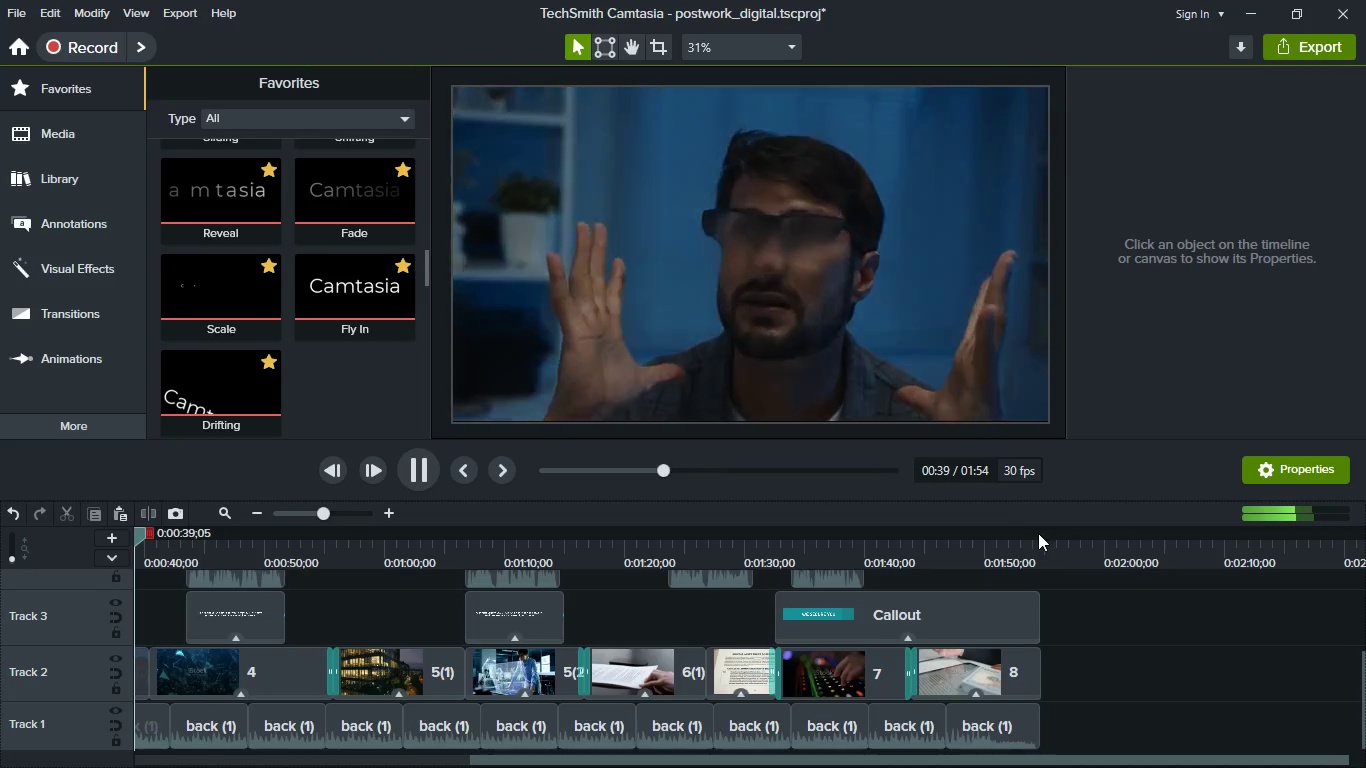 
key(Space)
 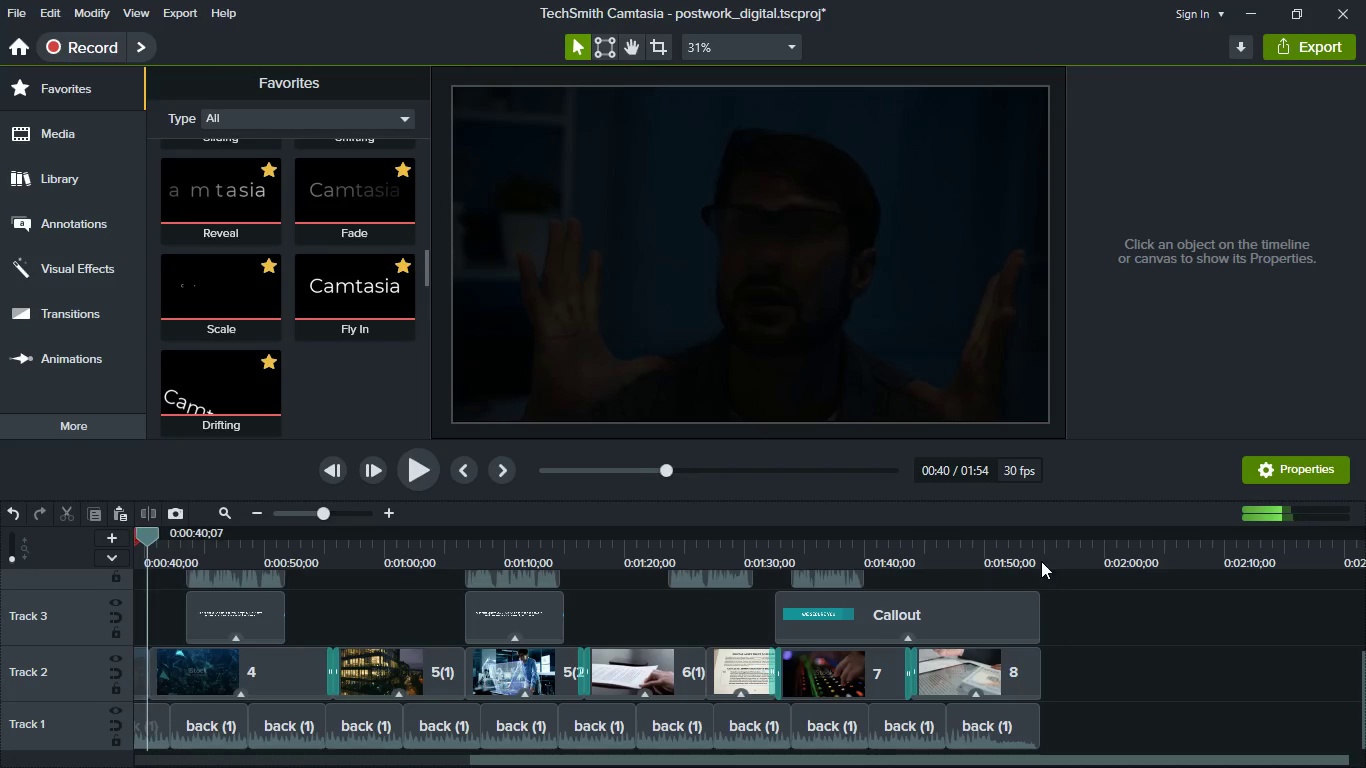 
left_click([1040, 551])
 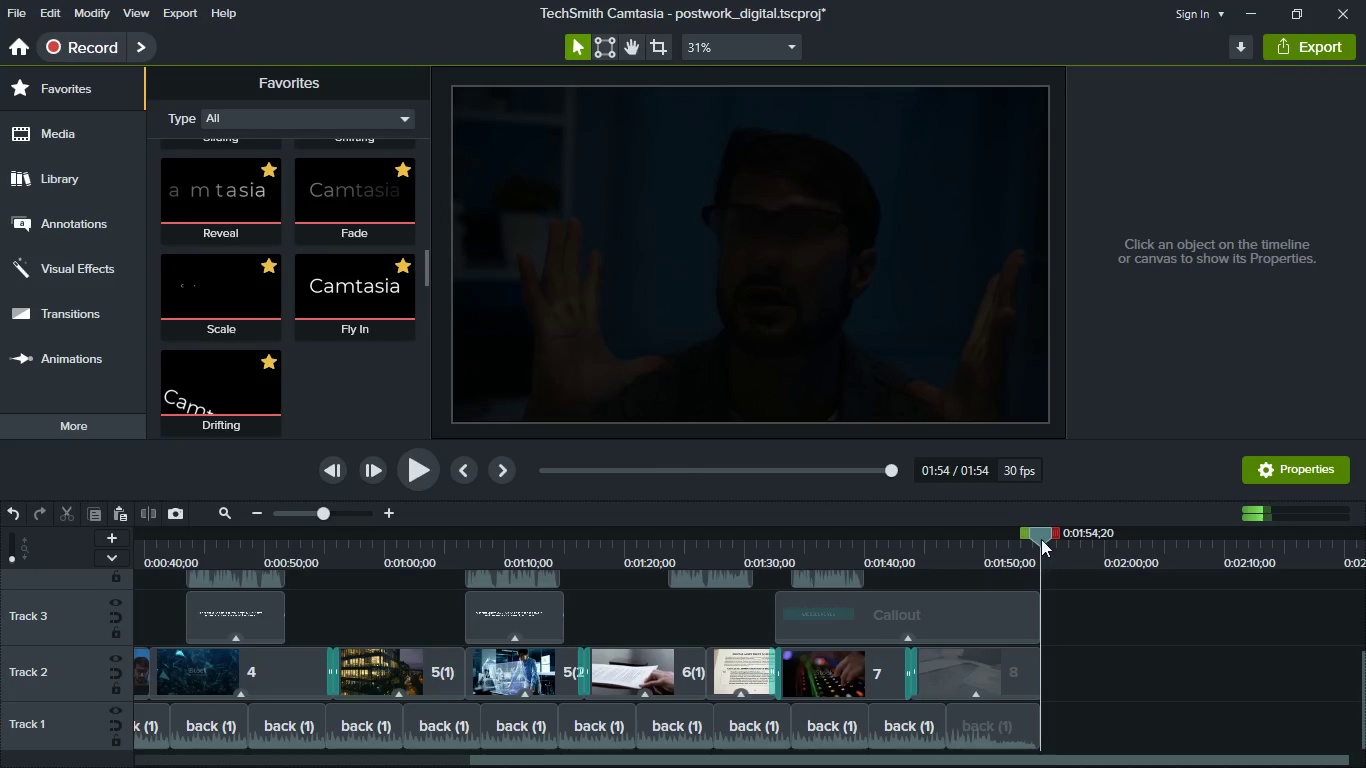 
left_click_drag(start_coordinate=[1041, 539], to_coordinate=[1047, 539])
 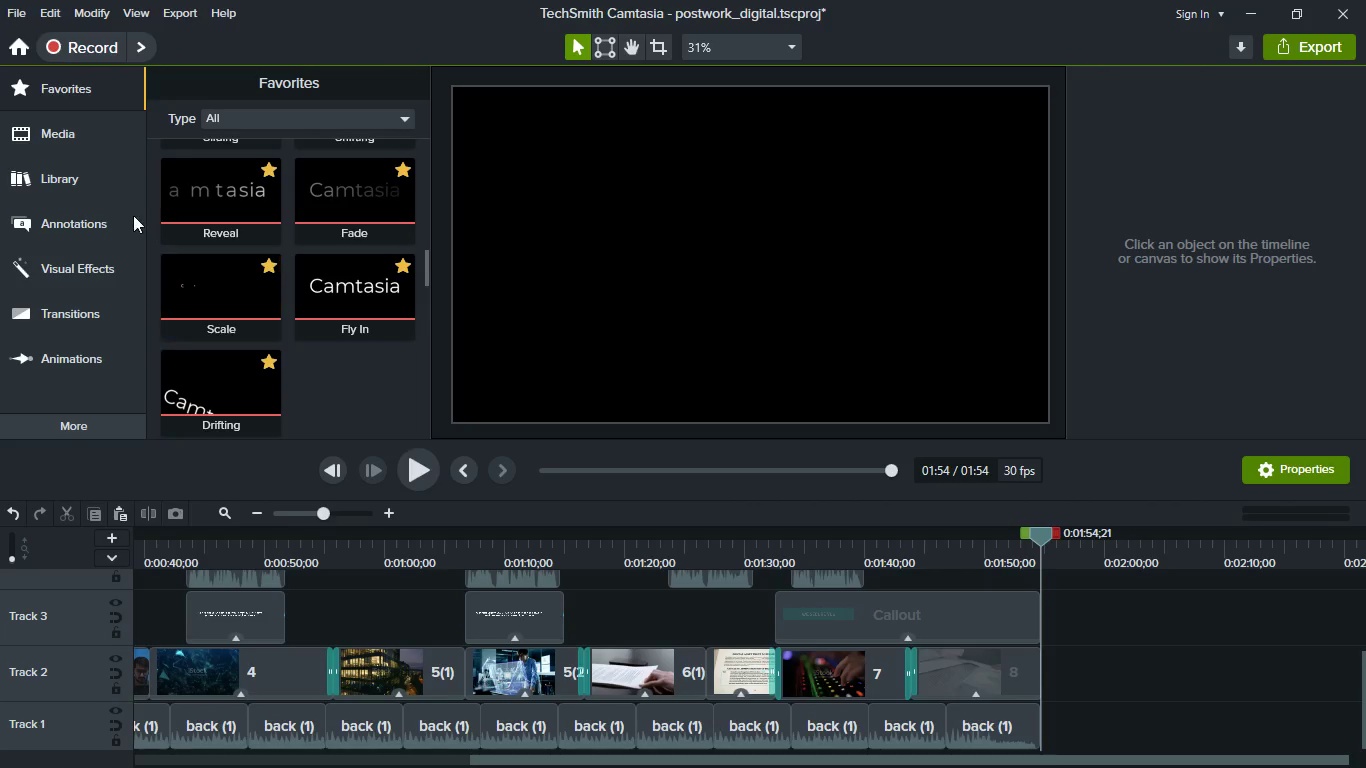 
left_click([84, 149])
 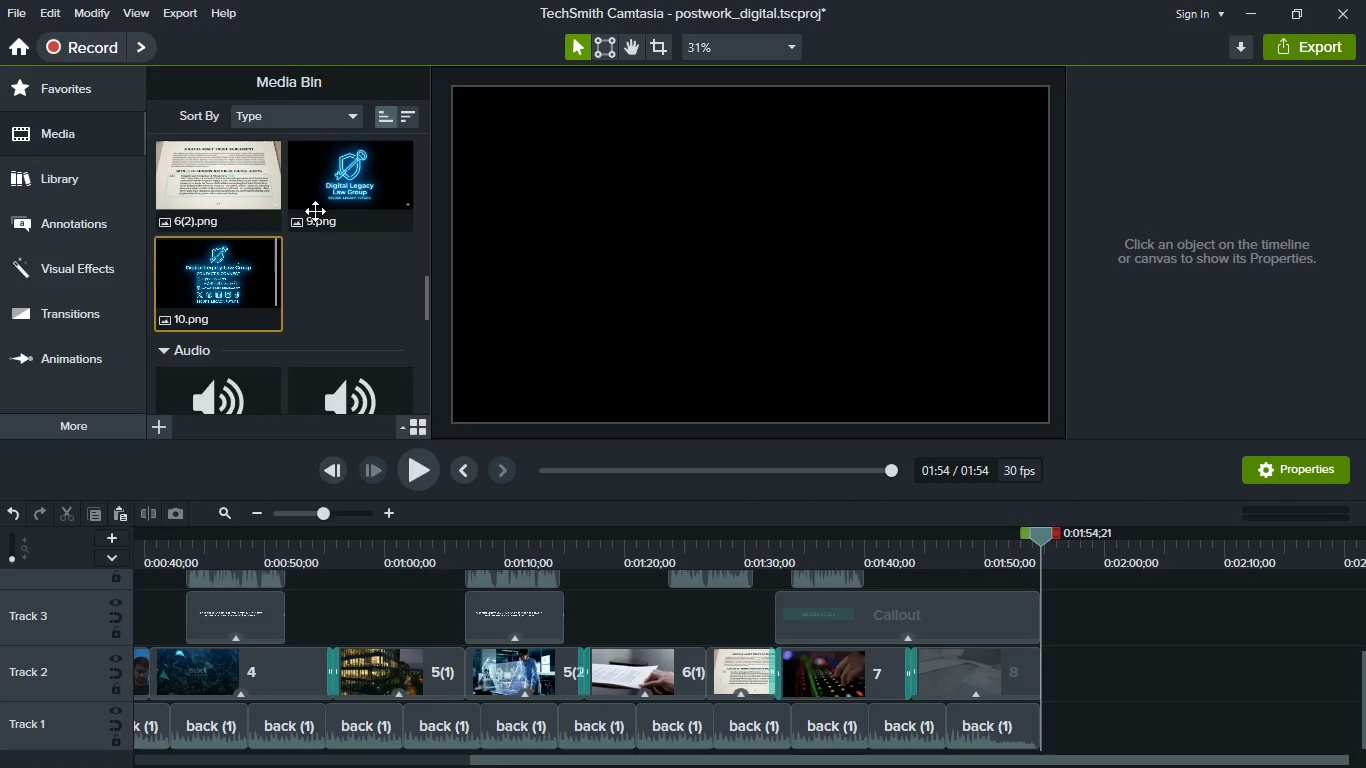 
left_click_drag(start_coordinate=[318, 200], to_coordinate=[1042, 698])
 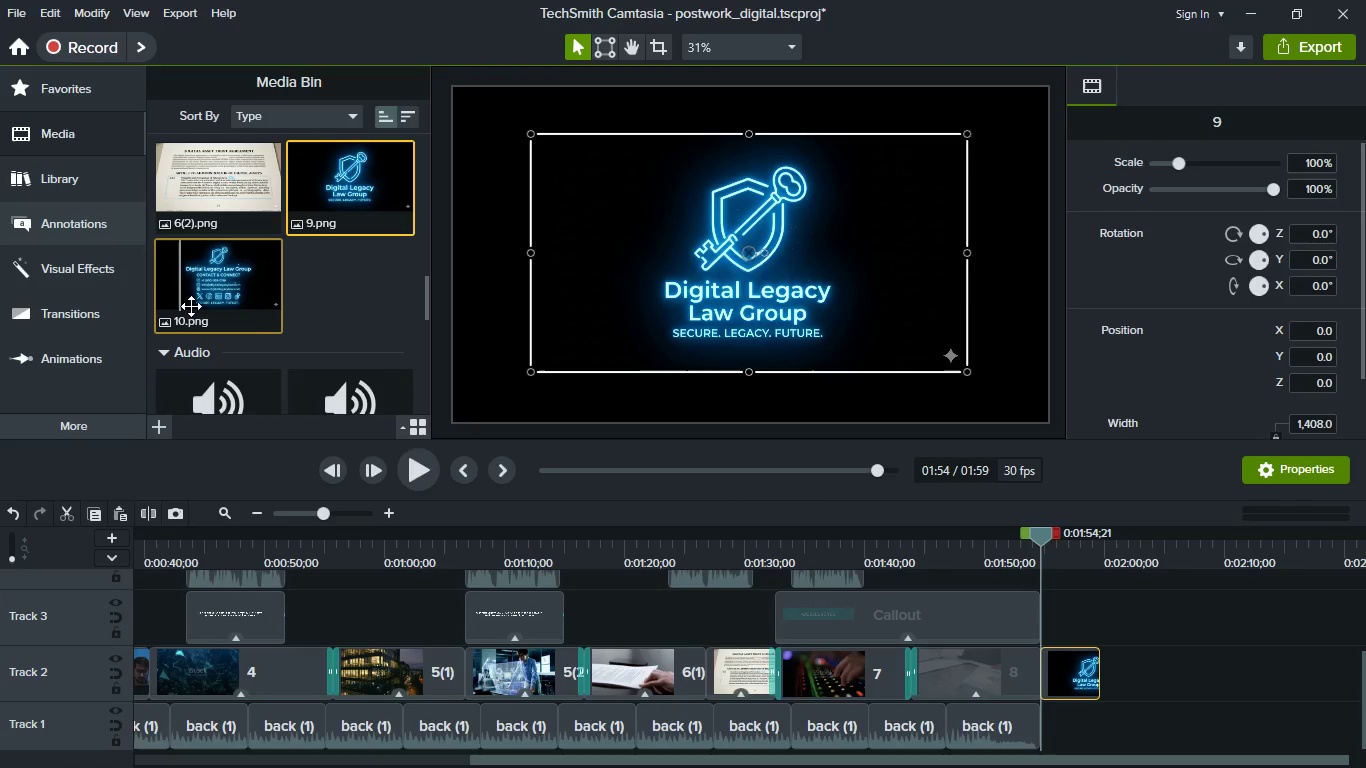 
scroll: coordinate [310, 357], scroll_direction: down, amount: 18.0
 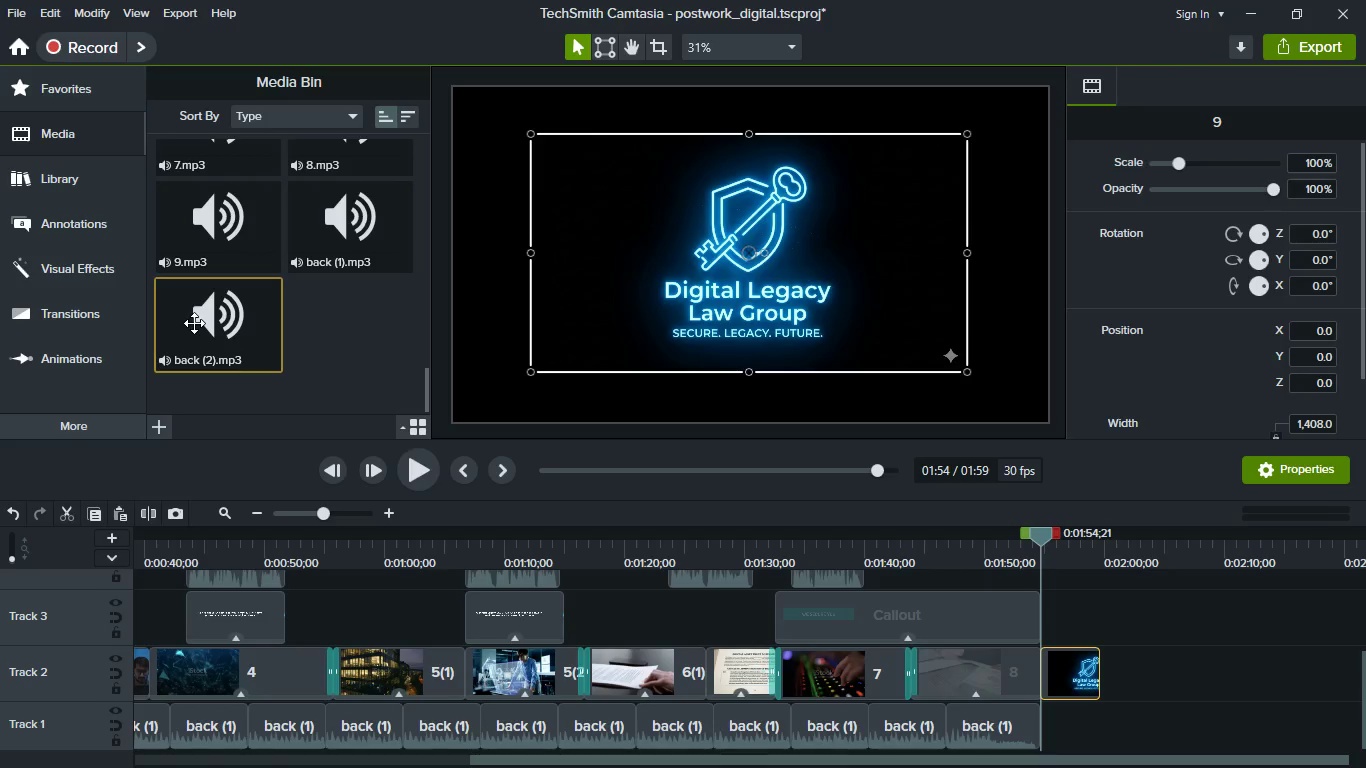 
left_click_drag(start_coordinate=[194, 323], to_coordinate=[1085, 743])
 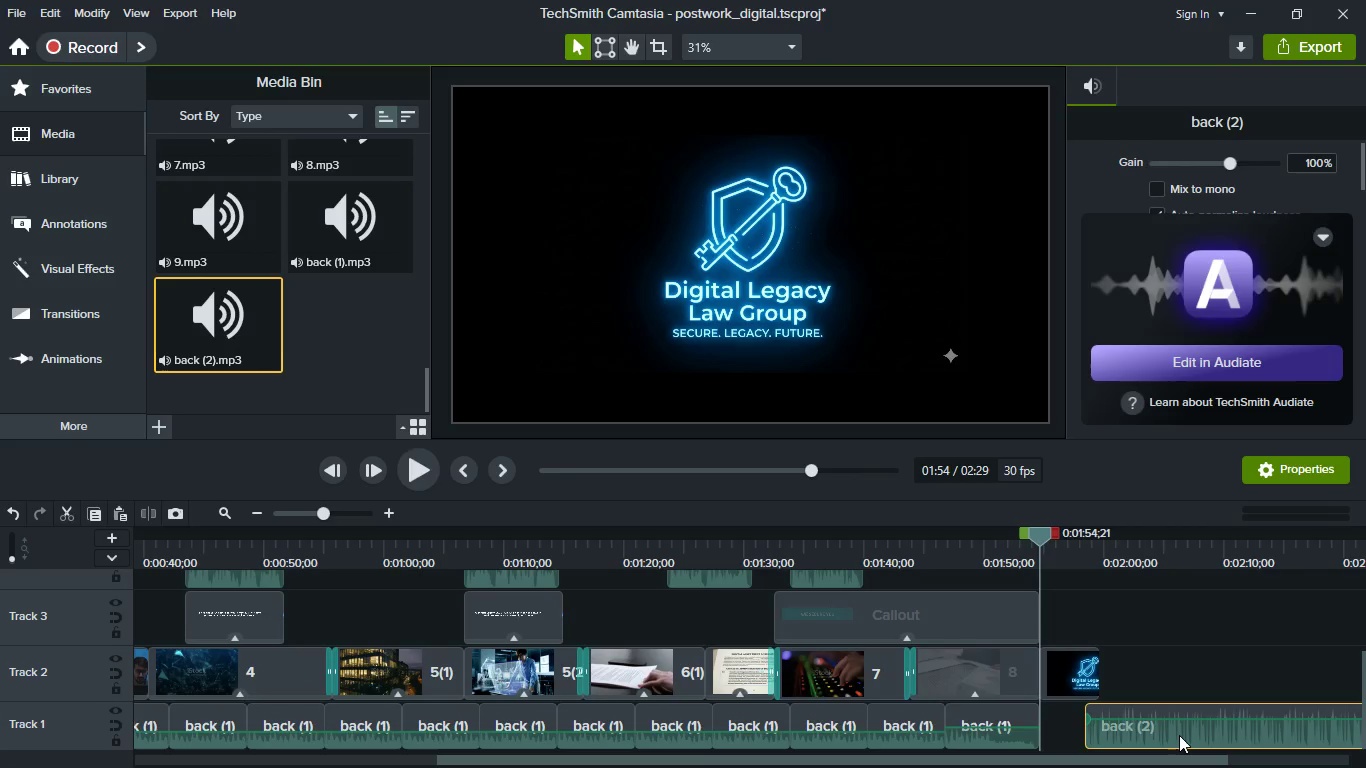 
left_click_drag(start_coordinate=[1179, 735], to_coordinate=[1055, 726])
 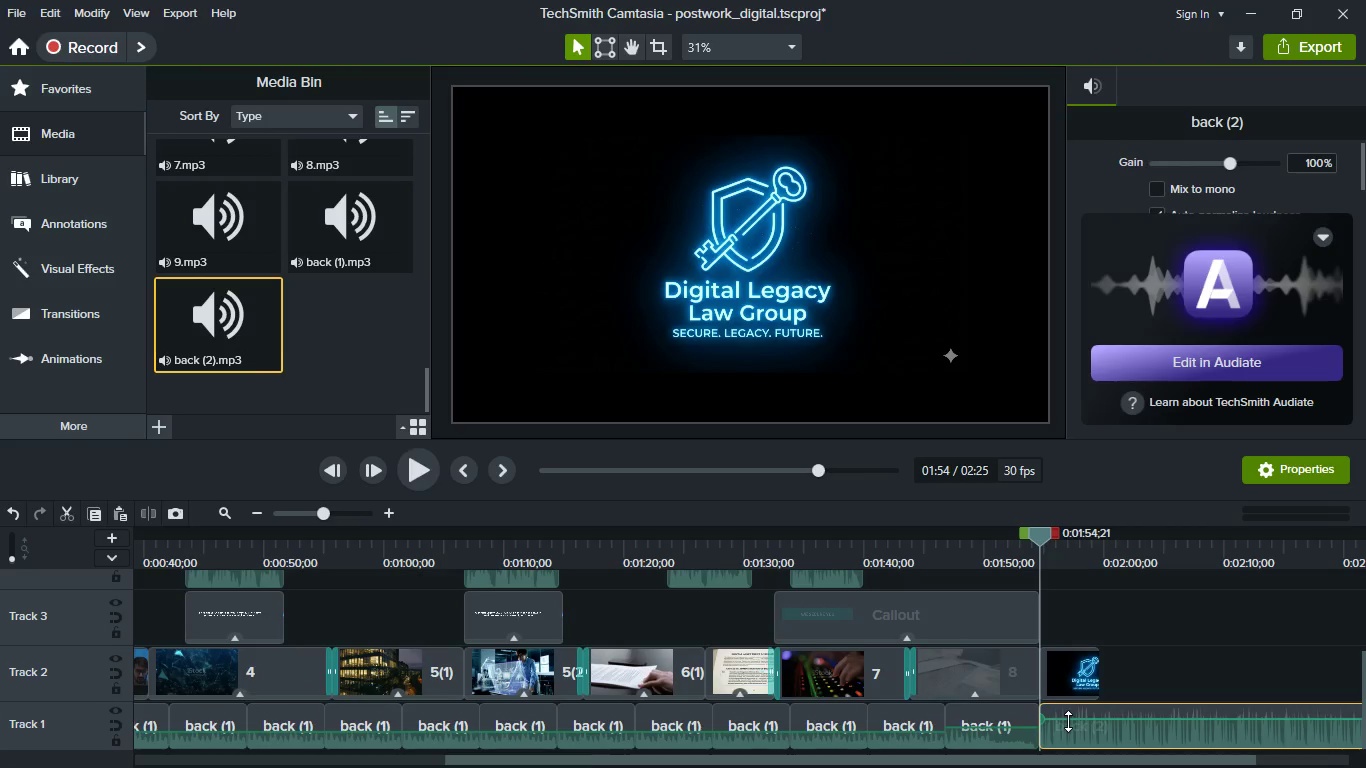 
left_click_drag(start_coordinate=[1068, 721], to_coordinate=[1071, 729])
 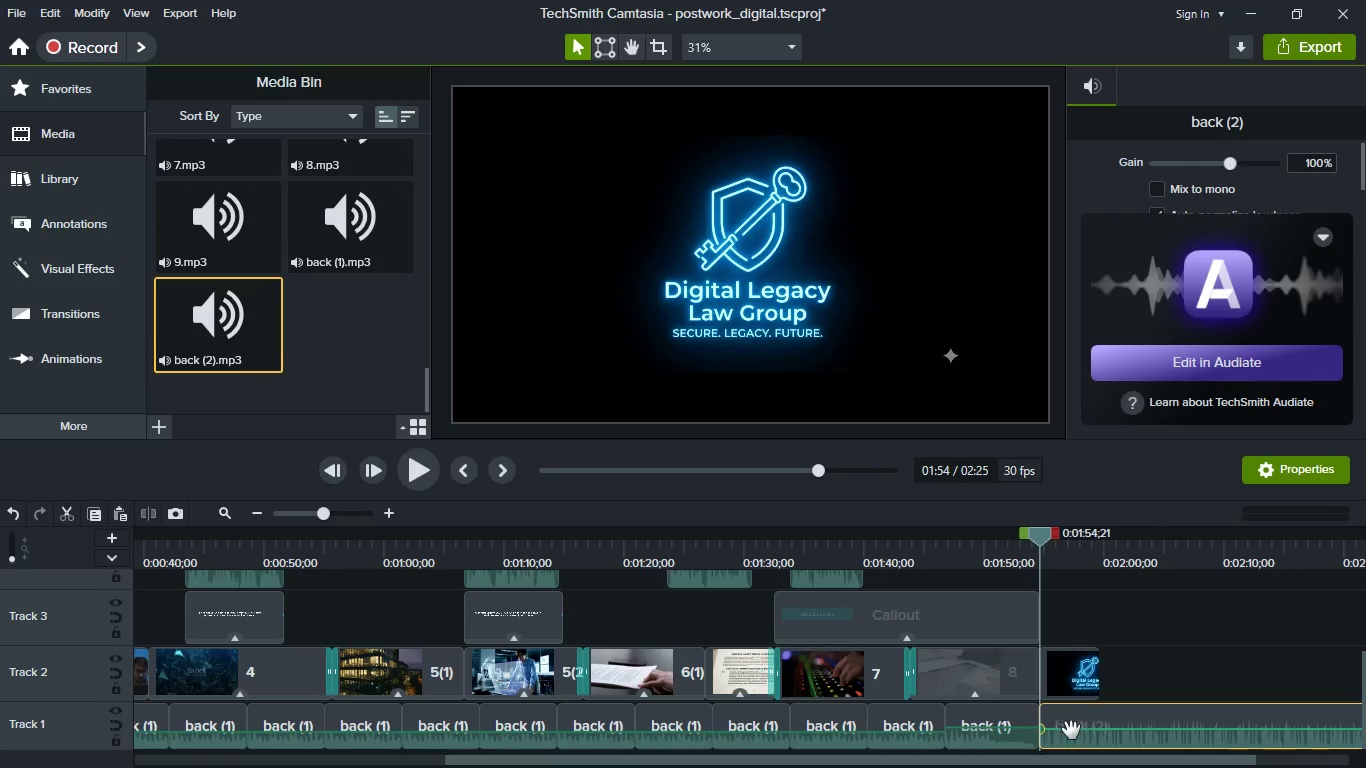 
key(Space)
 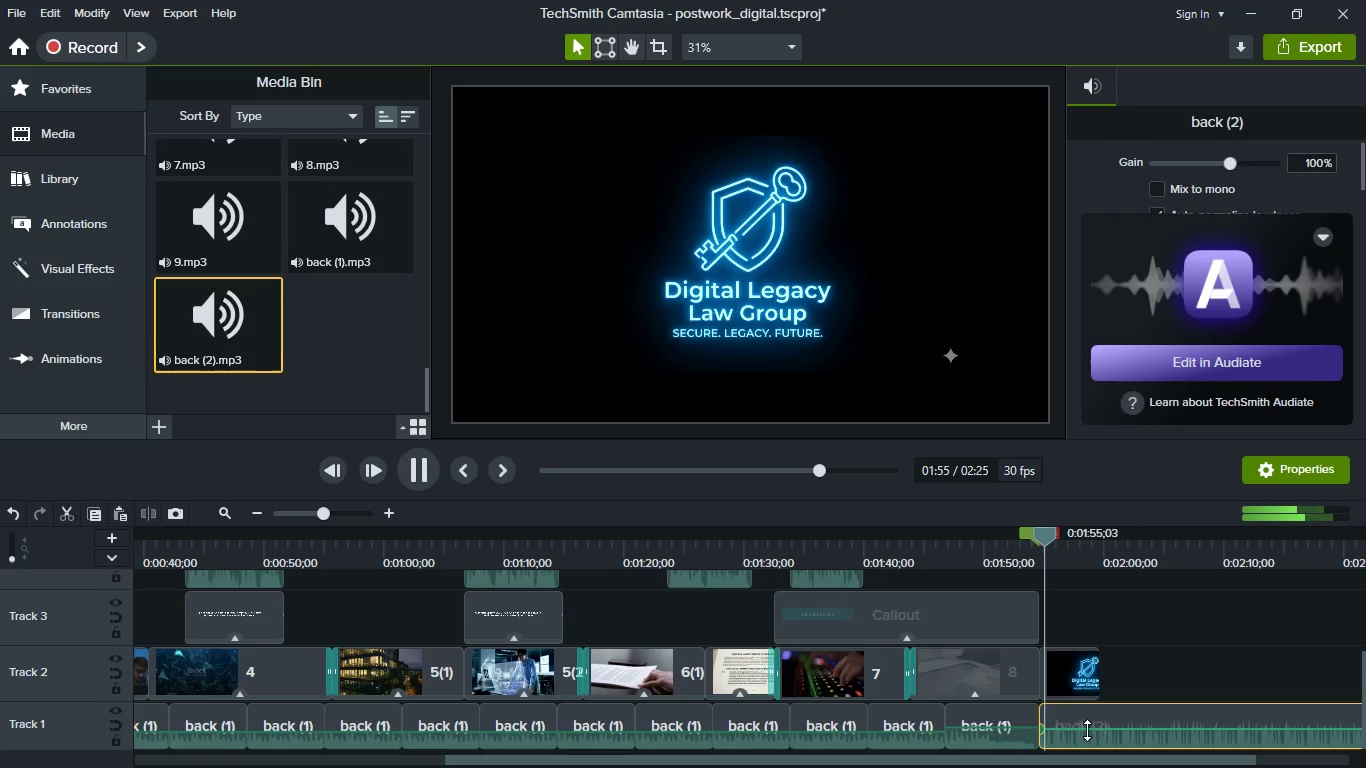 
key(Space)
 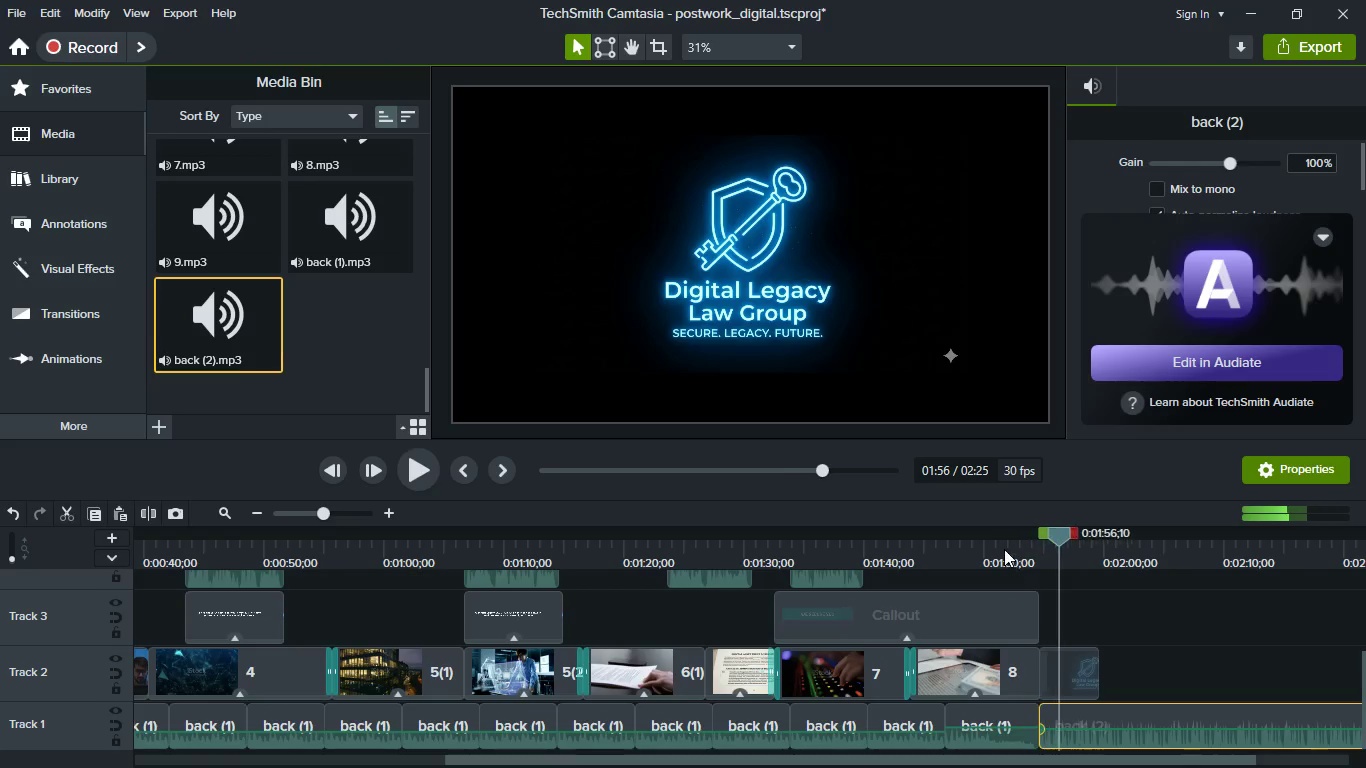 
left_click([1004, 549])
 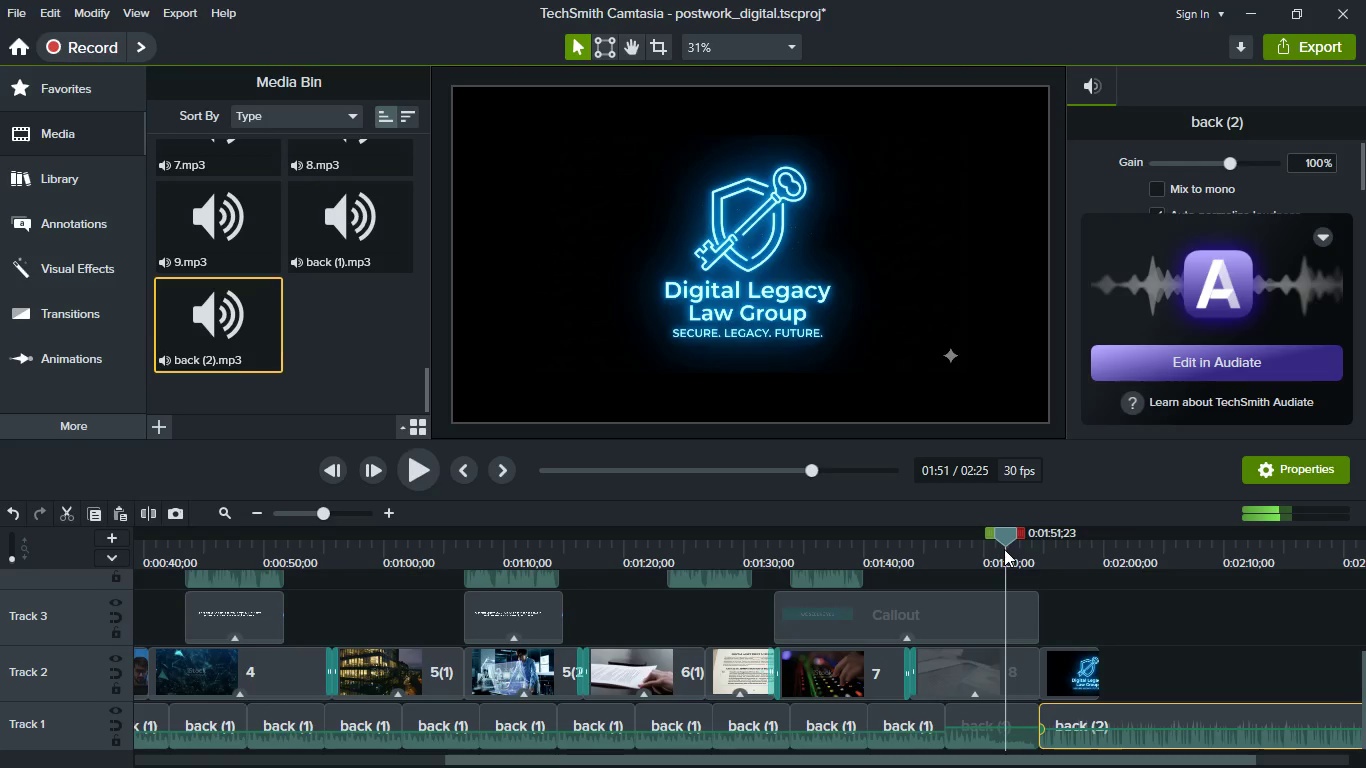 
key(Space)
 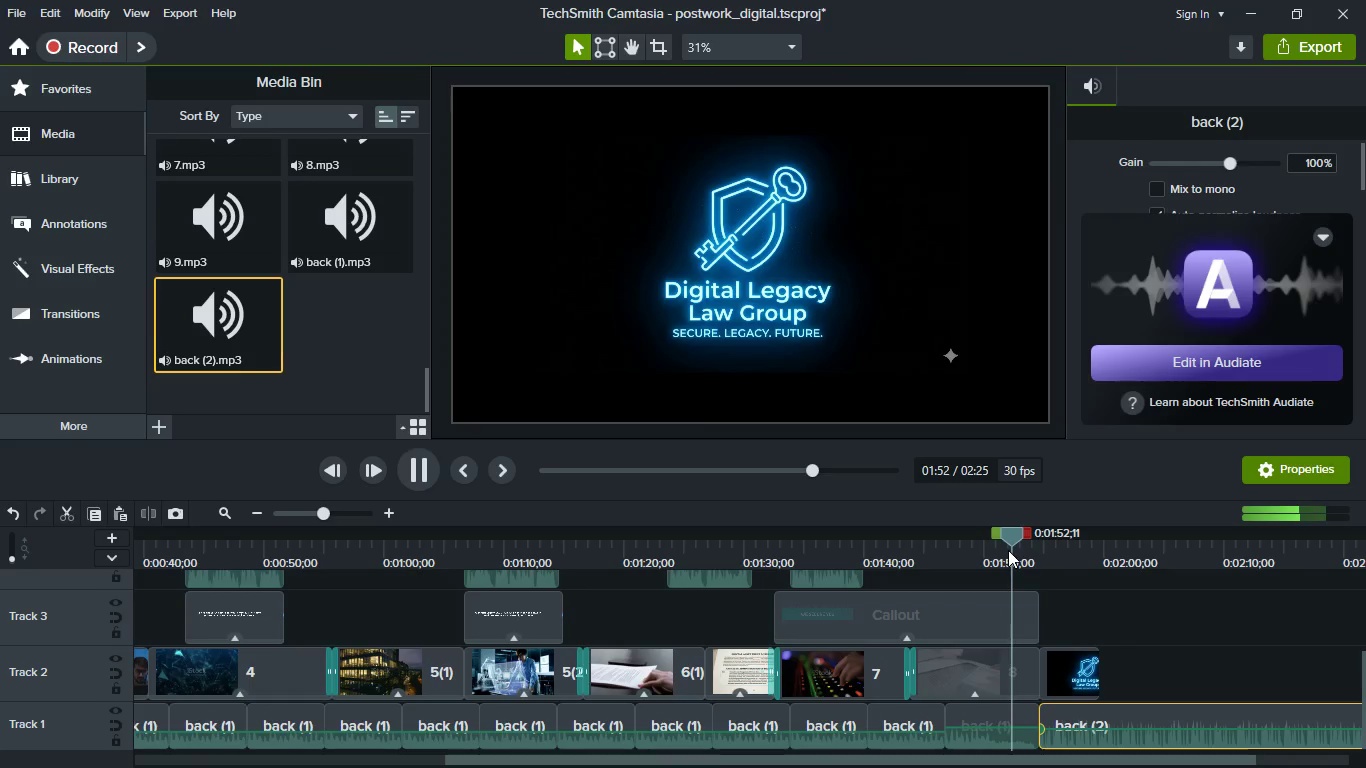 
wait(5.08)
 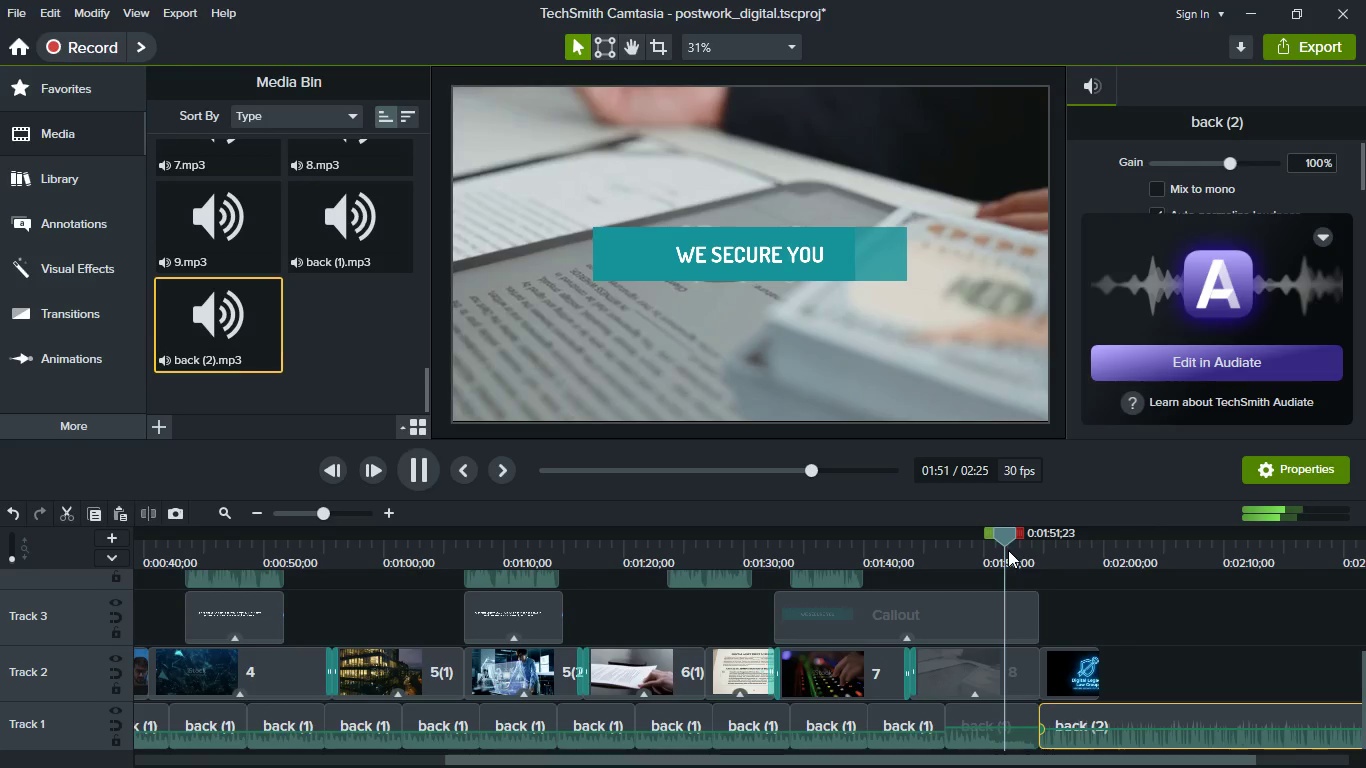 
key(Space)
 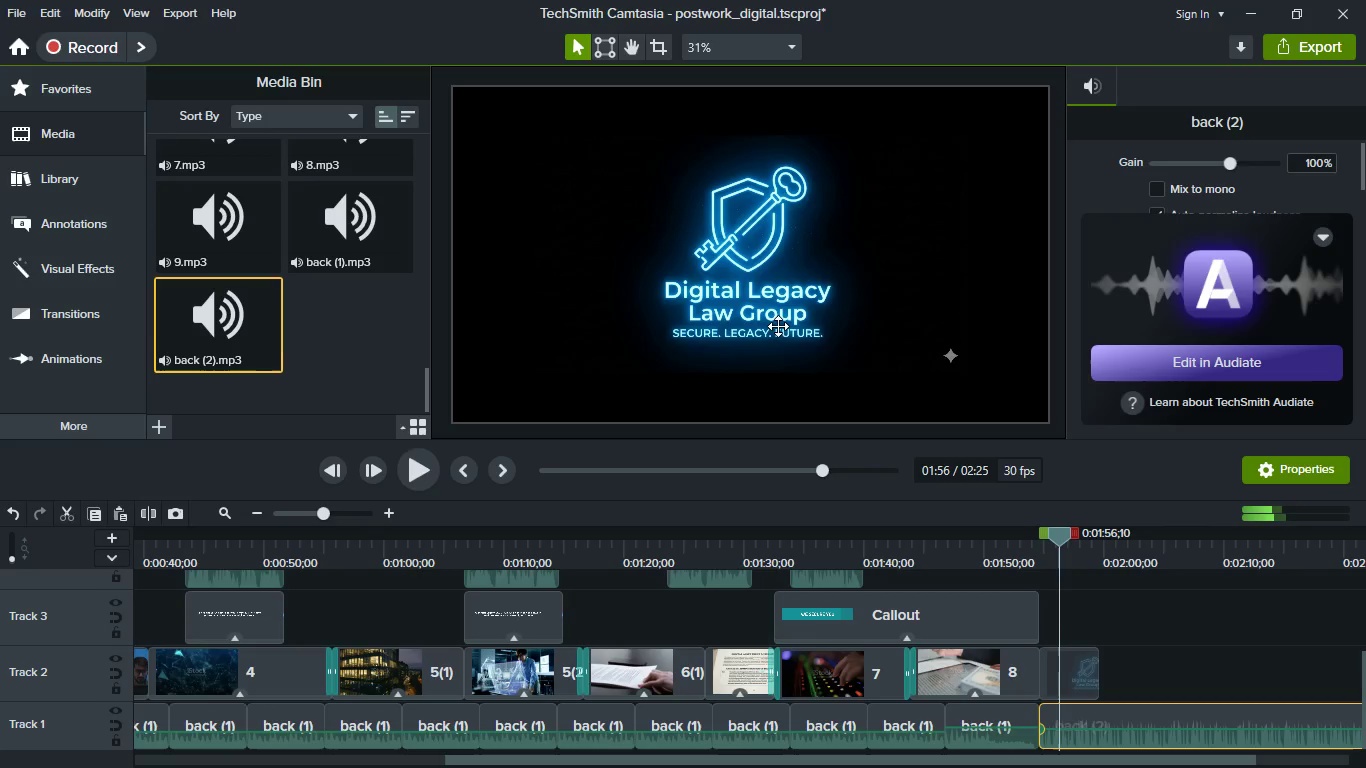 
right_click([774, 305])
 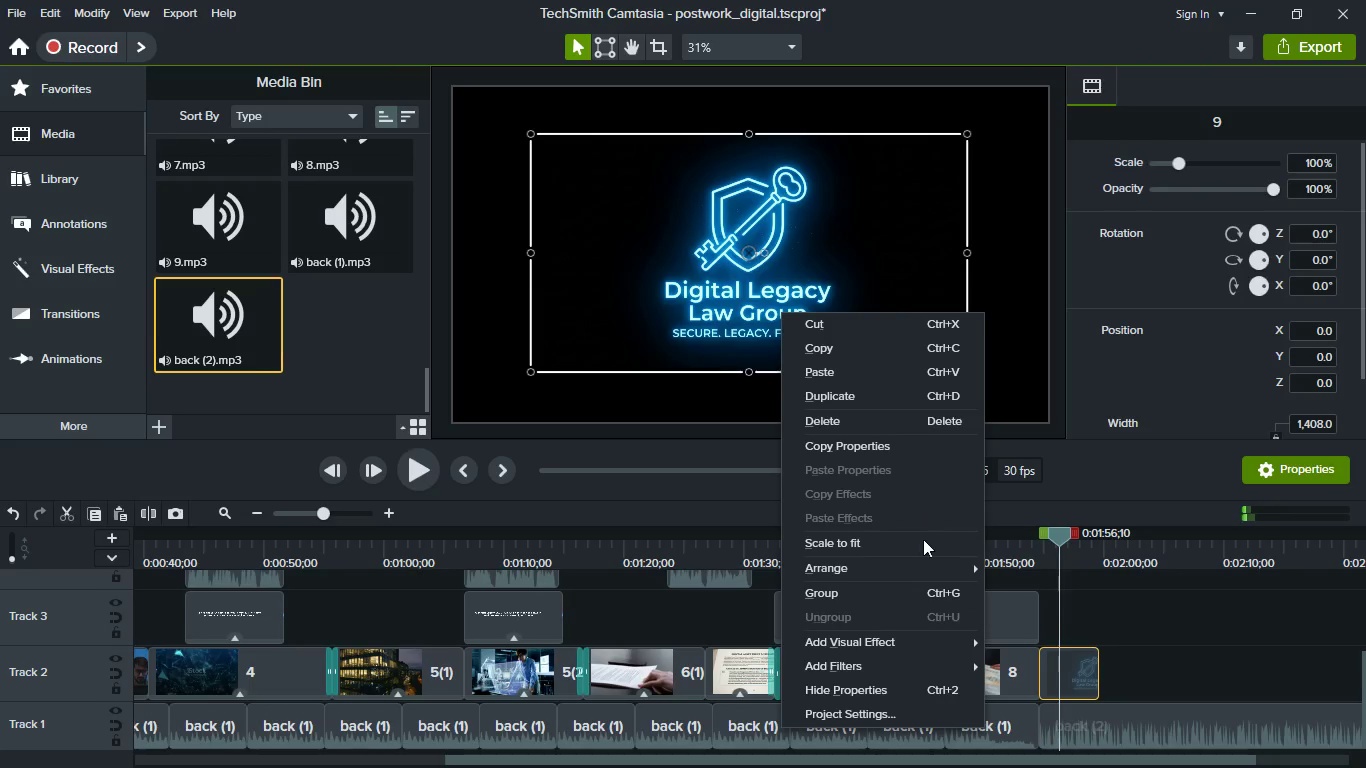 
left_click([923, 544])
 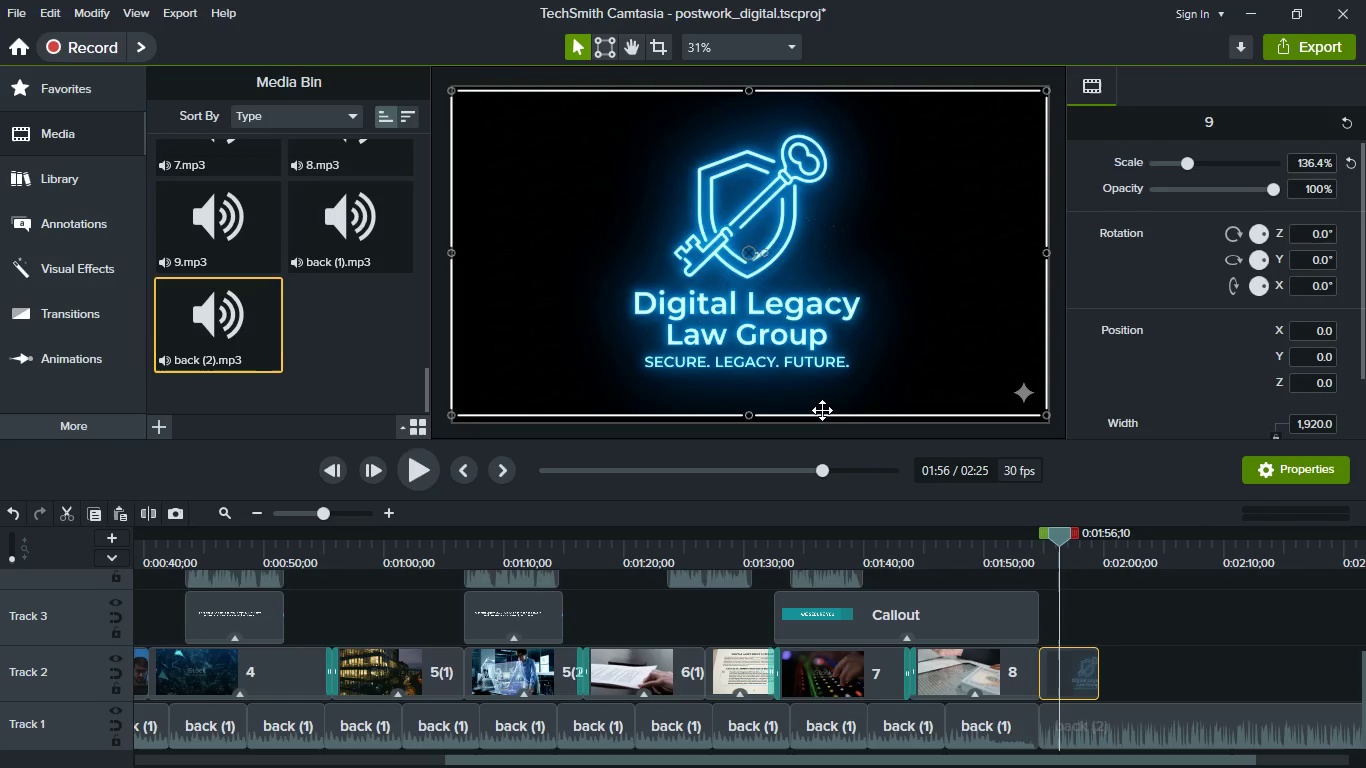 
scroll: coordinate [819, 385], scroll_direction: down, amount: 3.0
 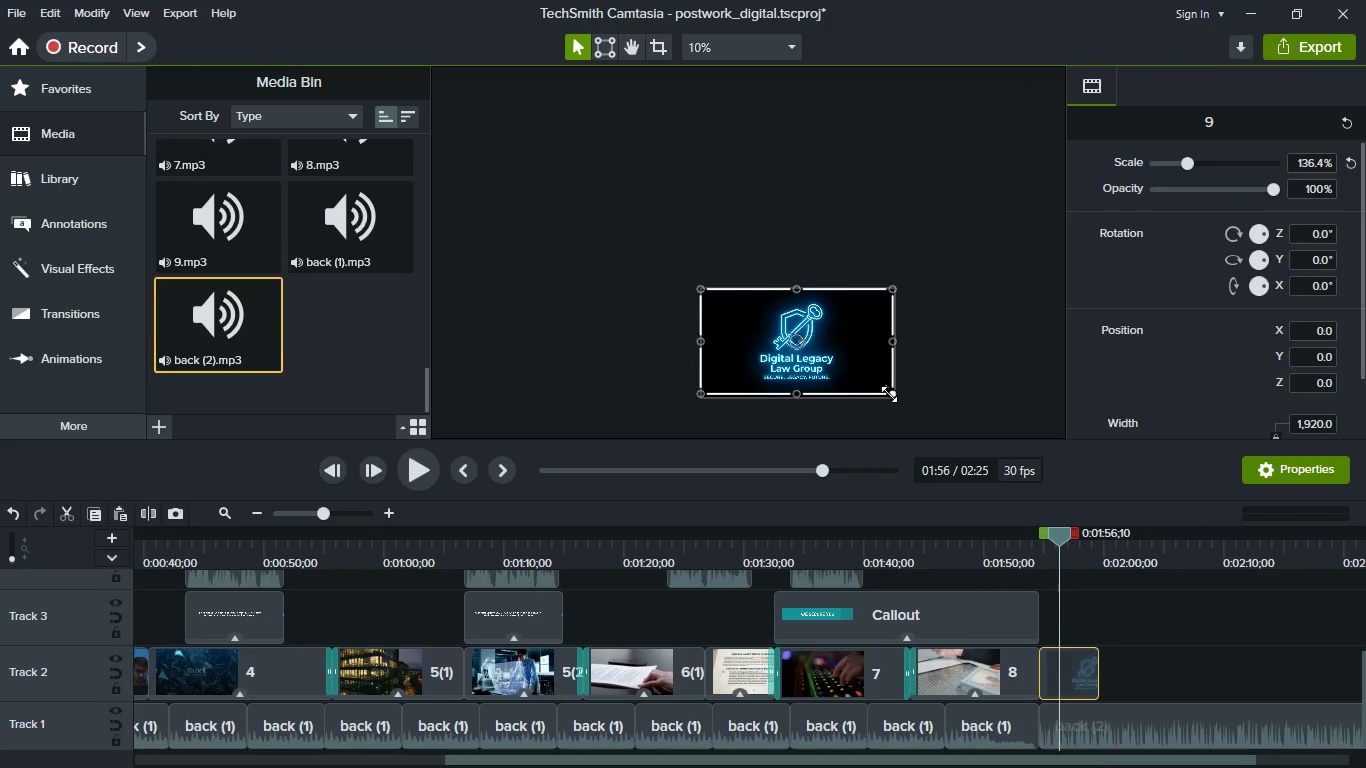 
left_click_drag(start_coordinate=[889, 394], to_coordinate=[896, 408])
 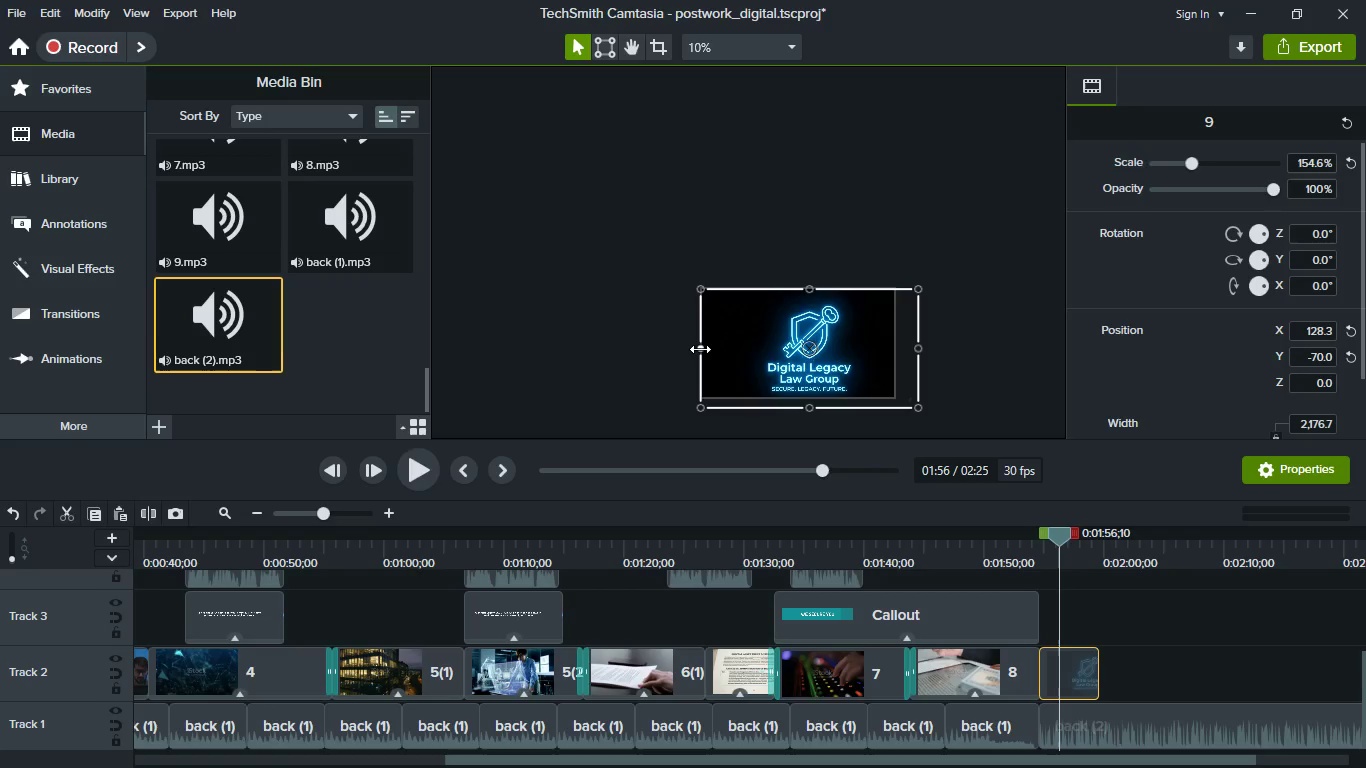 
left_click_drag(start_coordinate=[700, 349], to_coordinate=[656, 347])
 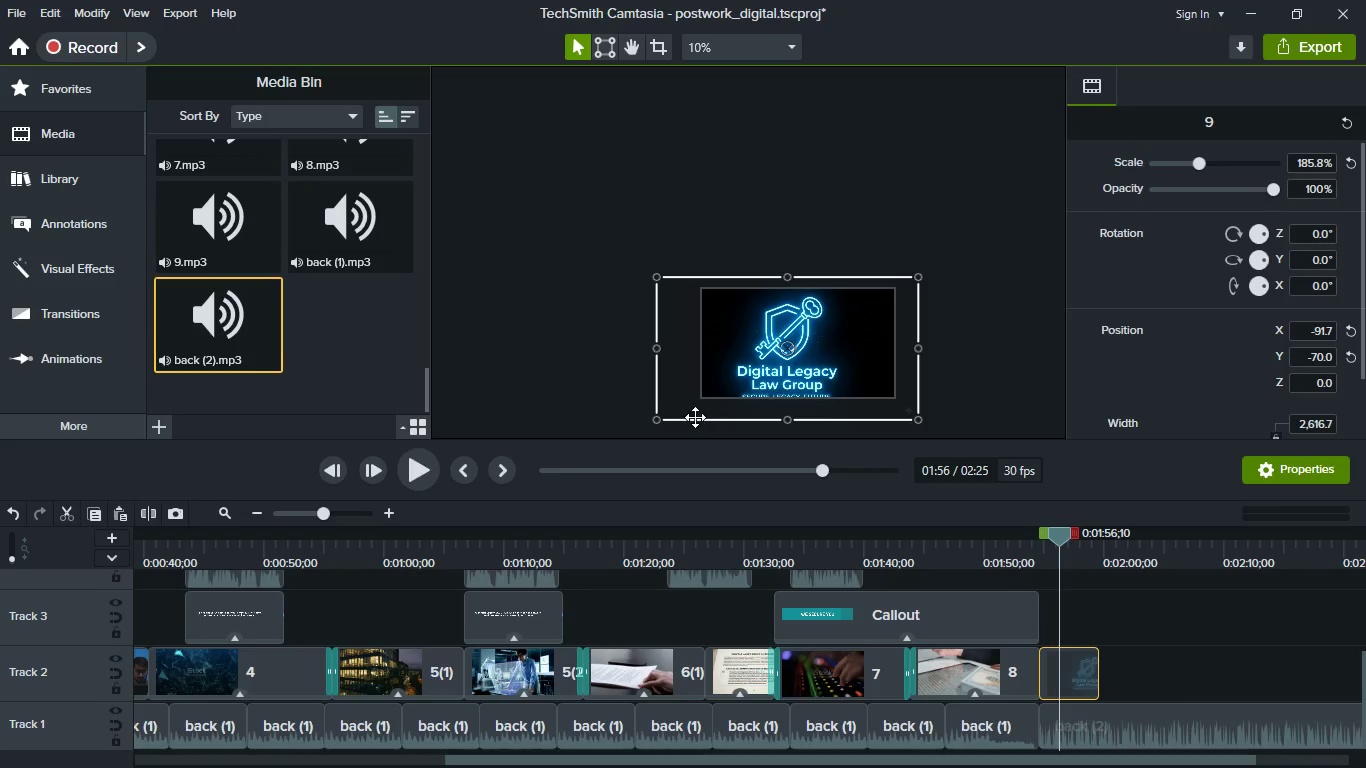 
key(Control+Z)
 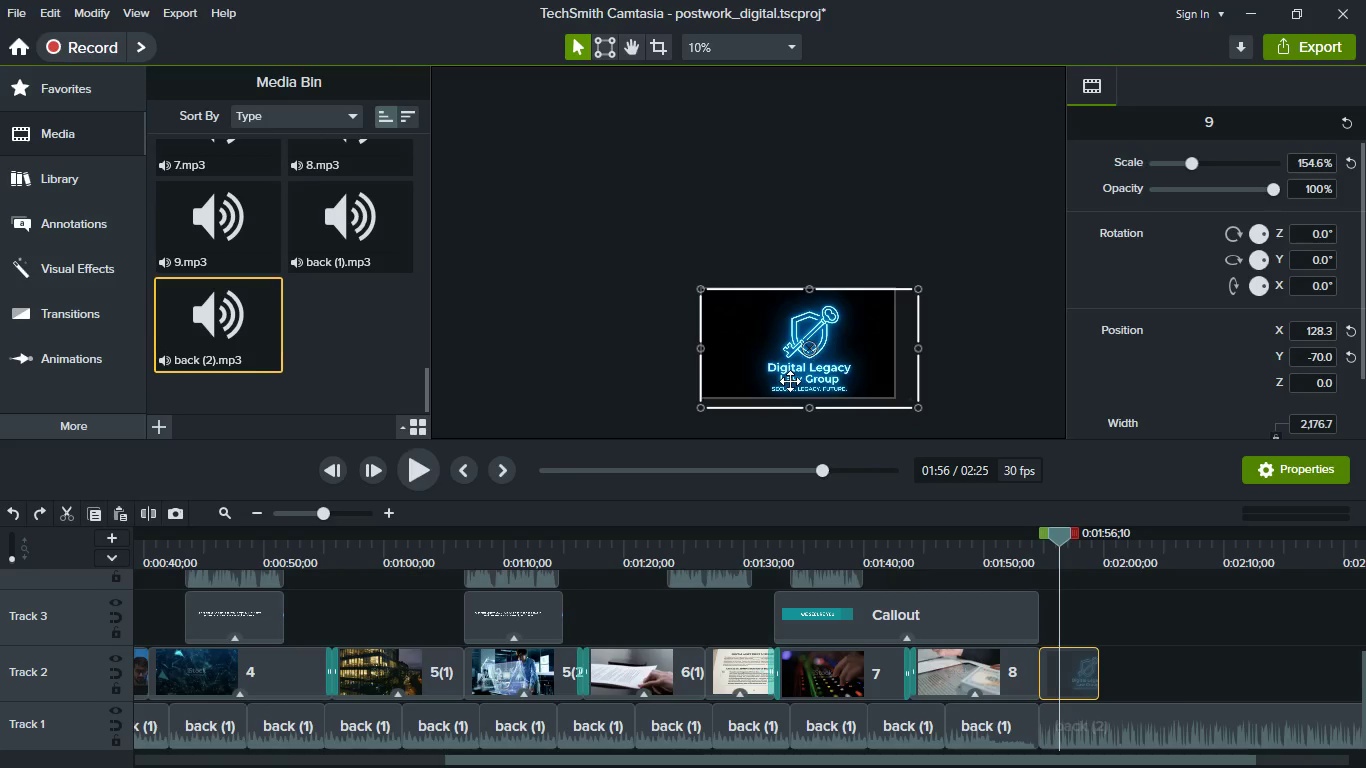 
left_click_drag(start_coordinate=[790, 381], to_coordinate=[778, 370])
 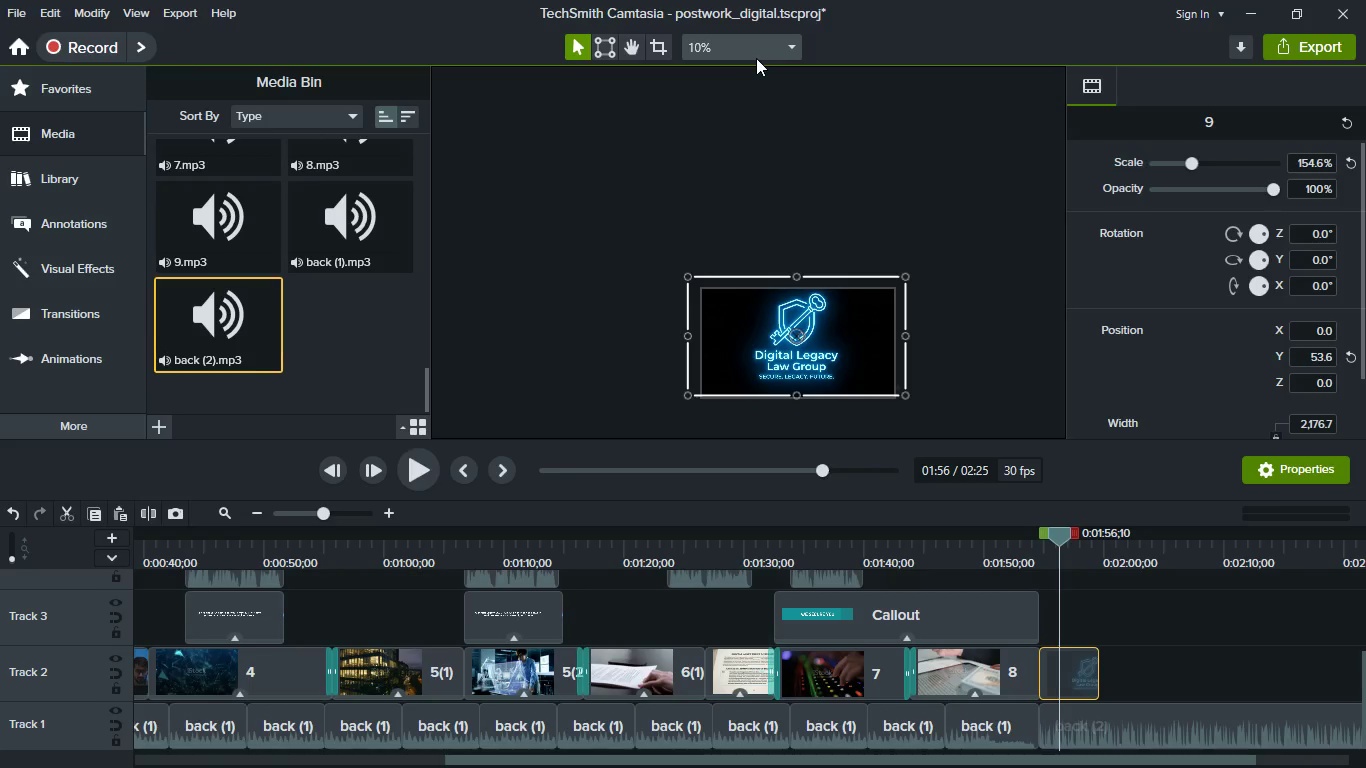 
left_click([756, 58])
 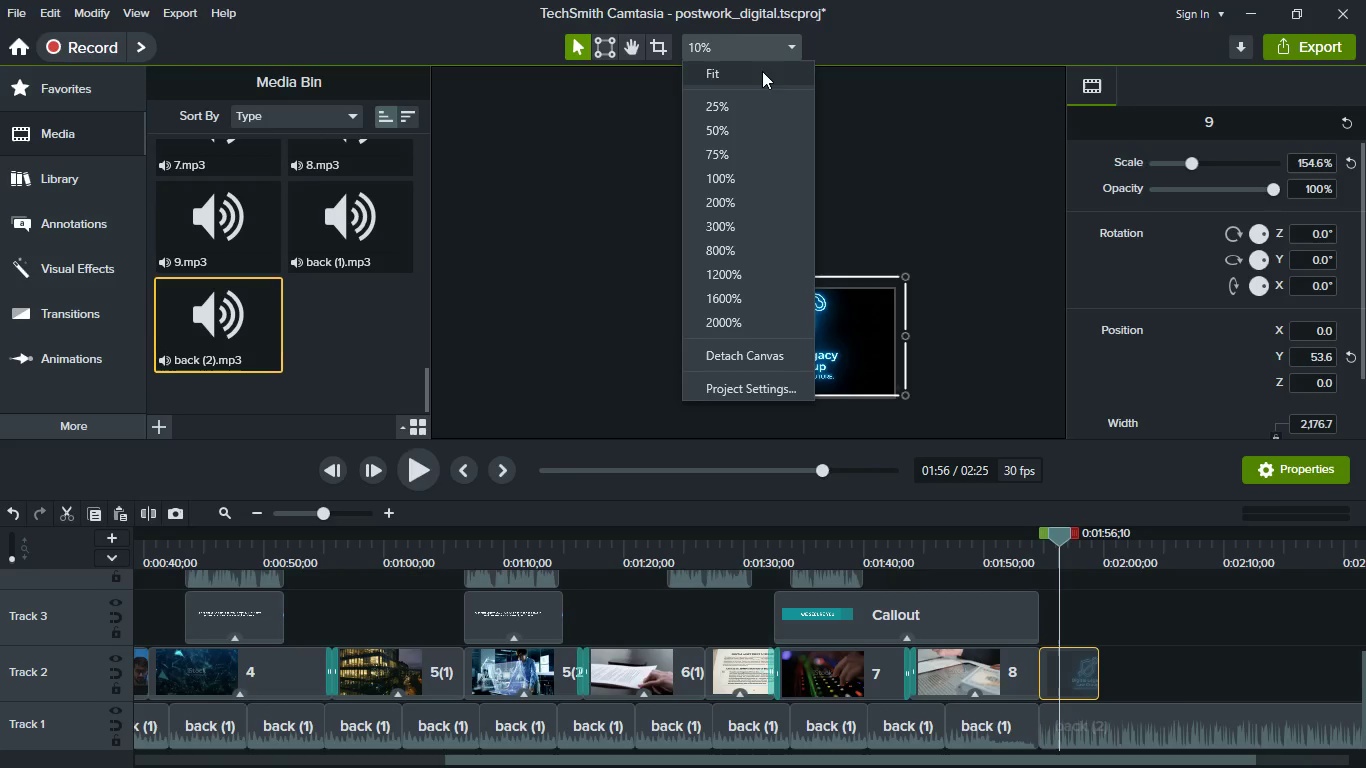 
left_click([762, 71])
 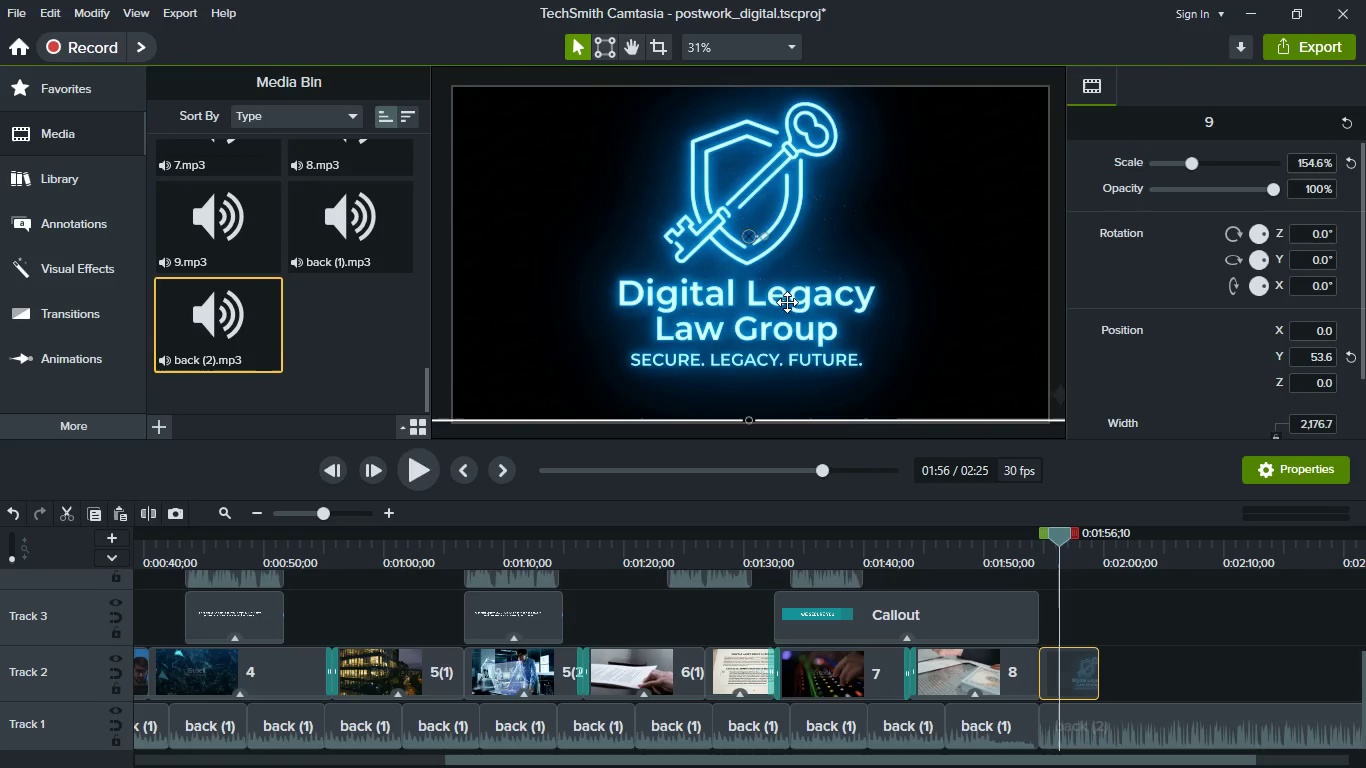 
left_click([787, 302])
 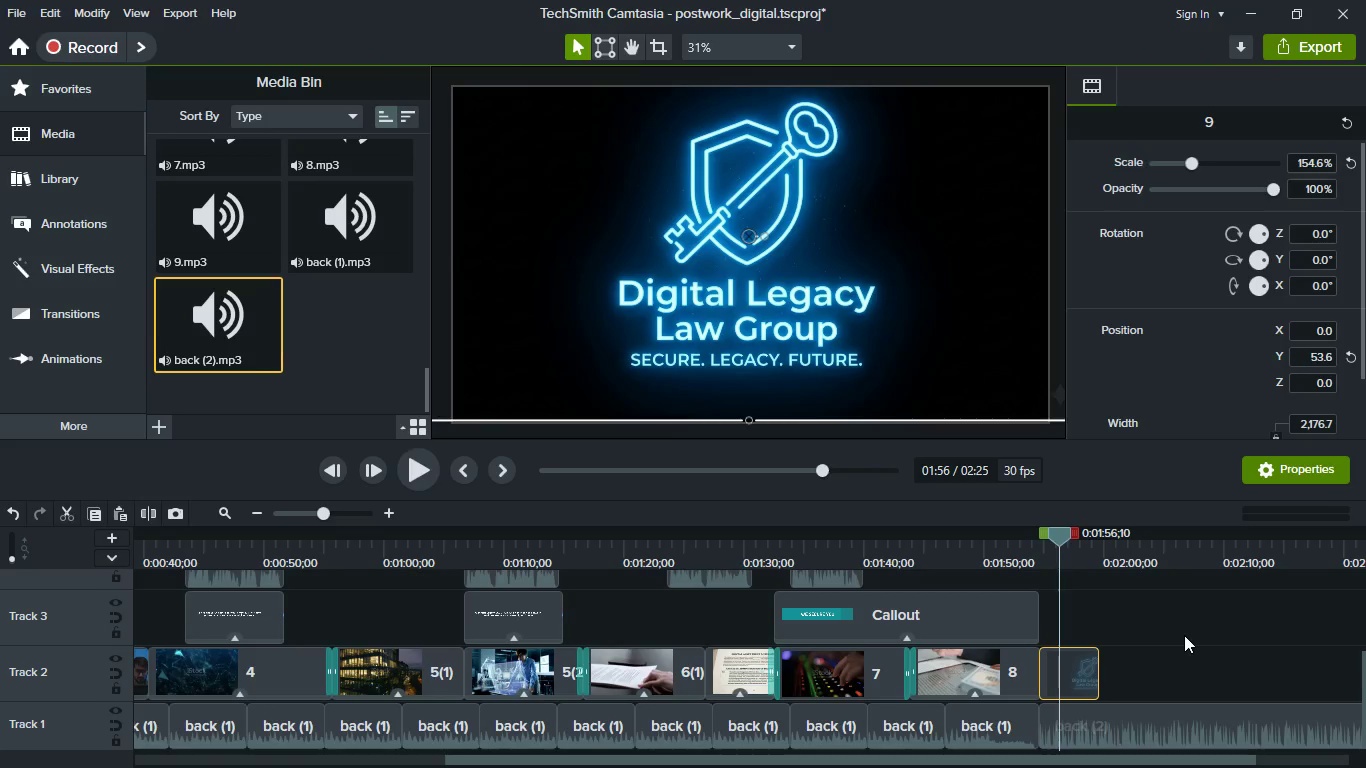 
left_click([1184, 635])
 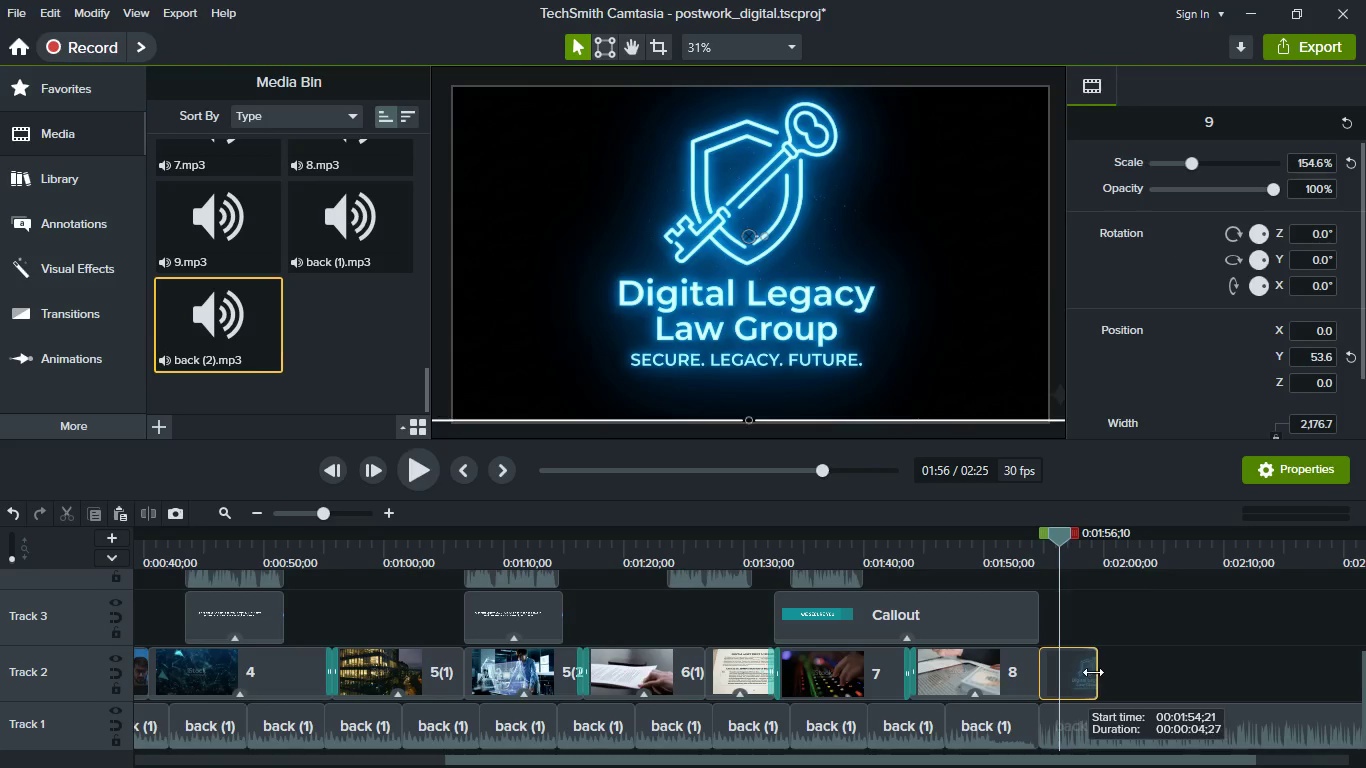 
wait(6.17)
 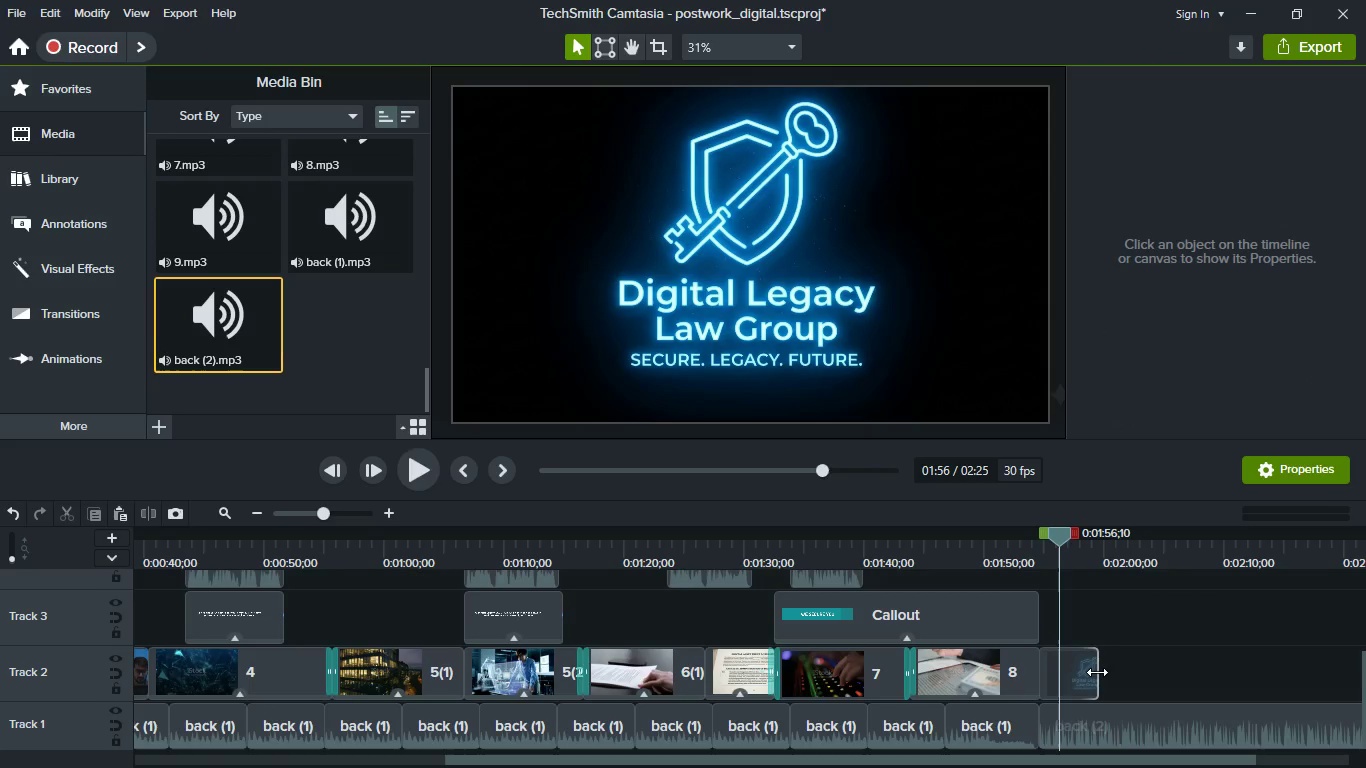 
hold_key(key=ControlLeft, duration=1.11)
scroll: coordinate [1170, 676], scroll_direction: down, amount: 2.0
 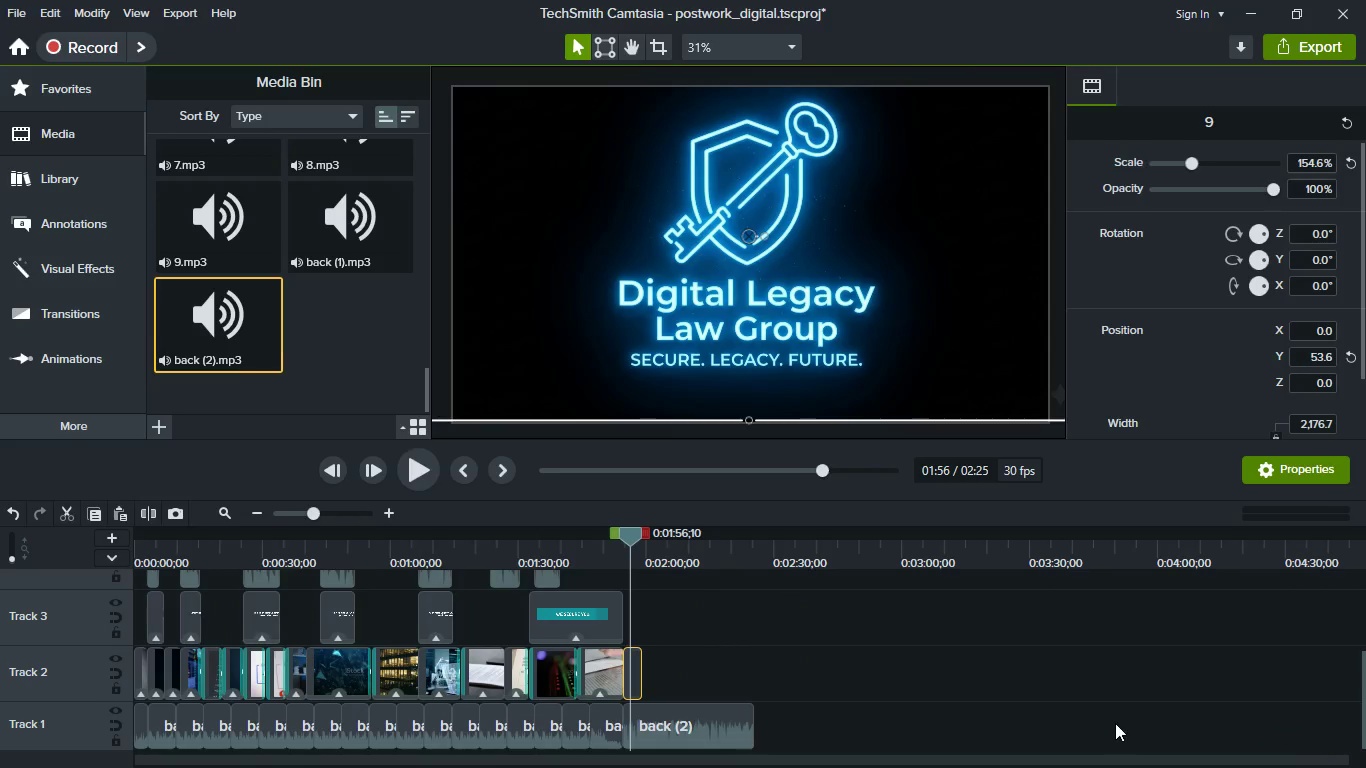 
hold_key(key=ControlLeft, duration=0.75)
 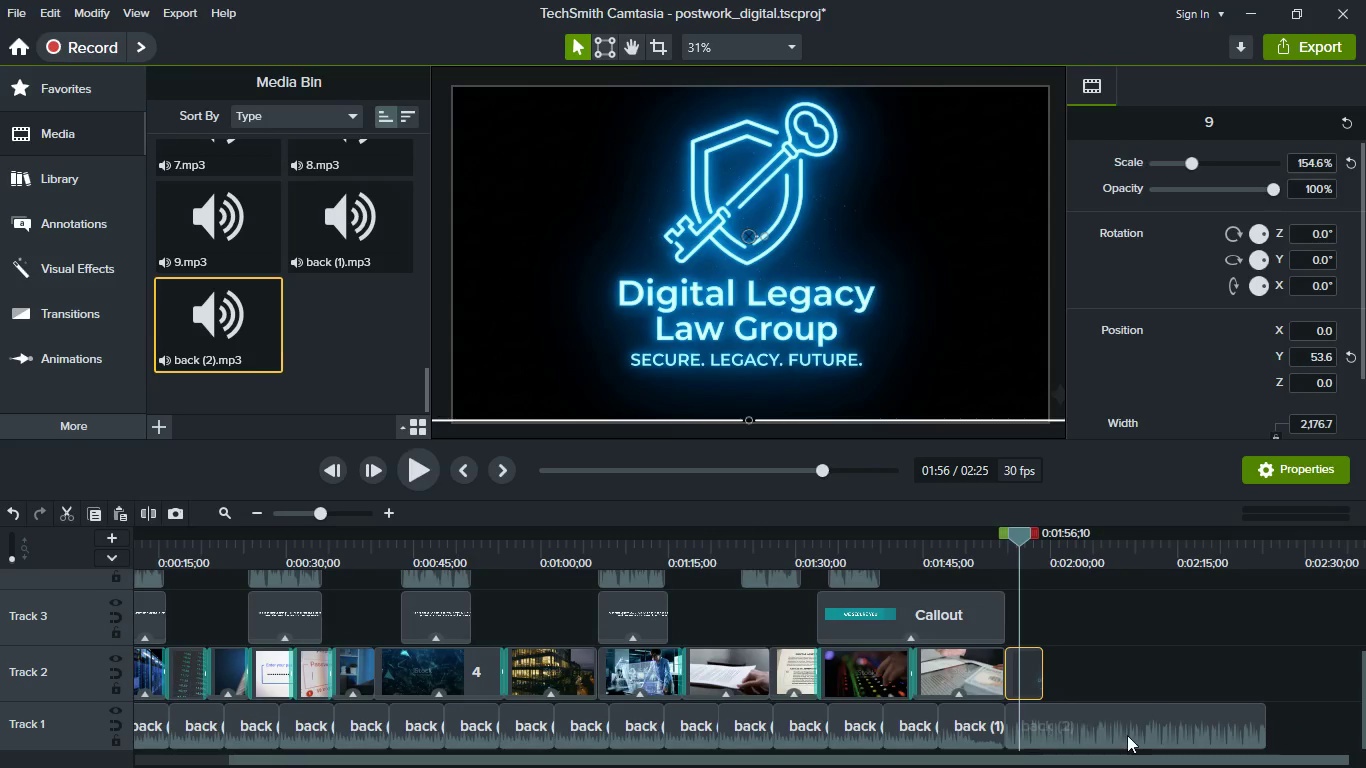 
hold_key(key=ControlLeft, duration=15.73)
 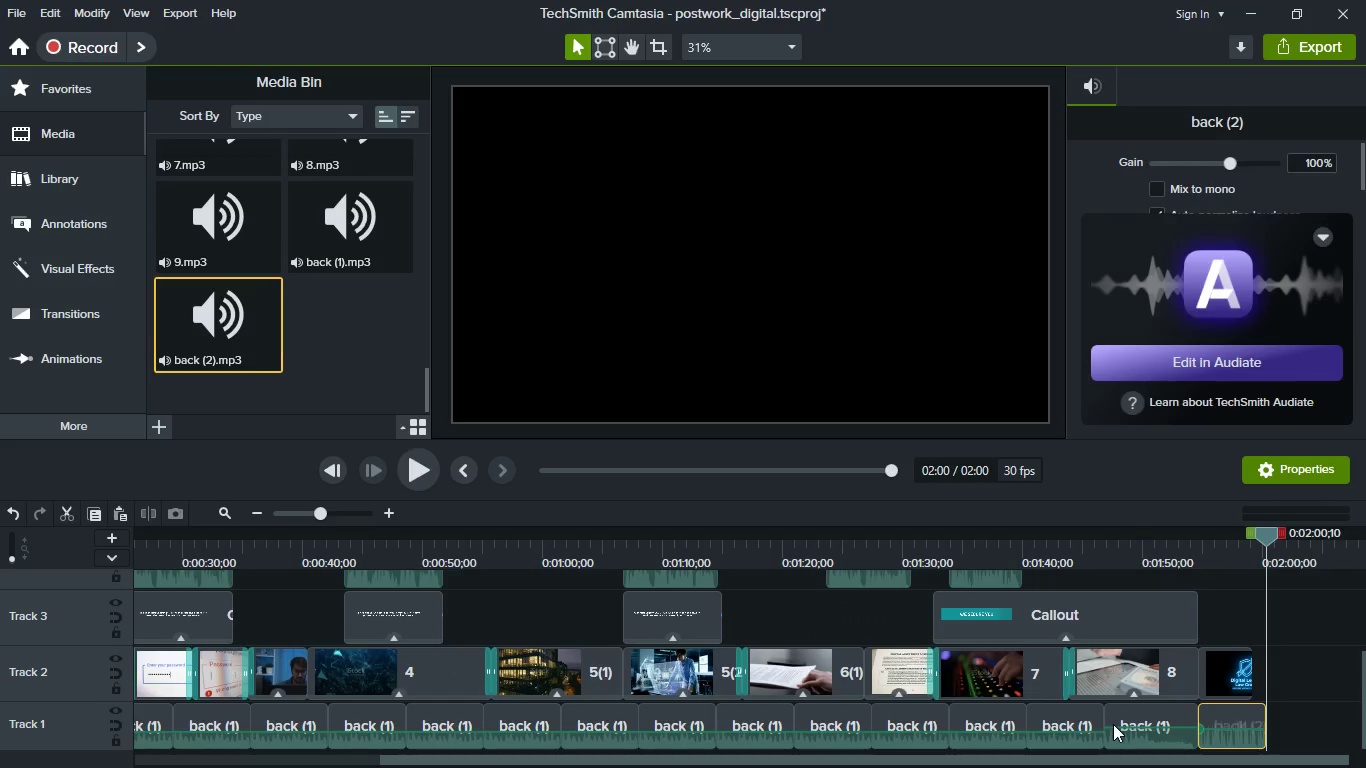 
scroll: coordinate [824, 703], scroll_direction: up, amount: 3.0
 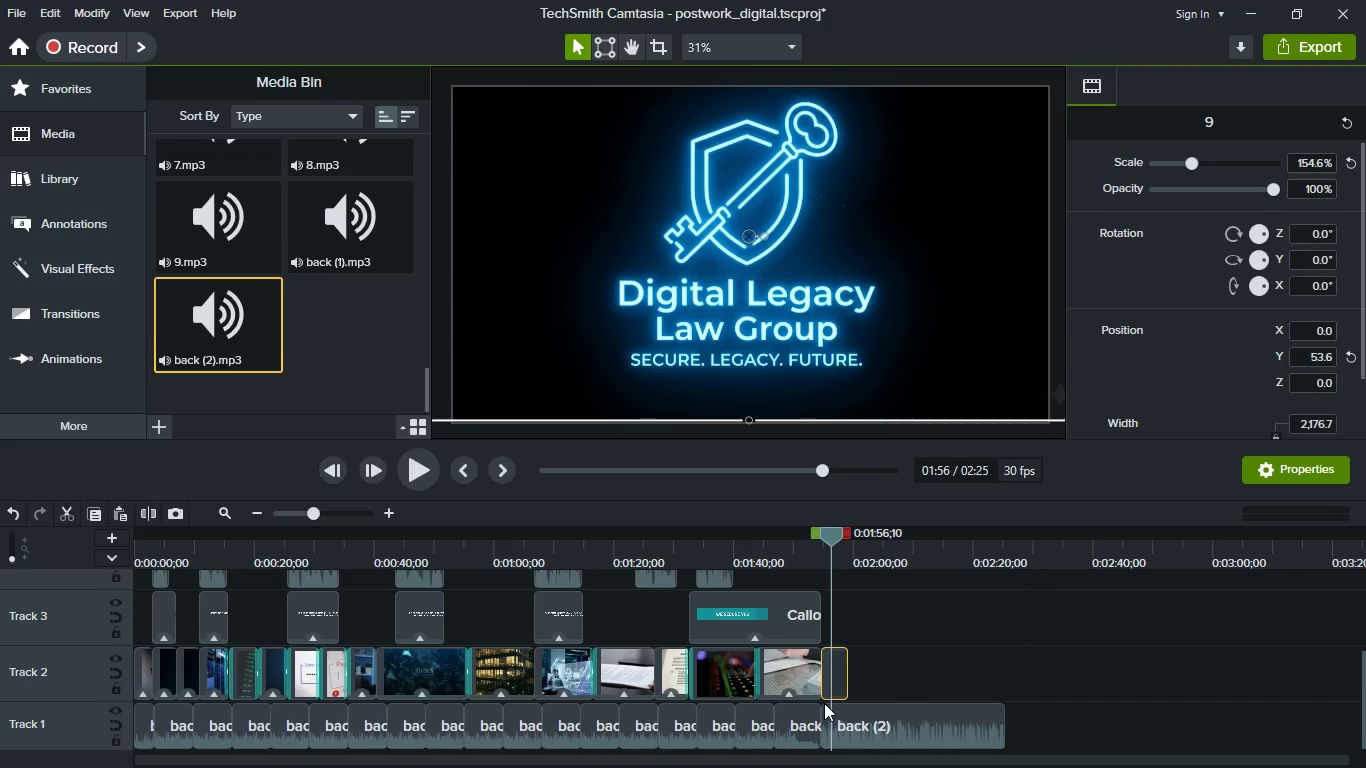 
left_click_drag(start_coordinate=[1017, 534], to_coordinate=[1051, 533])
 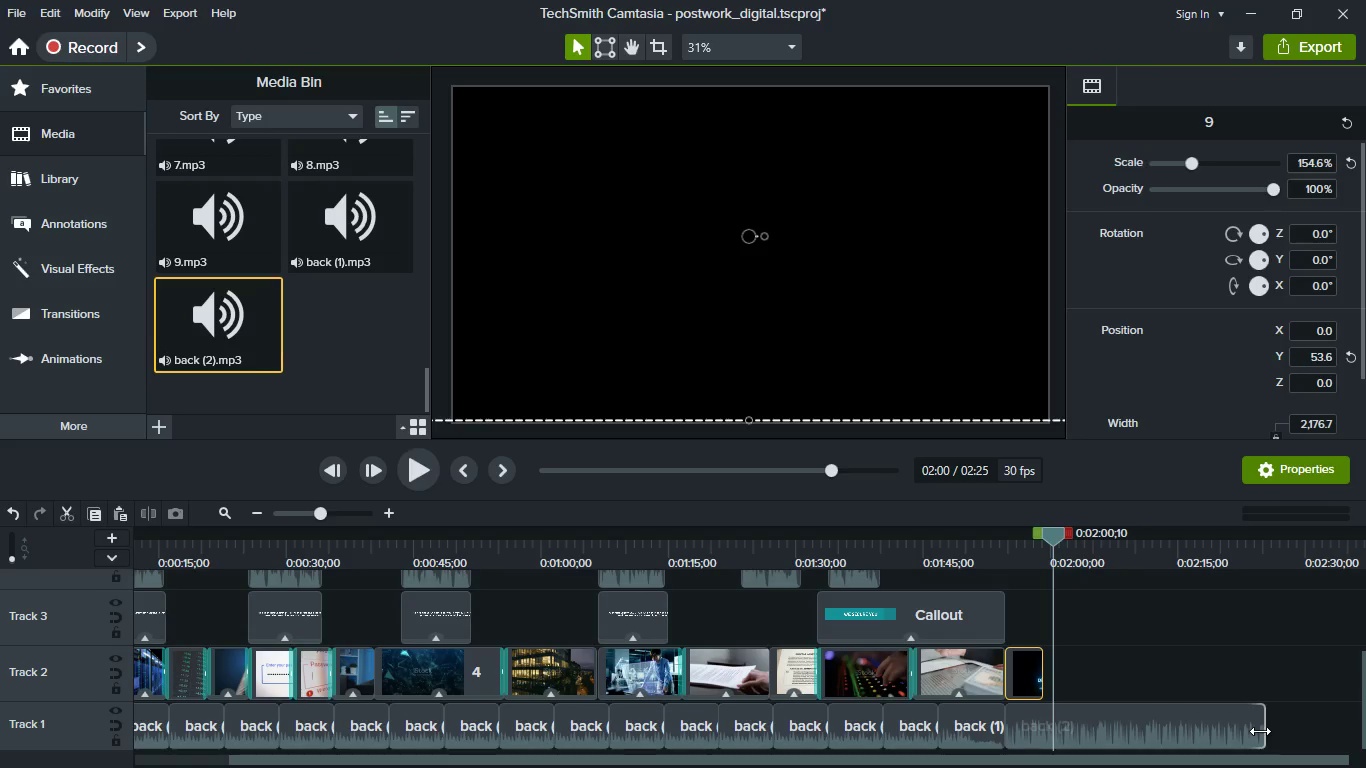 
left_click_drag(start_coordinate=[1260, 731], to_coordinate=[1057, 721])
 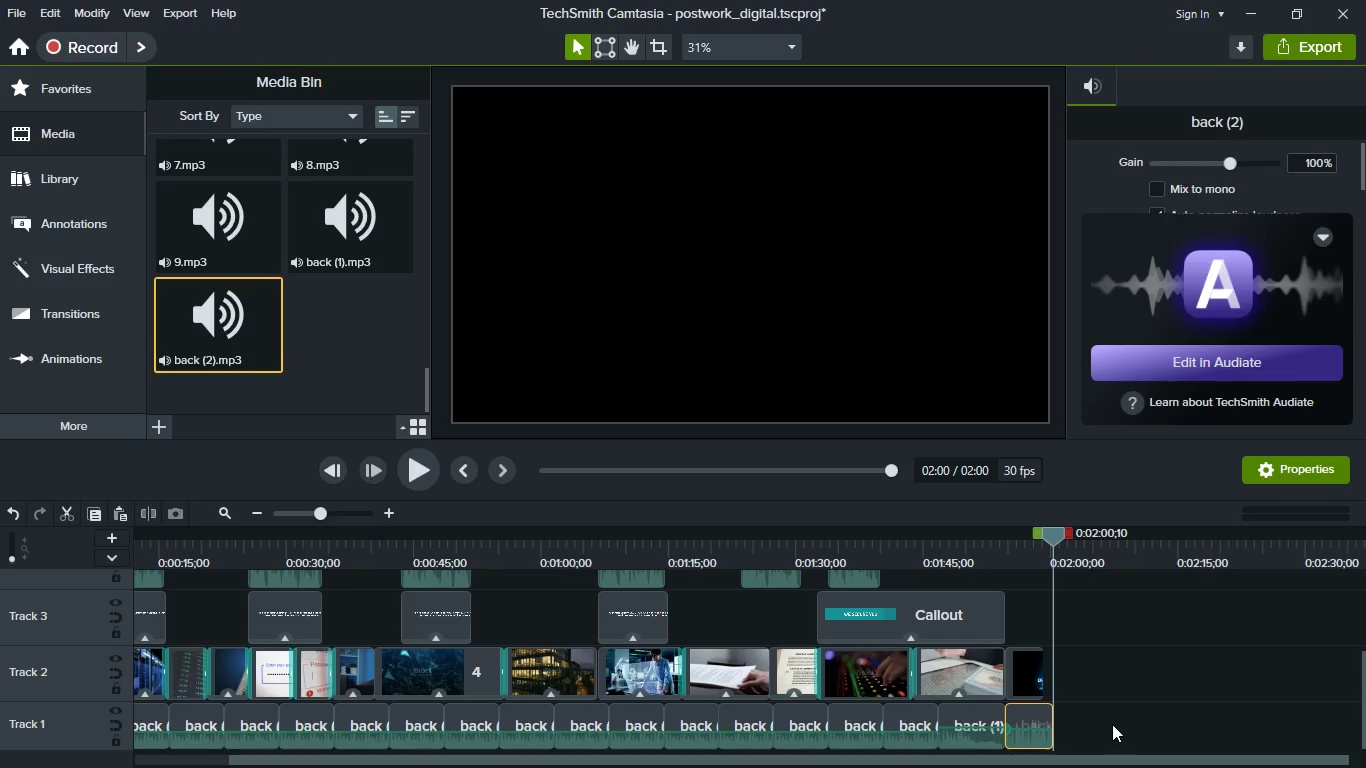 
hold_key(key=ControlLeft, duration=0.56)
scroll: coordinate [1113, 724], scroll_direction: up, amount: 3.0
 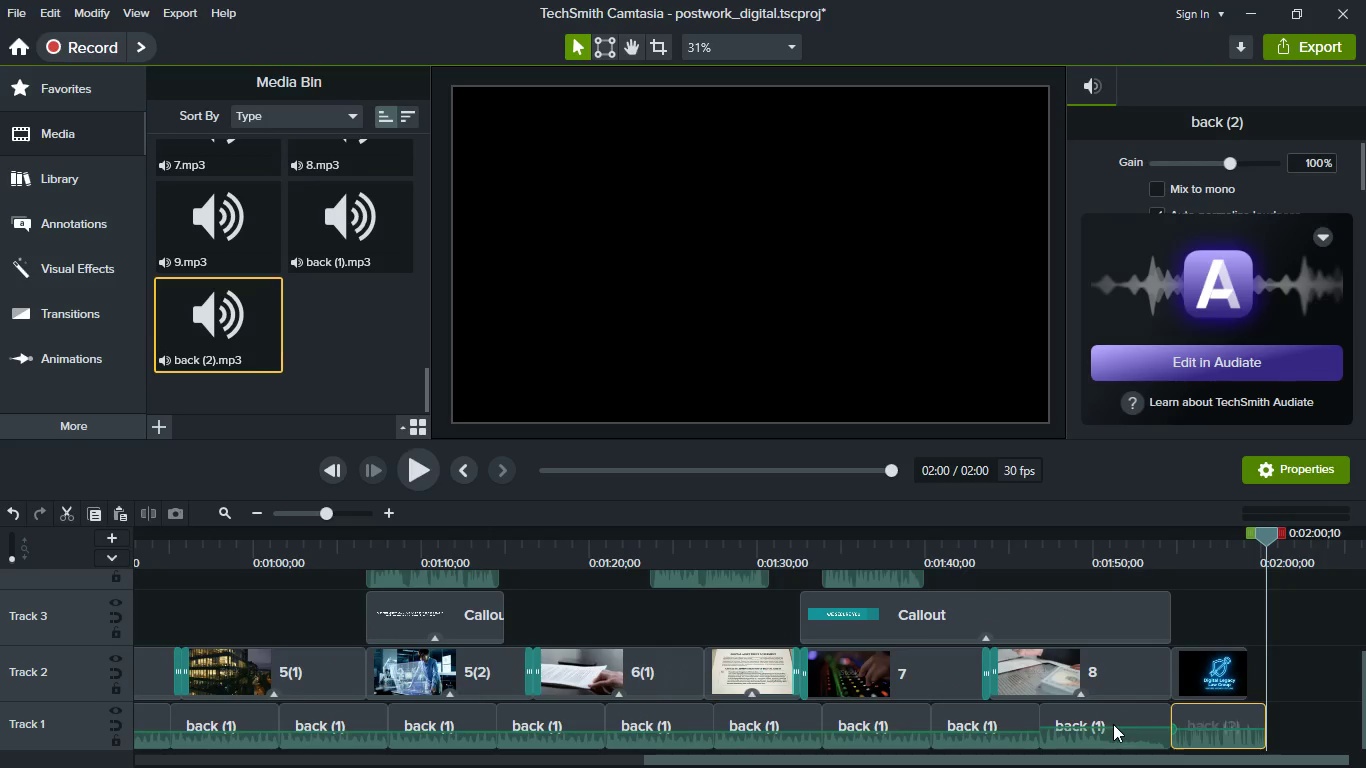 
hold_key(key=ShiftLeft, duration=0.41)
scroll: coordinate [1113, 724], scroll_direction: down, amount: 1.0
 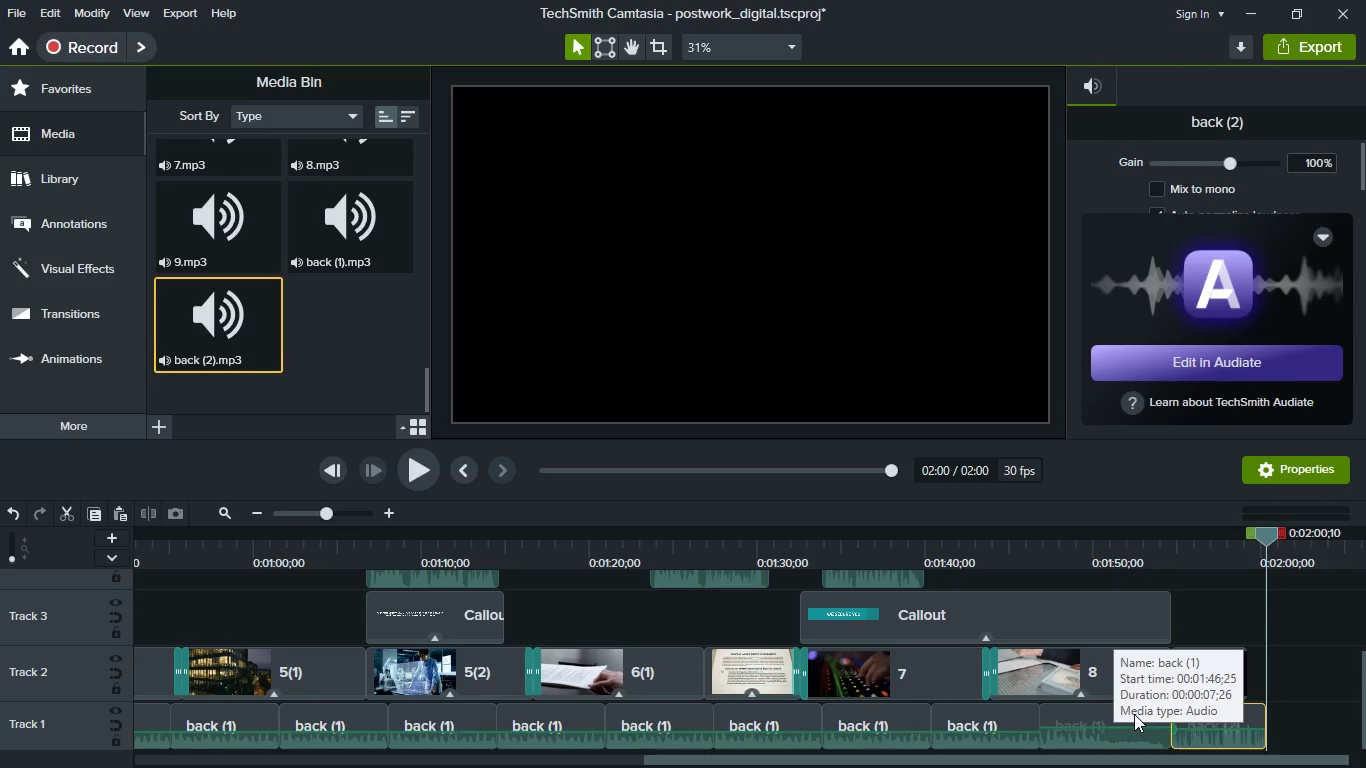 
hold_key(key=ShiftLeft, duration=0.53)
scroll: coordinate [1134, 714], scroll_direction: down, amount: 2.0
 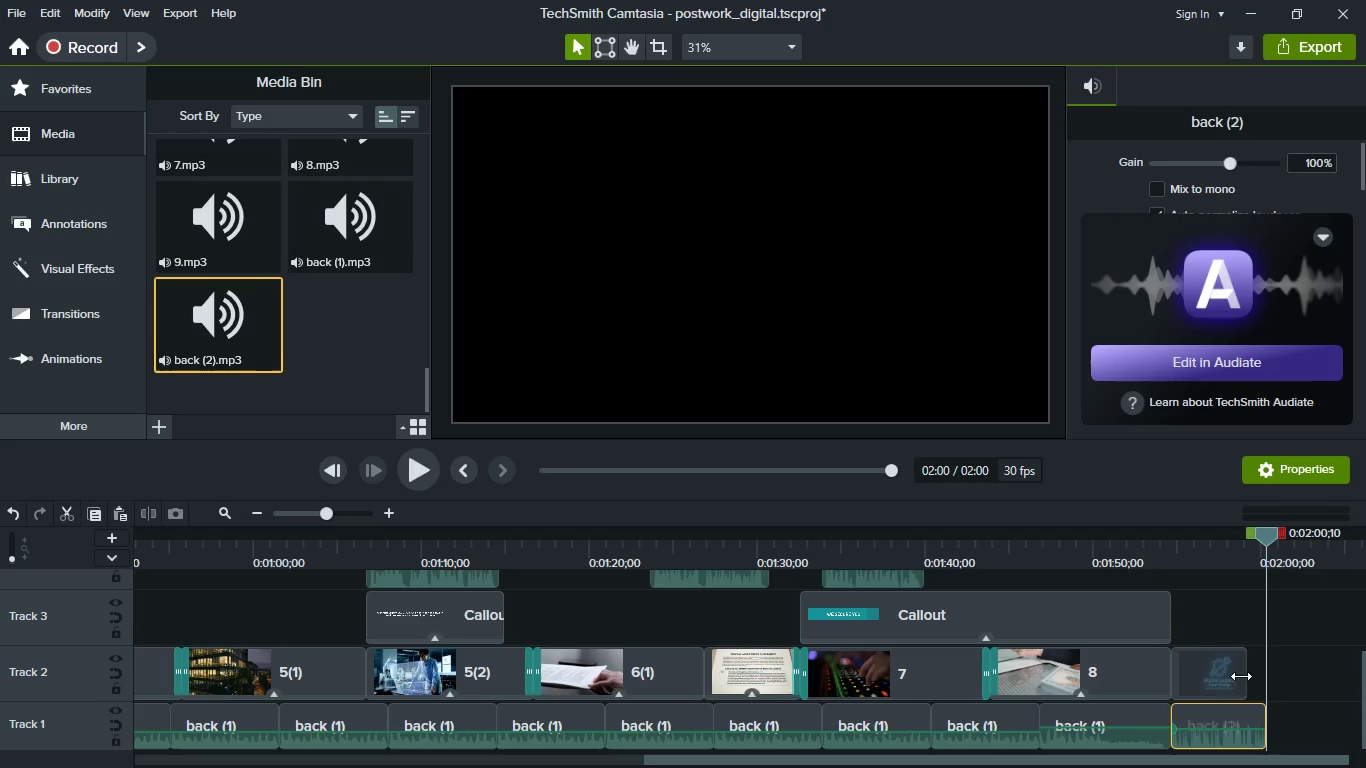 
left_click_drag(start_coordinate=[1241, 676], to_coordinate=[1214, 672])
 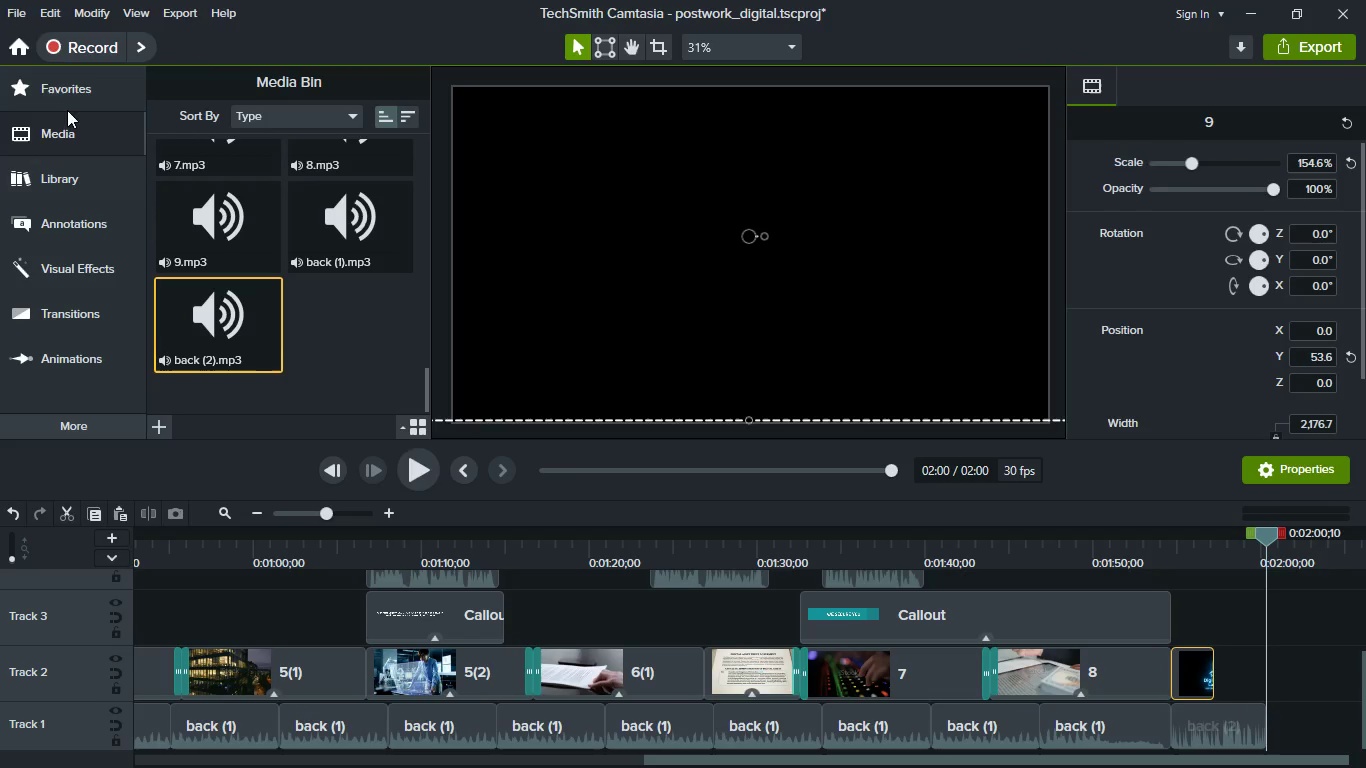 
left_click([67, 97])
 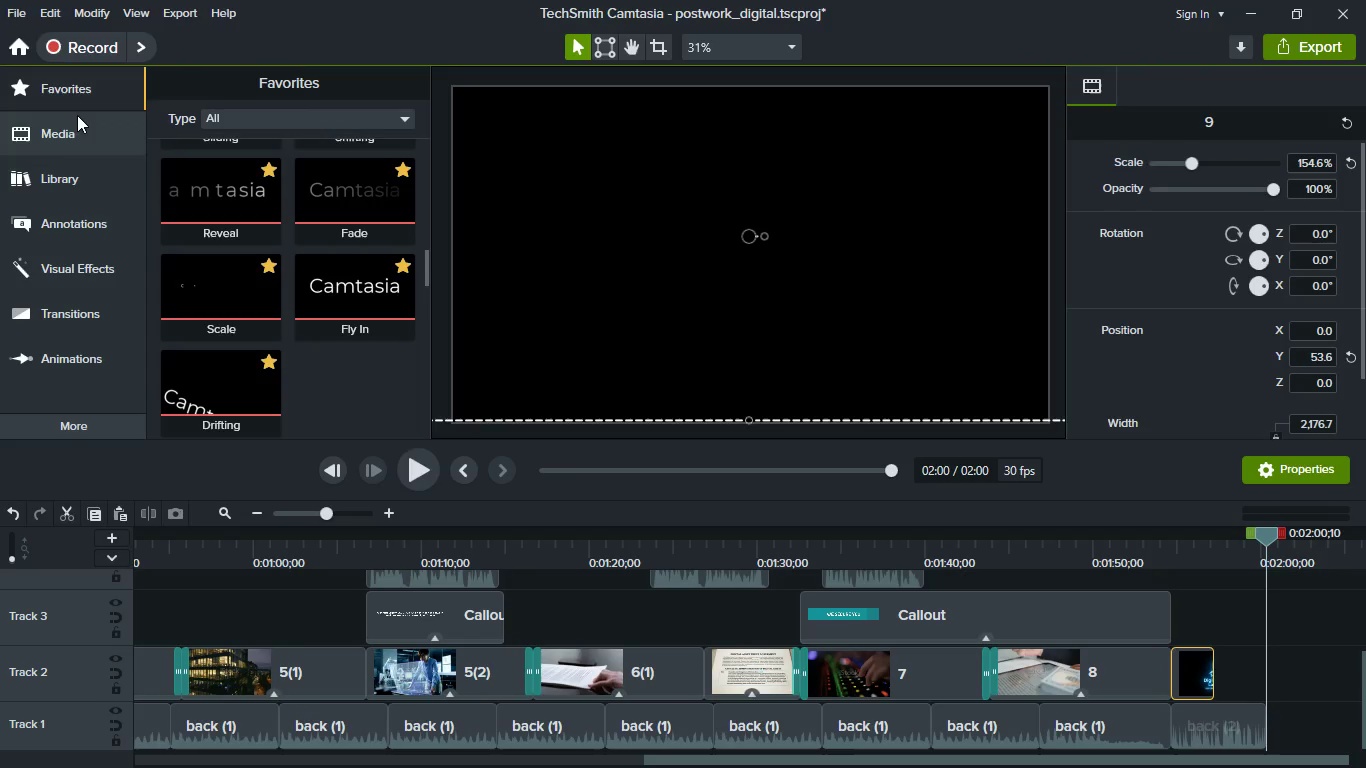 
key(Meta+MetaLeft)
 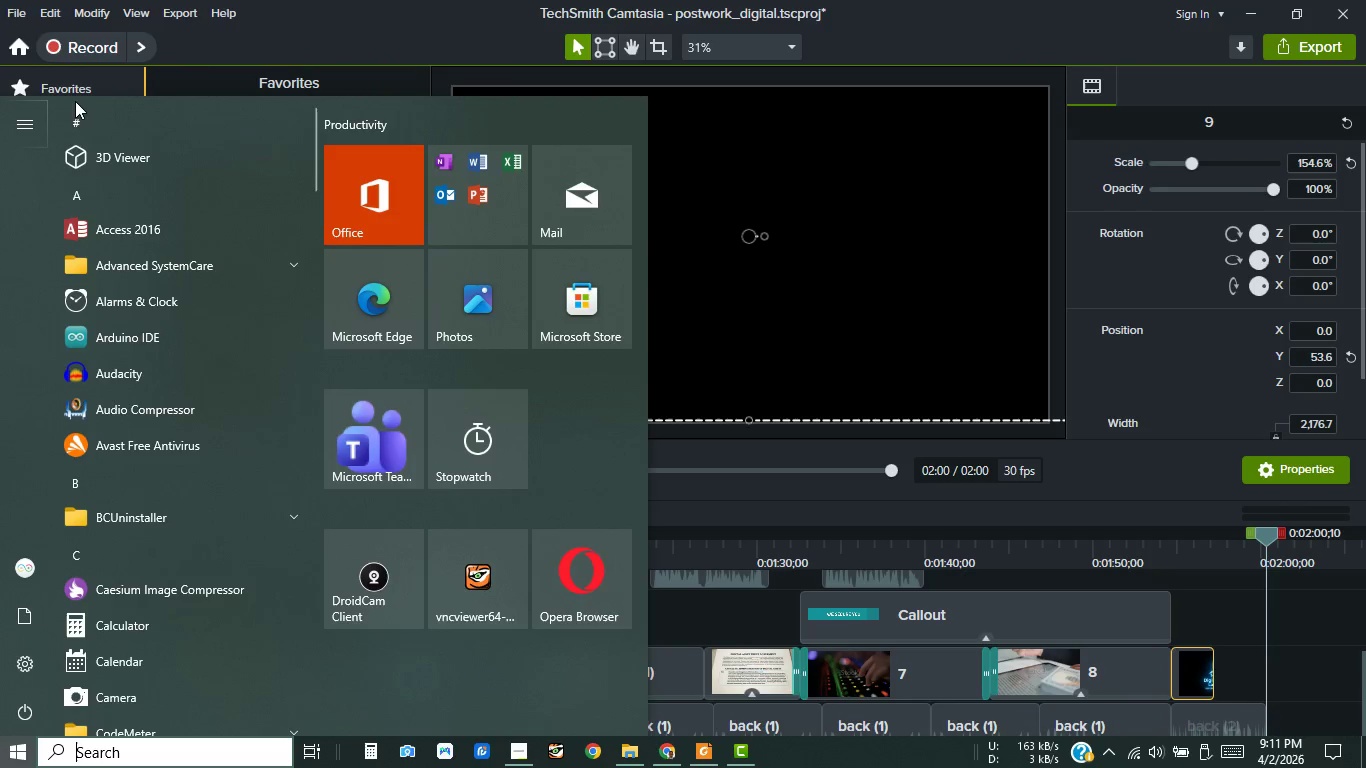 
key(Meta+MetaLeft)
 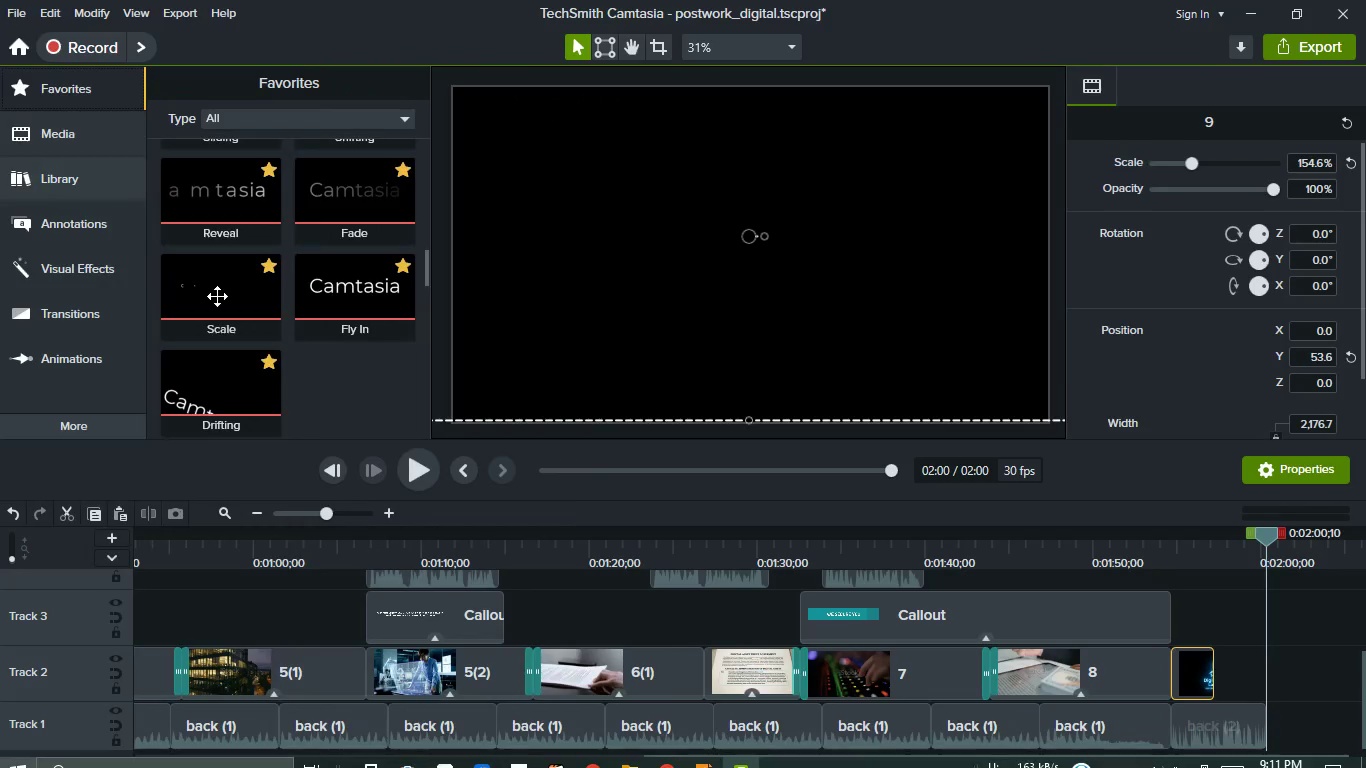 
scroll: coordinate [272, 338], scroll_direction: down, amount: 20.0
 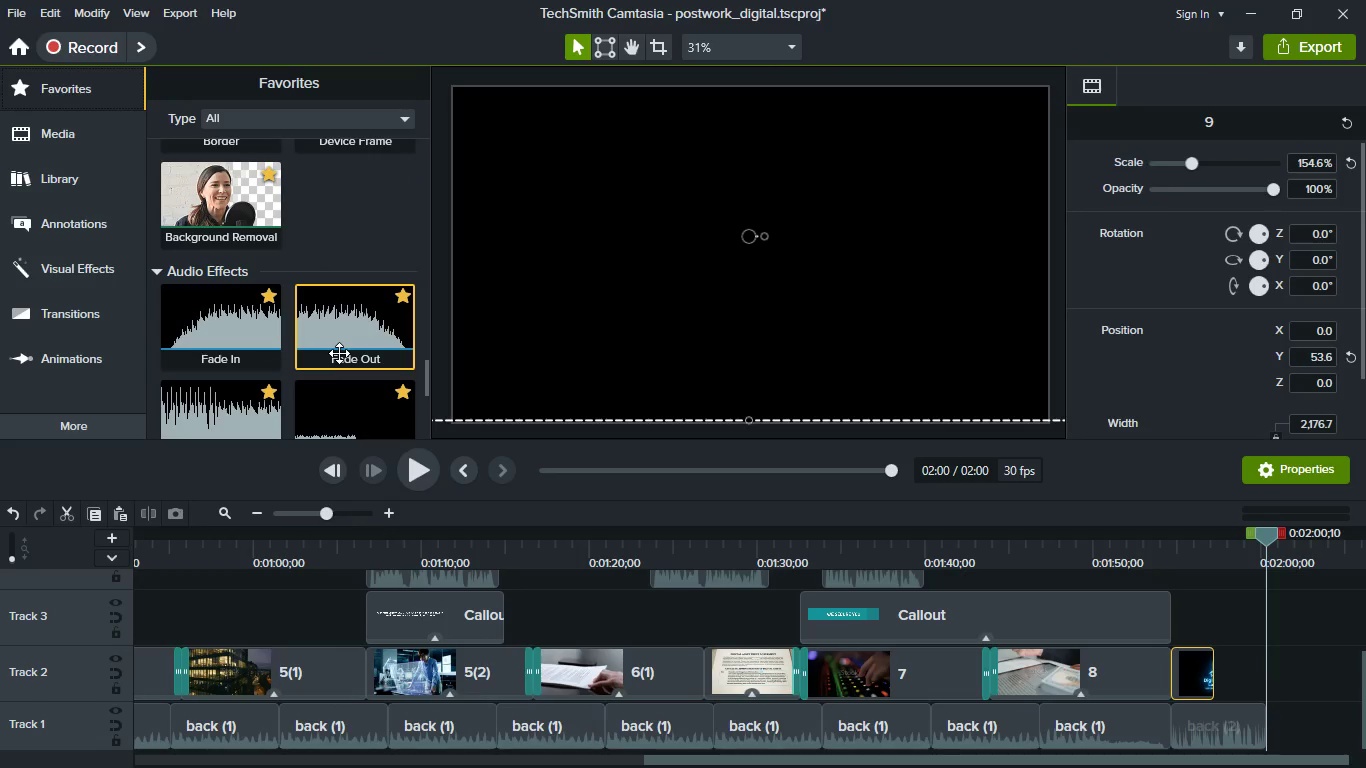 
left_click_drag(start_coordinate=[339, 353], to_coordinate=[1240, 729])
 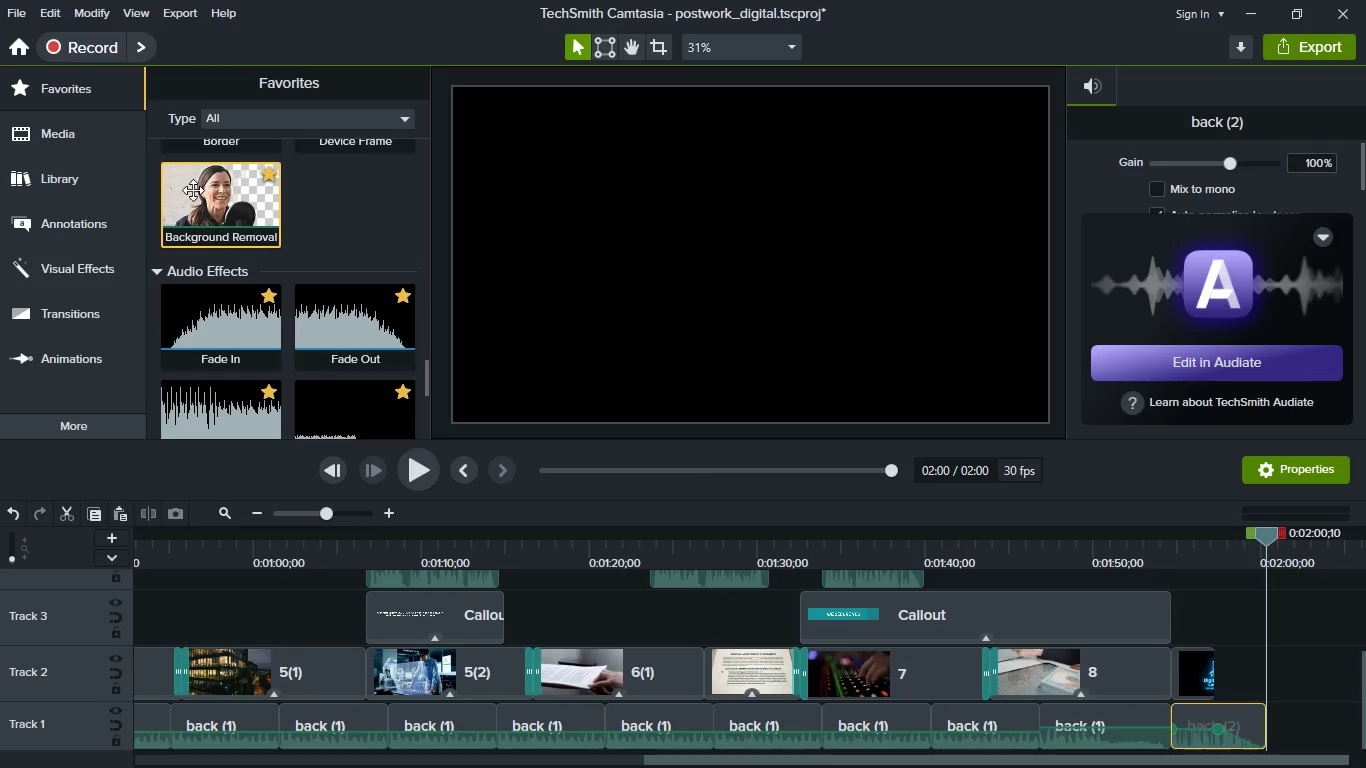 
left_click([91, 320])
 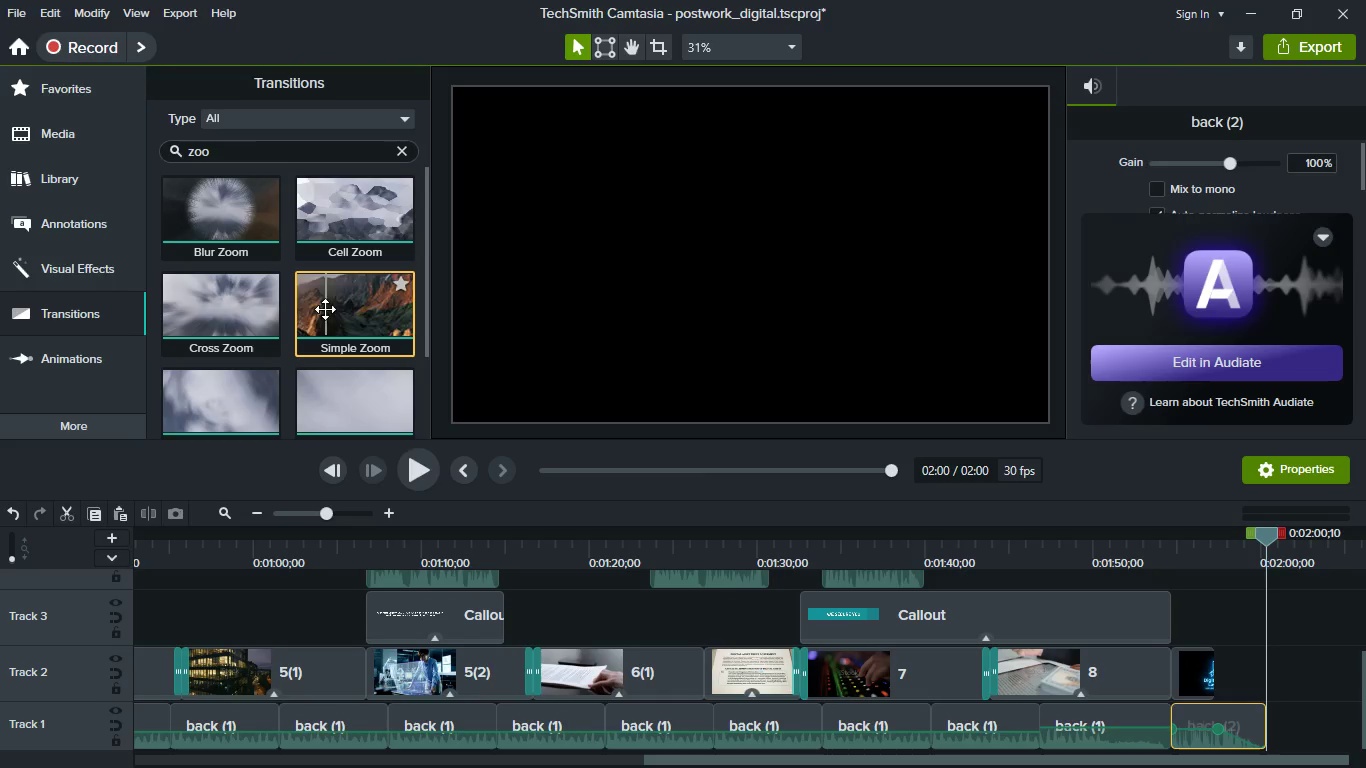 
left_click_drag(start_coordinate=[317, 307], to_coordinate=[1168, 672])
 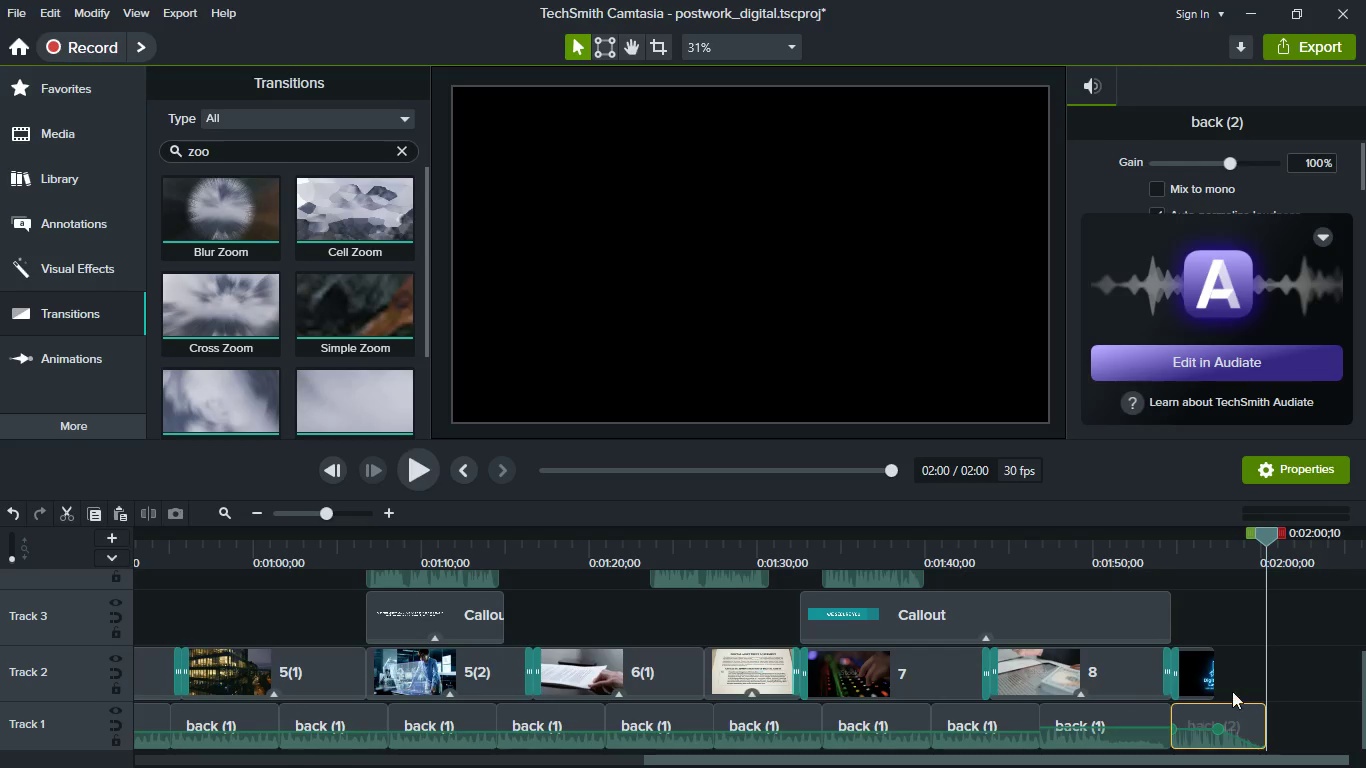 
hold_key(key=ControlLeft, duration=0.56)
scroll: coordinate [1228, 692], scroll_direction: up, amount: 2.0
 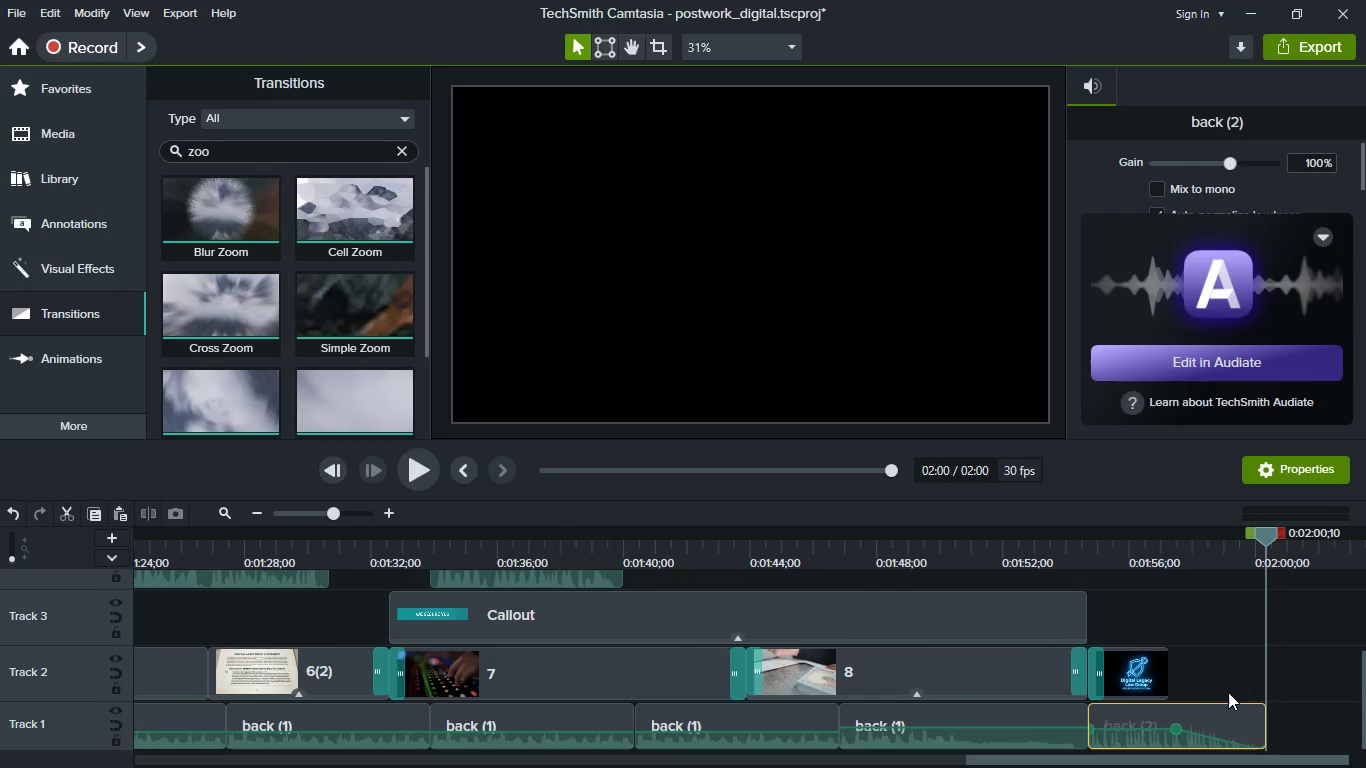 
hold_key(key=ShiftLeft, duration=0.47)
scroll: coordinate [348, 361], scroll_direction: down, amount: 4.0
 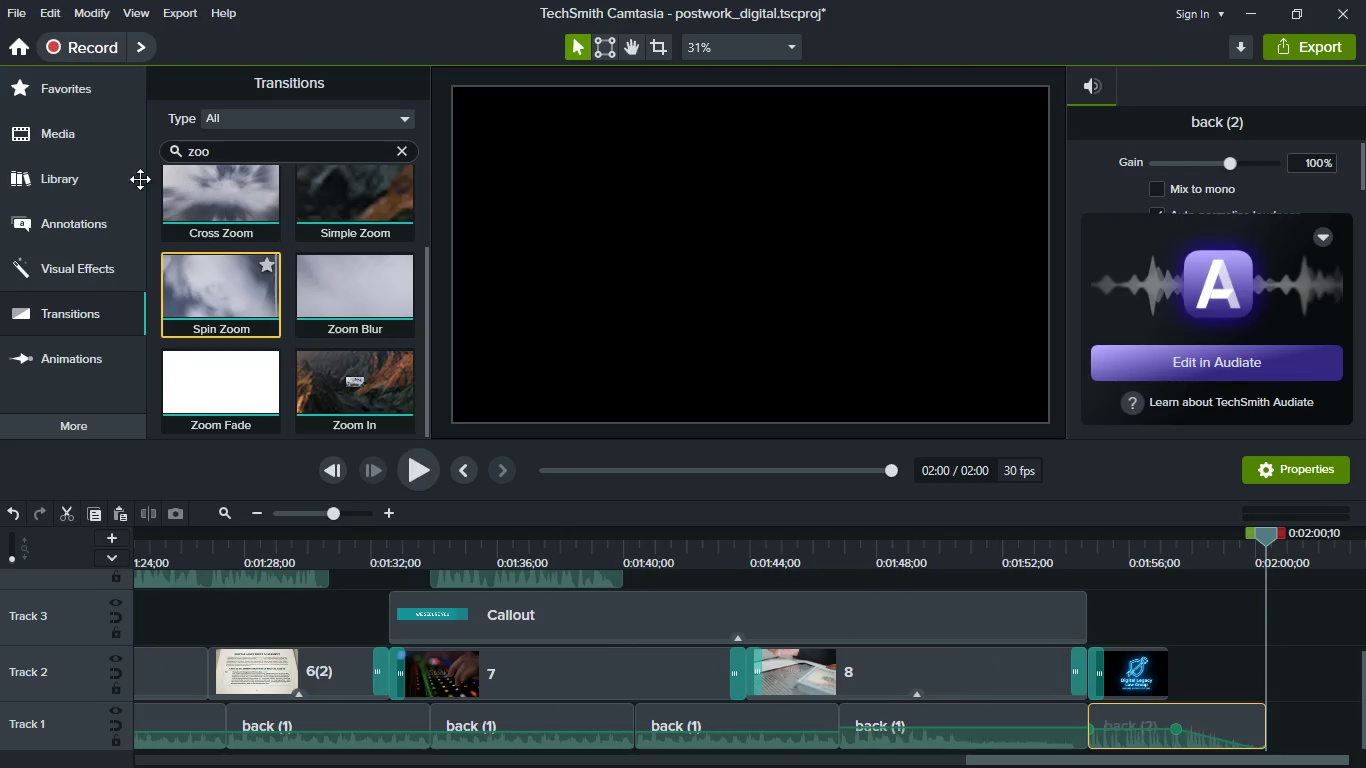 
left_click([82, 143])
 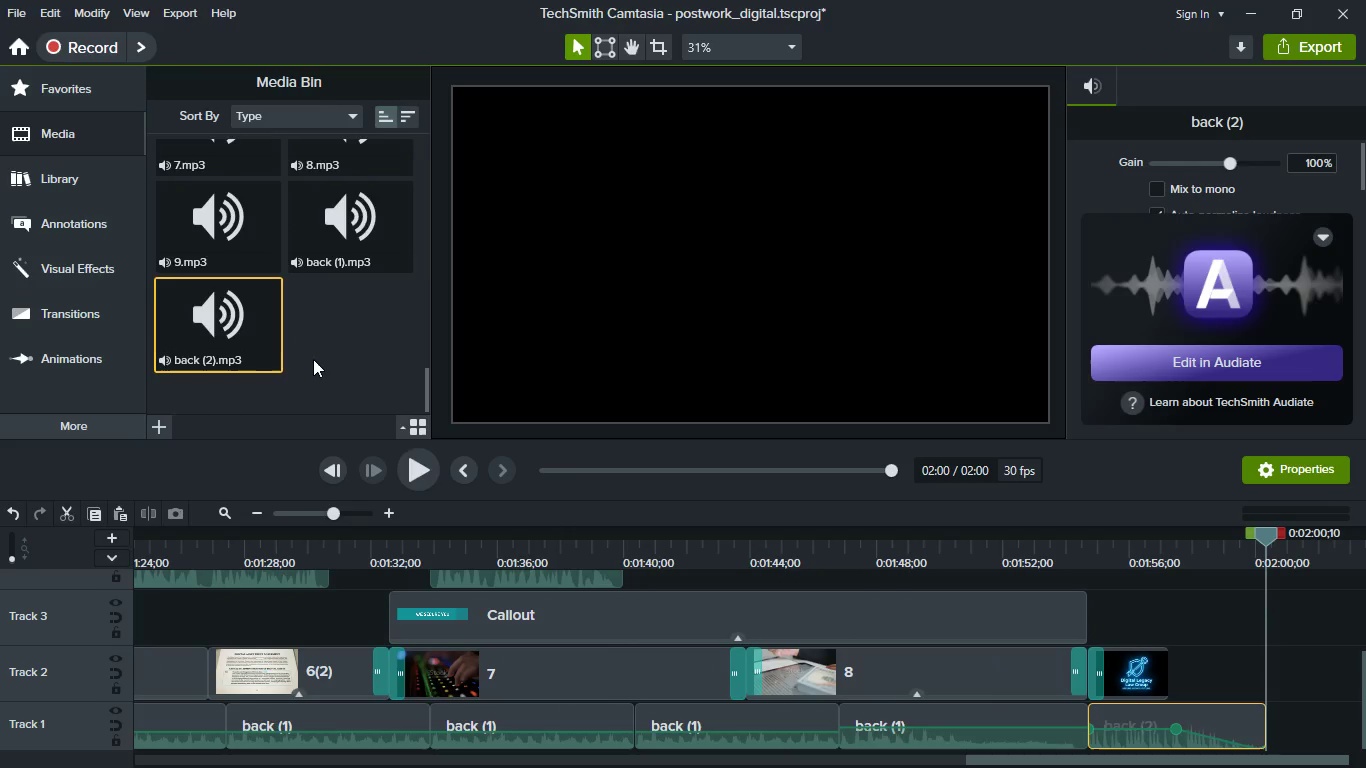 
scroll: coordinate [313, 359], scroll_direction: up, amount: 4.0
 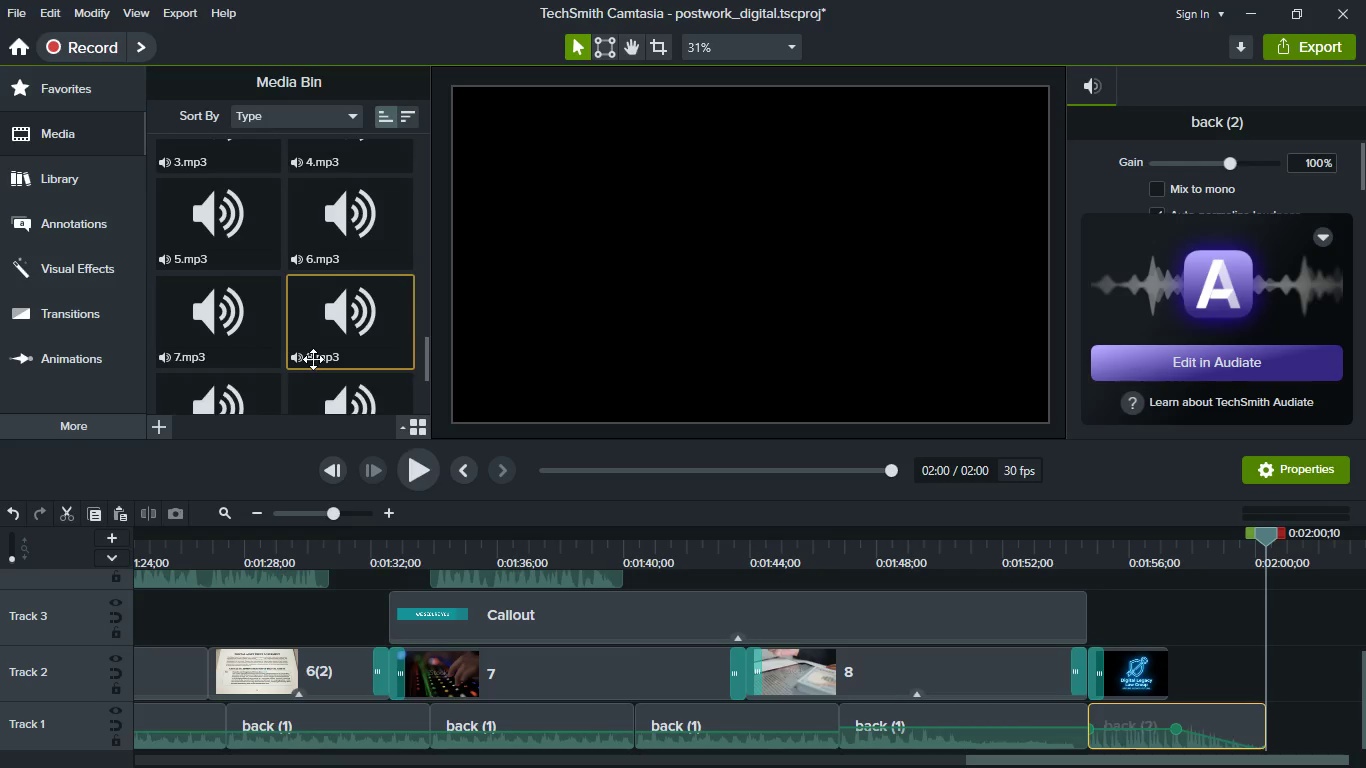 
scroll: coordinate [308, 367], scroll_direction: down, amount: 2.0
 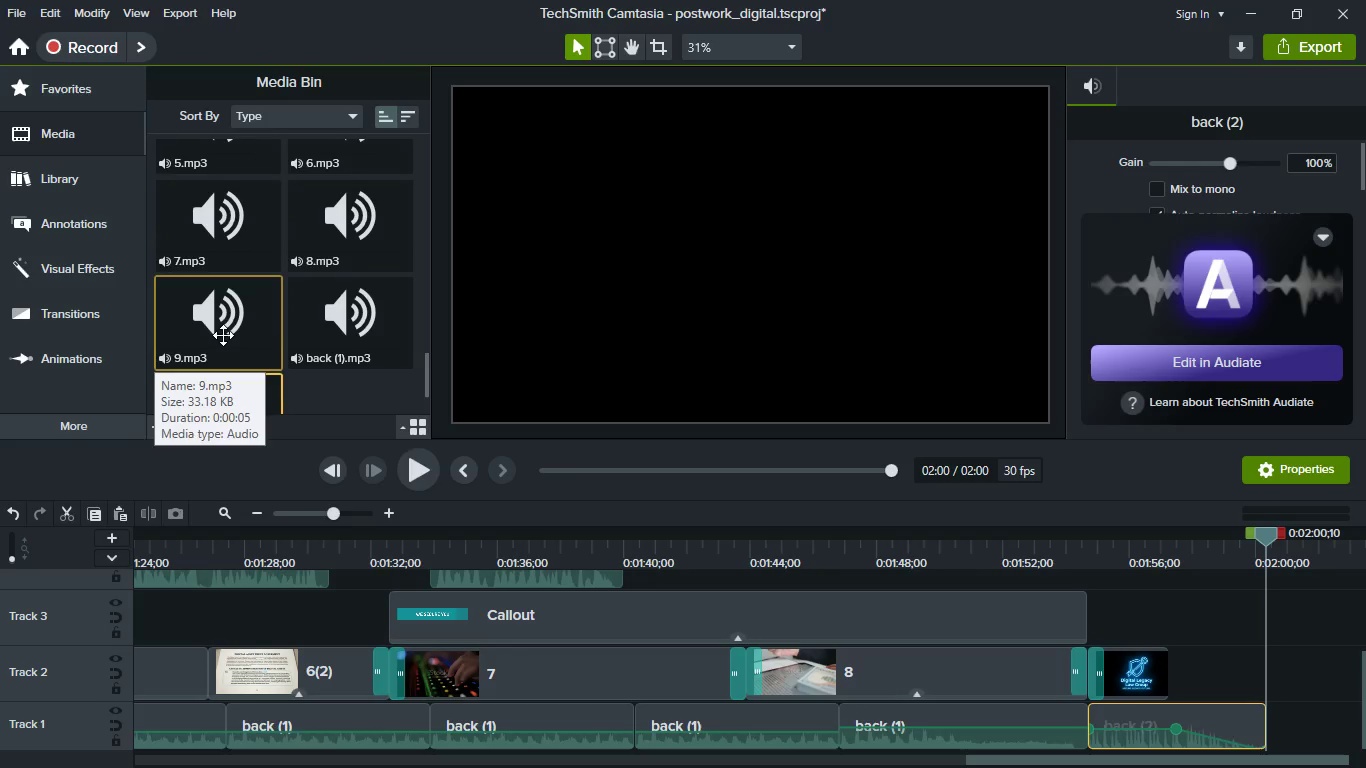 
left_click_drag(start_coordinate=[223, 335], to_coordinate=[1114, 621])
 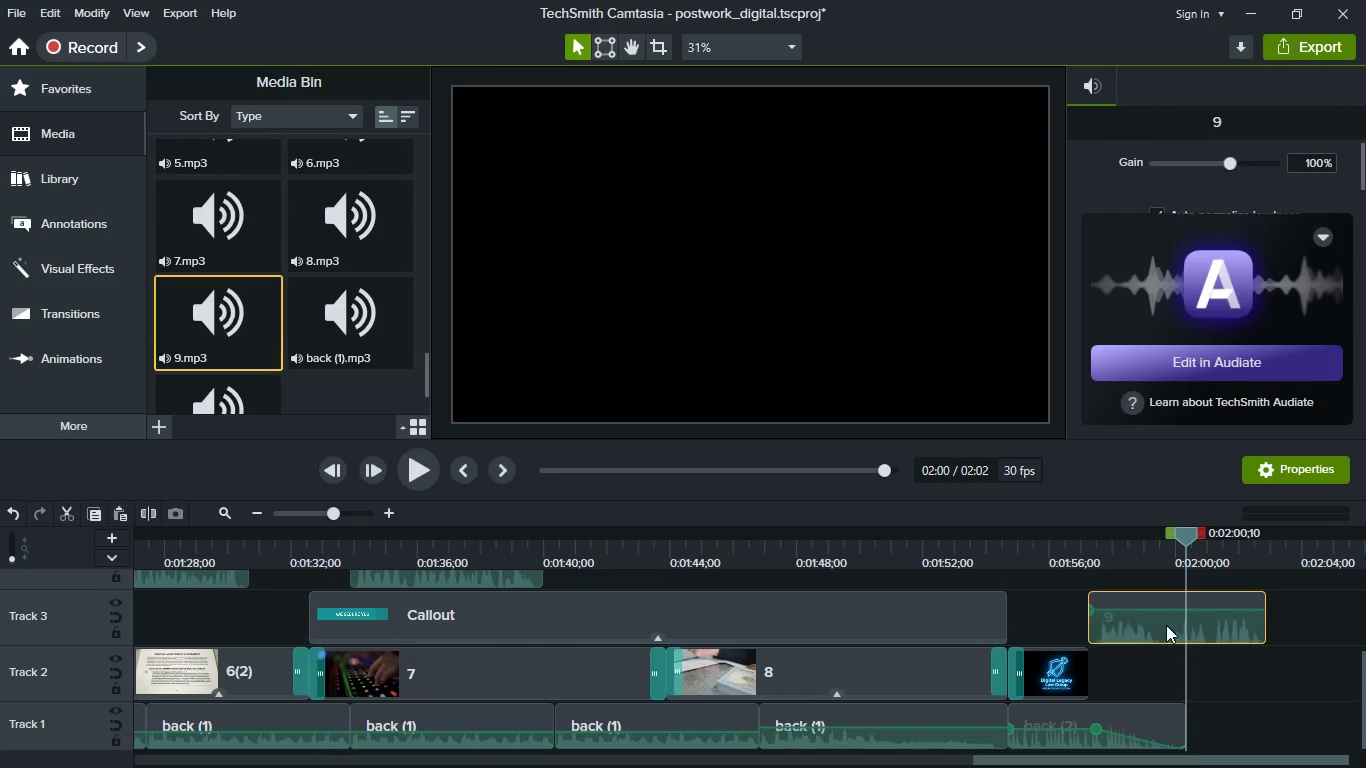 
left_click_drag(start_coordinate=[1166, 625], to_coordinate=[1065, 613])
 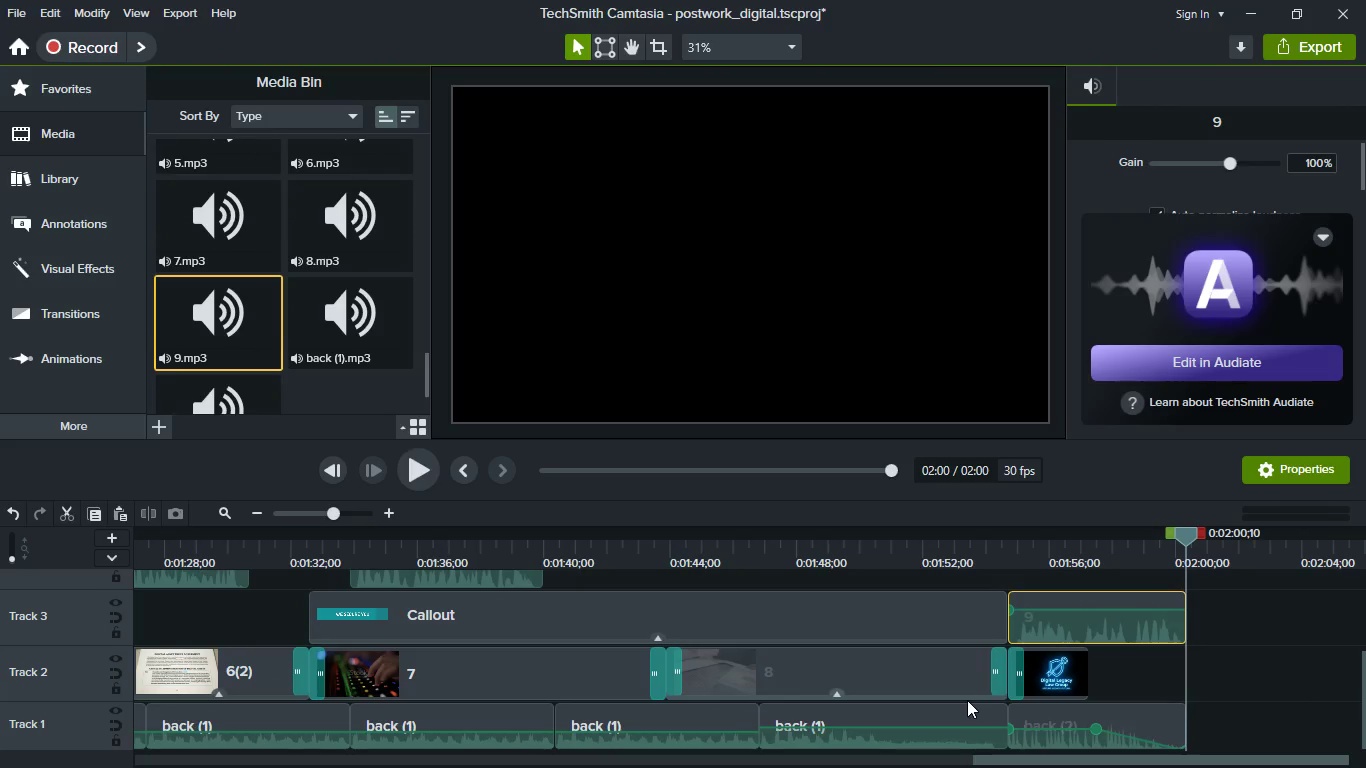 
scroll: coordinate [967, 700], scroll_direction: down, amount: 1.0
 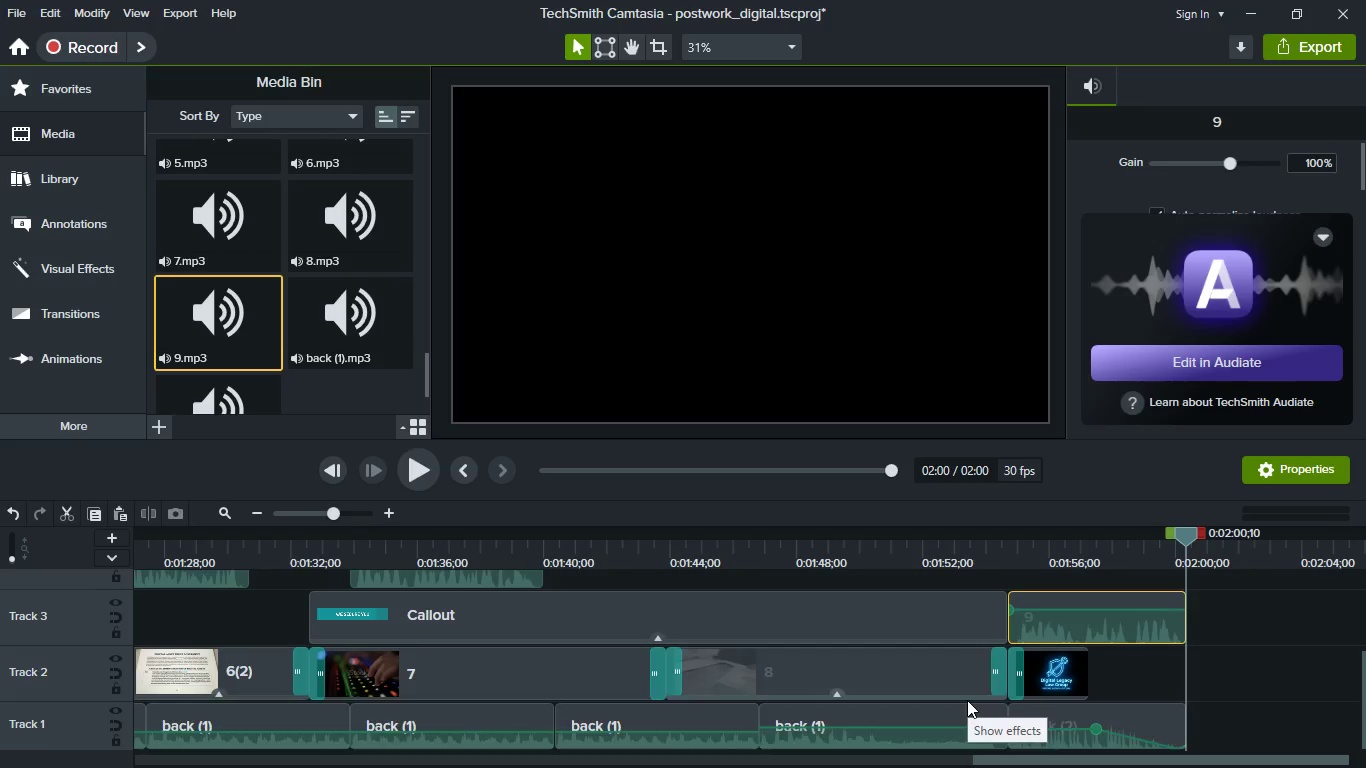 
scroll: coordinate [967, 700], scroll_direction: up, amount: 3.0
 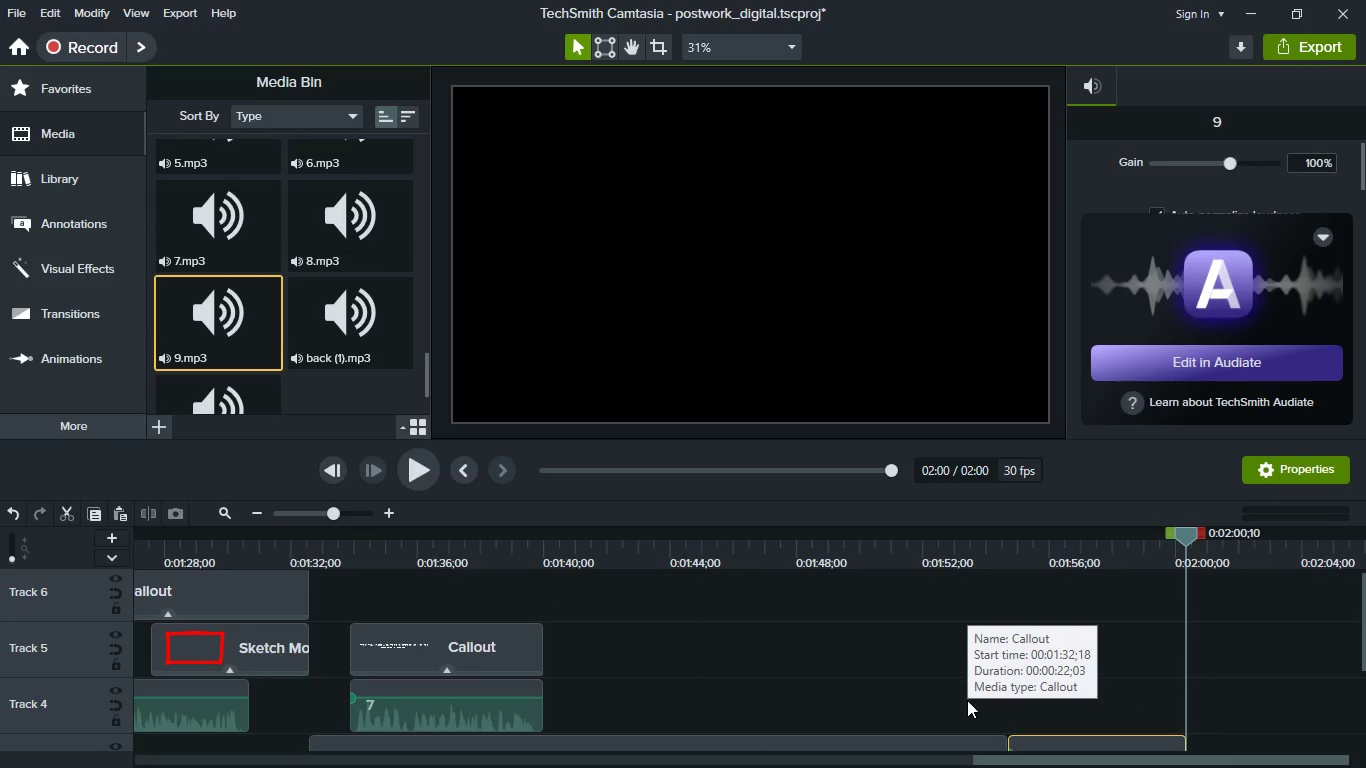 
scroll: coordinate [967, 700], scroll_direction: down, amount: 1.0
 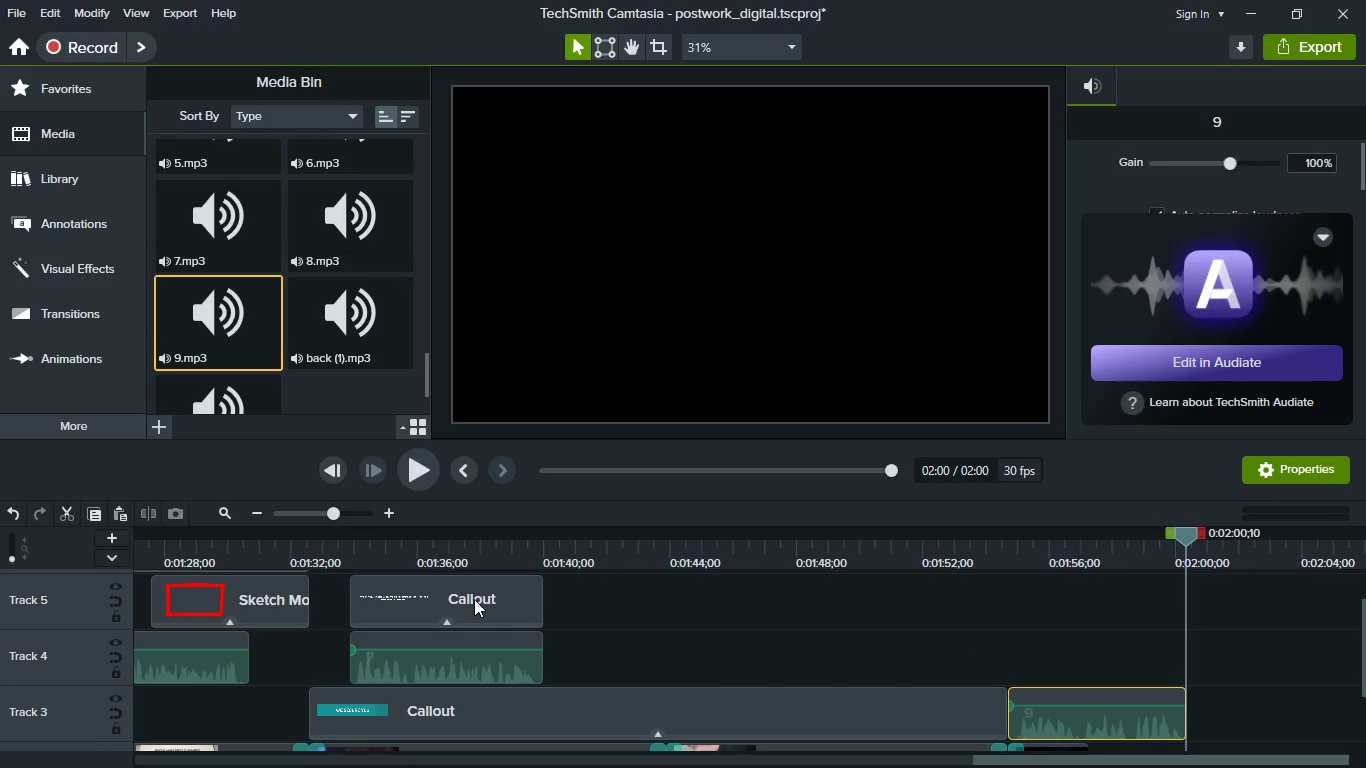 
left_click([473, 598])
 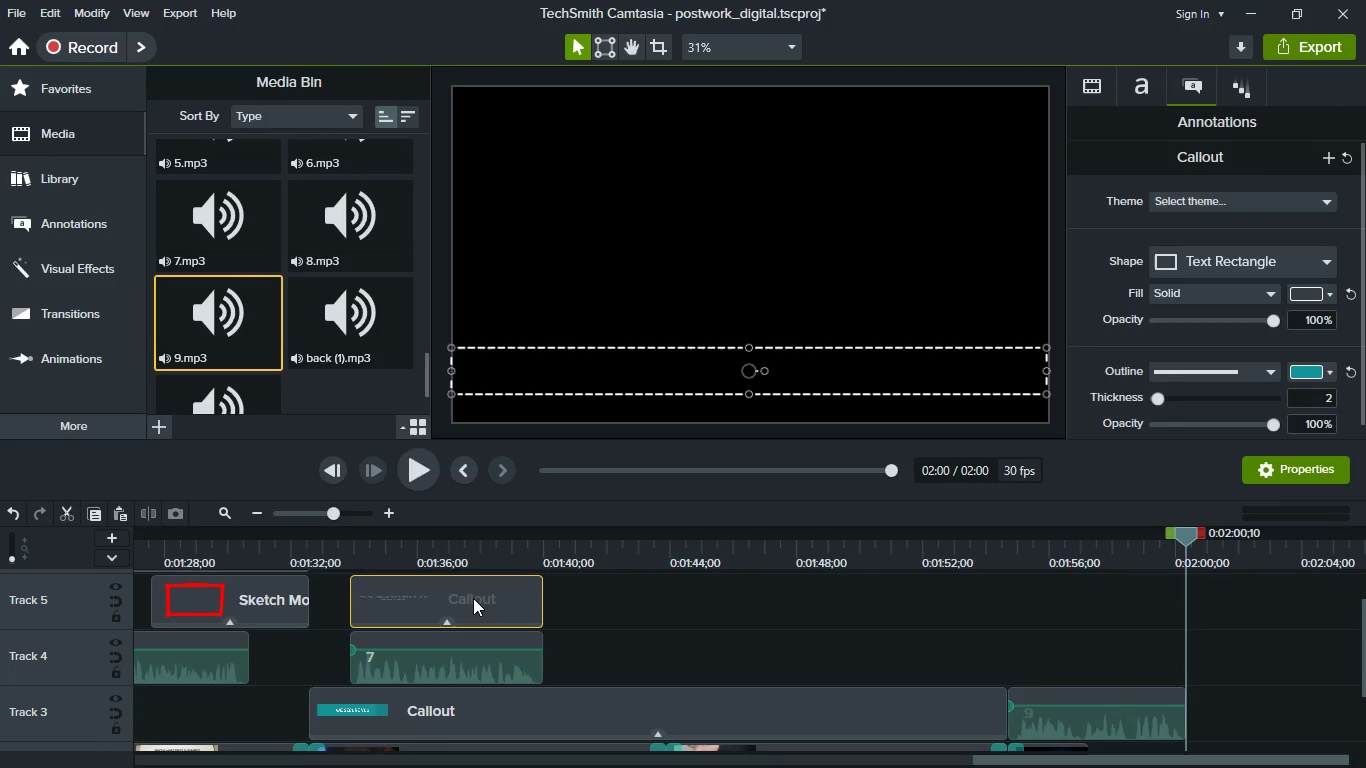 
key(Control+C)
 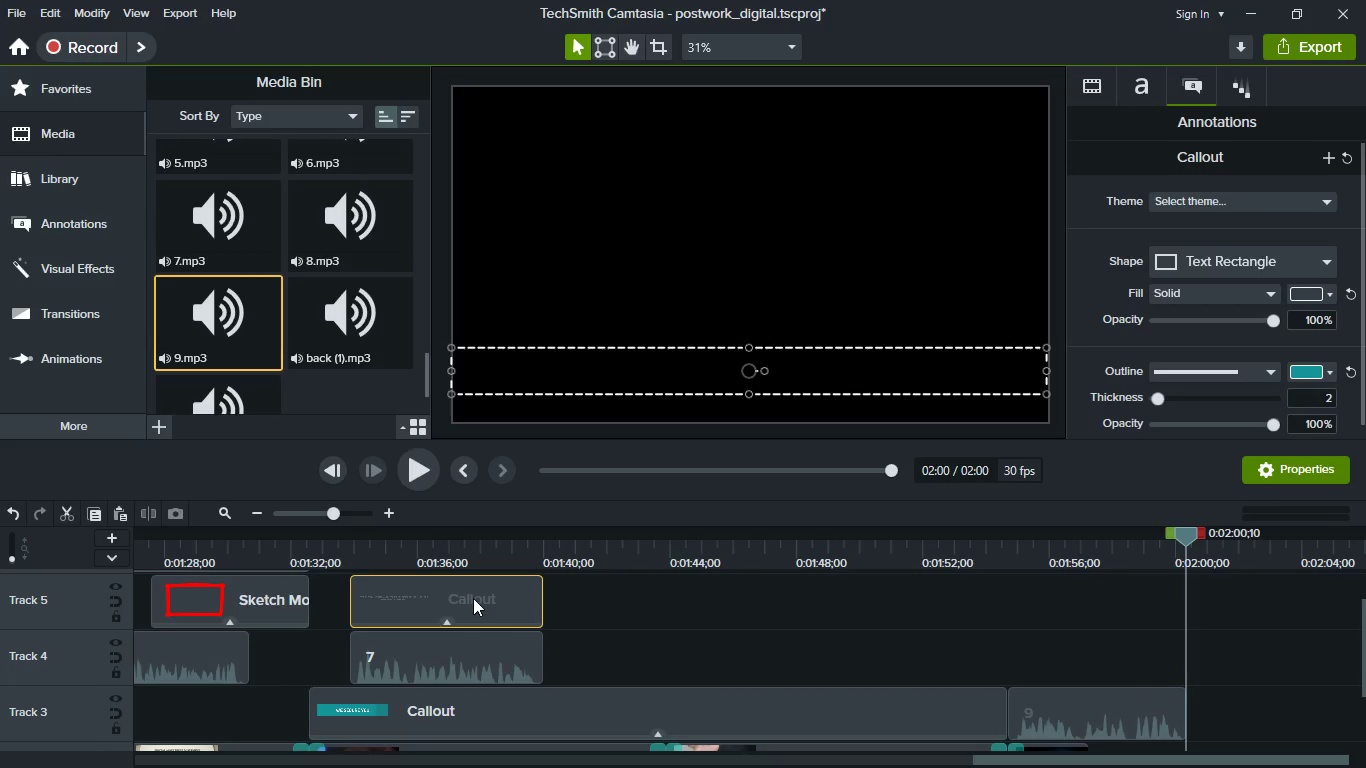 
key(Control+V)
 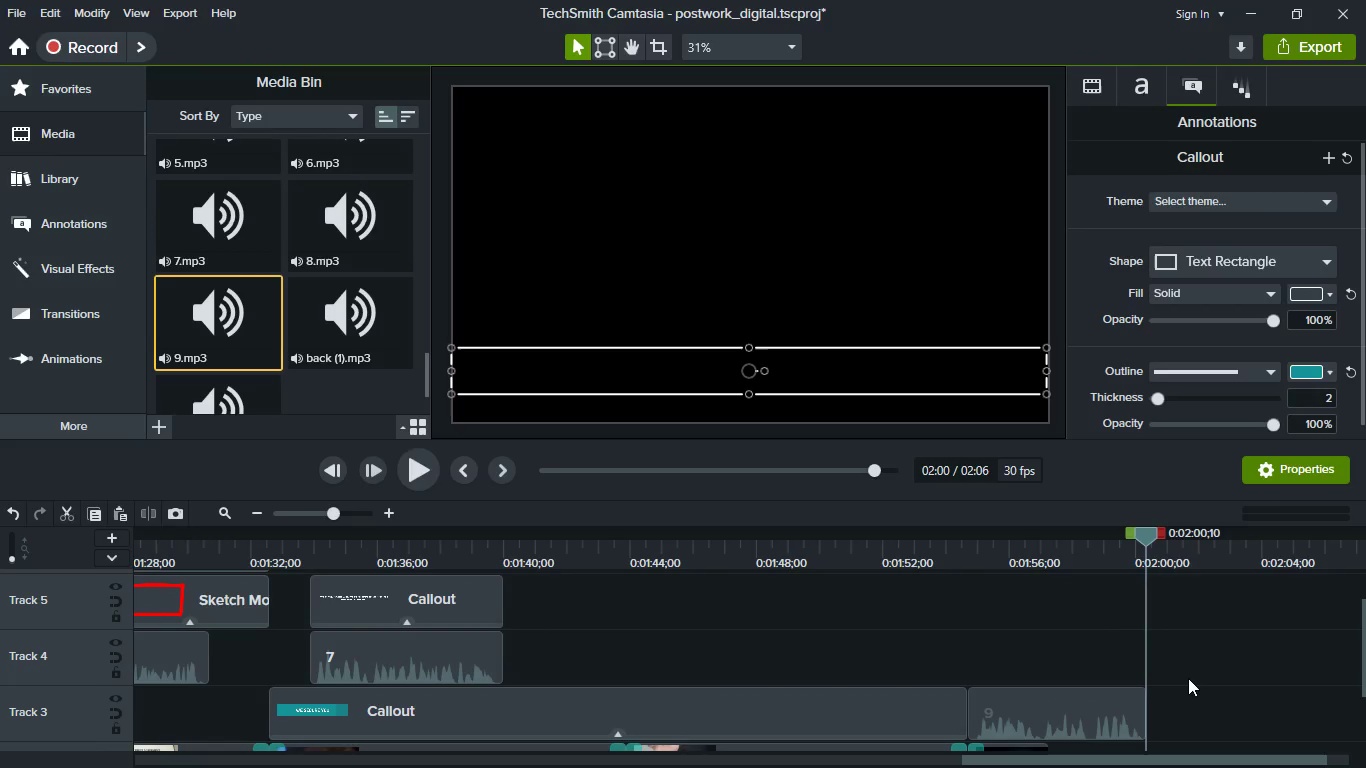 
scroll: coordinate [1188, 678], scroll_direction: down, amount: 2.0
 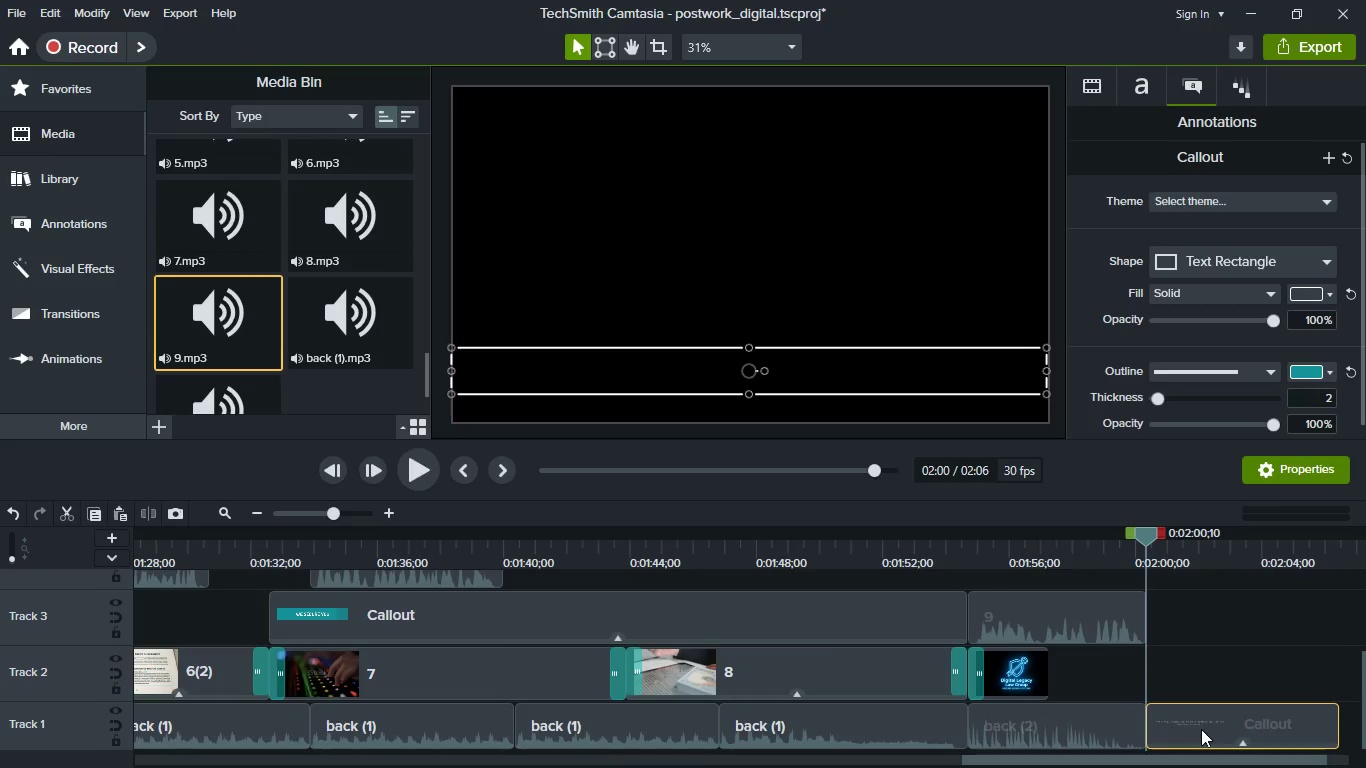 
left_click_drag(start_coordinate=[1201, 729], to_coordinate=[1198, 595])
 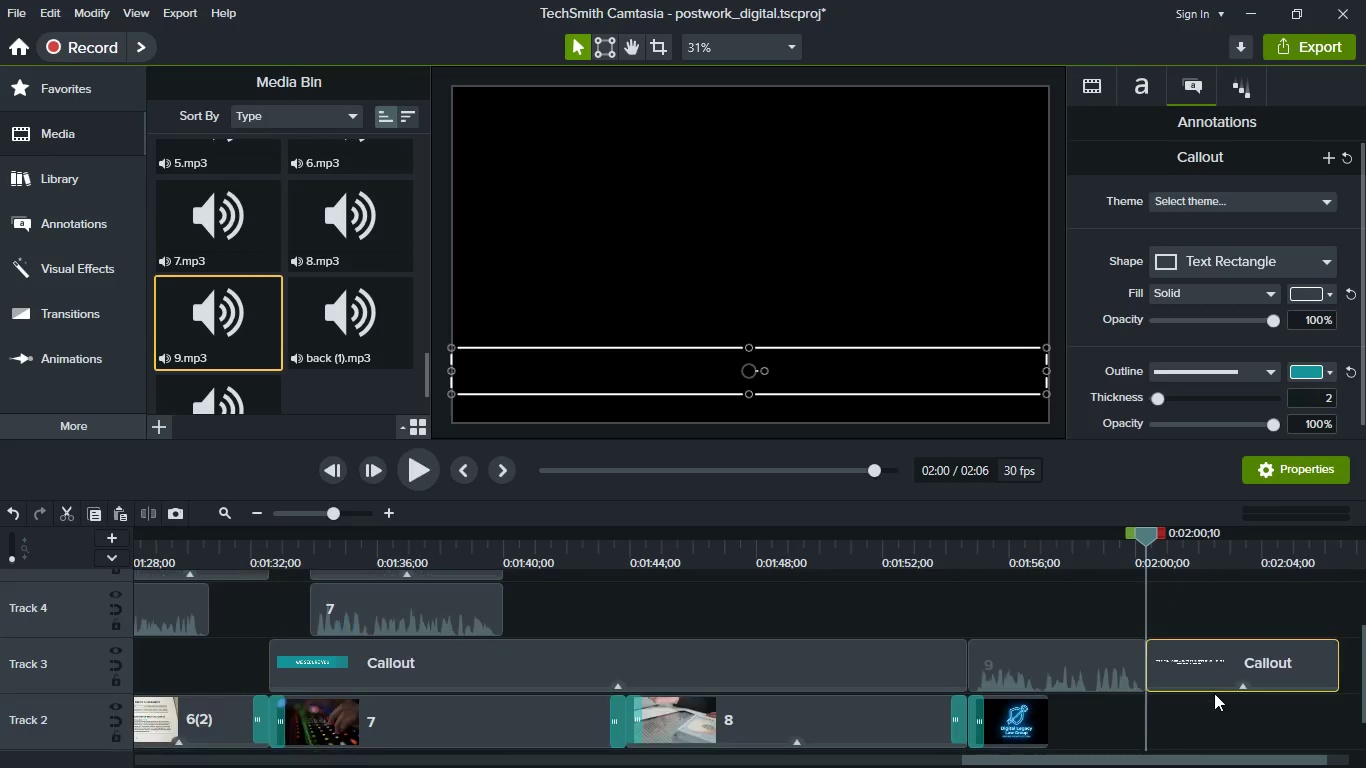 
scroll: coordinate [1214, 693], scroll_direction: up, amount: 1.0
 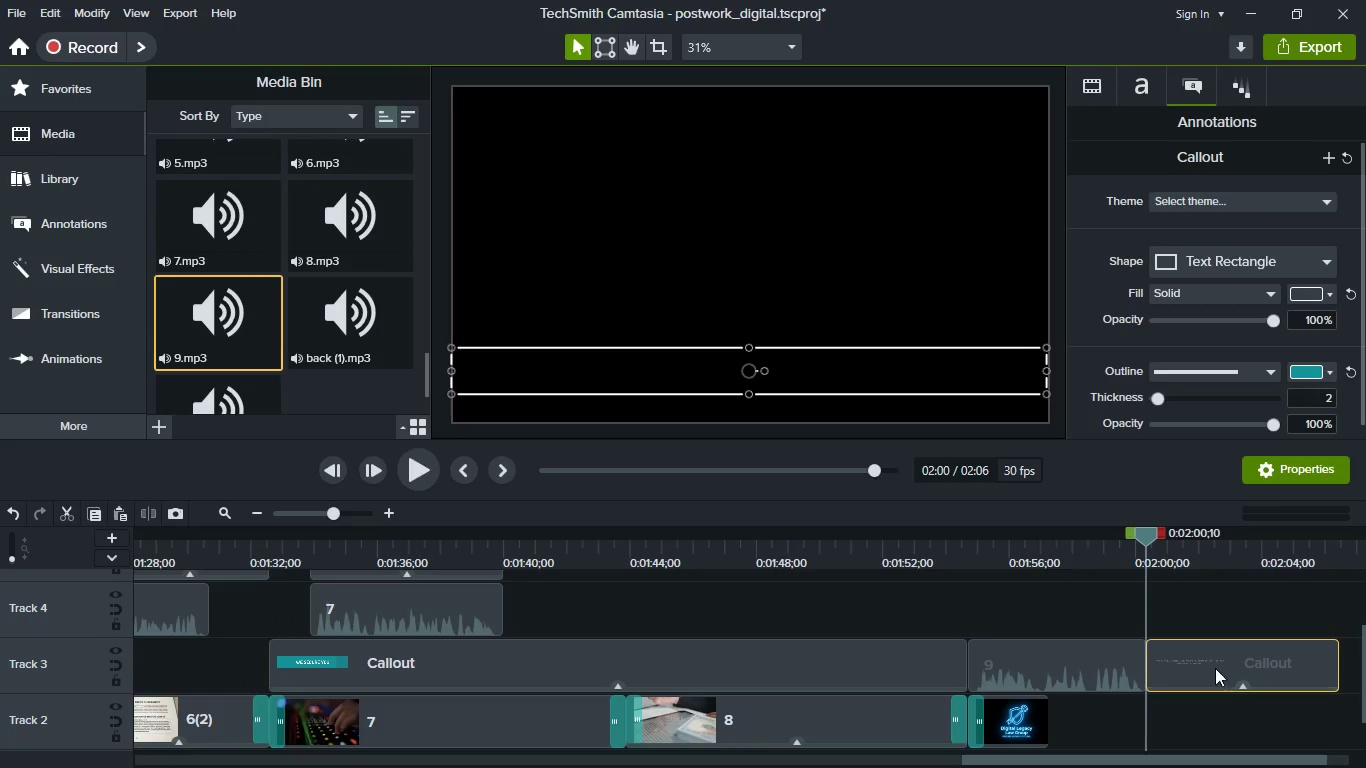 
left_click_drag(start_coordinate=[1215, 668], to_coordinate=[1039, 620])
 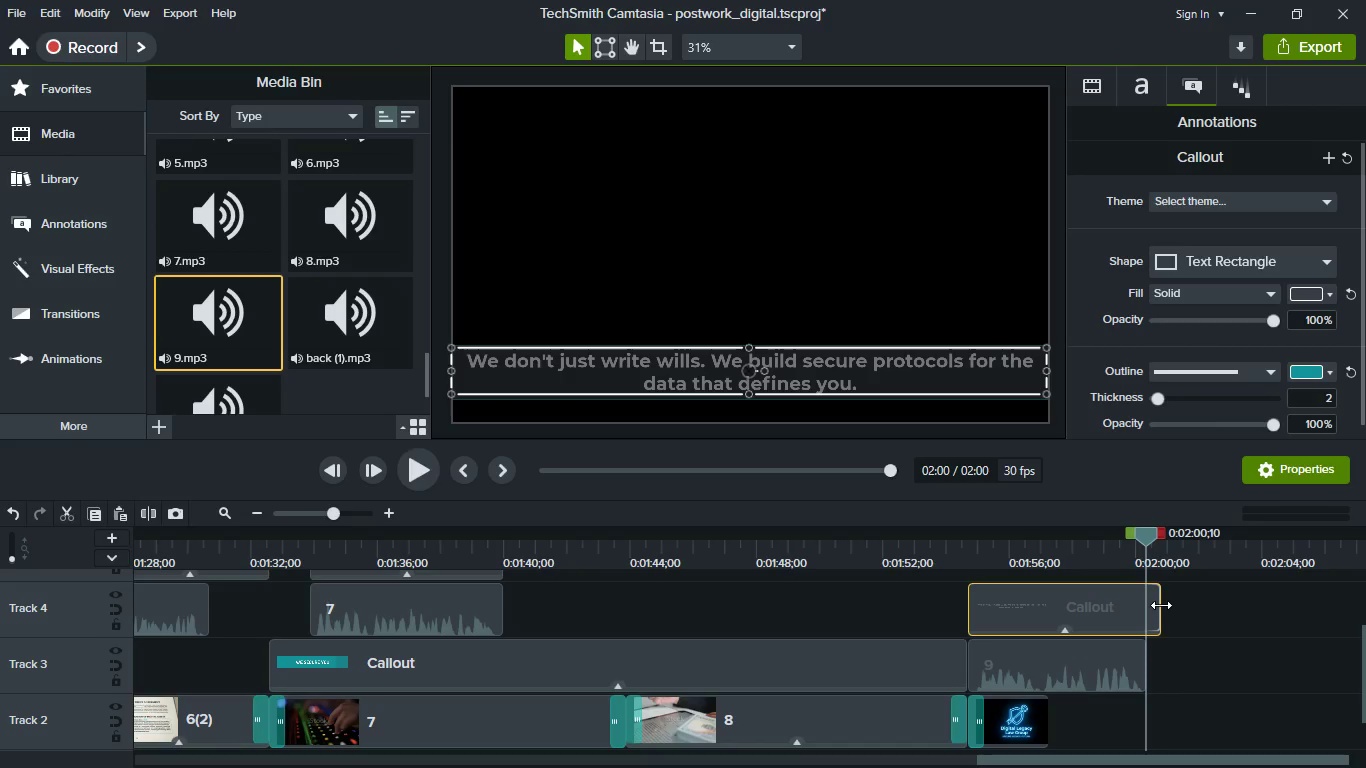 
left_click_drag(start_coordinate=[1161, 605], to_coordinate=[1144, 600])
 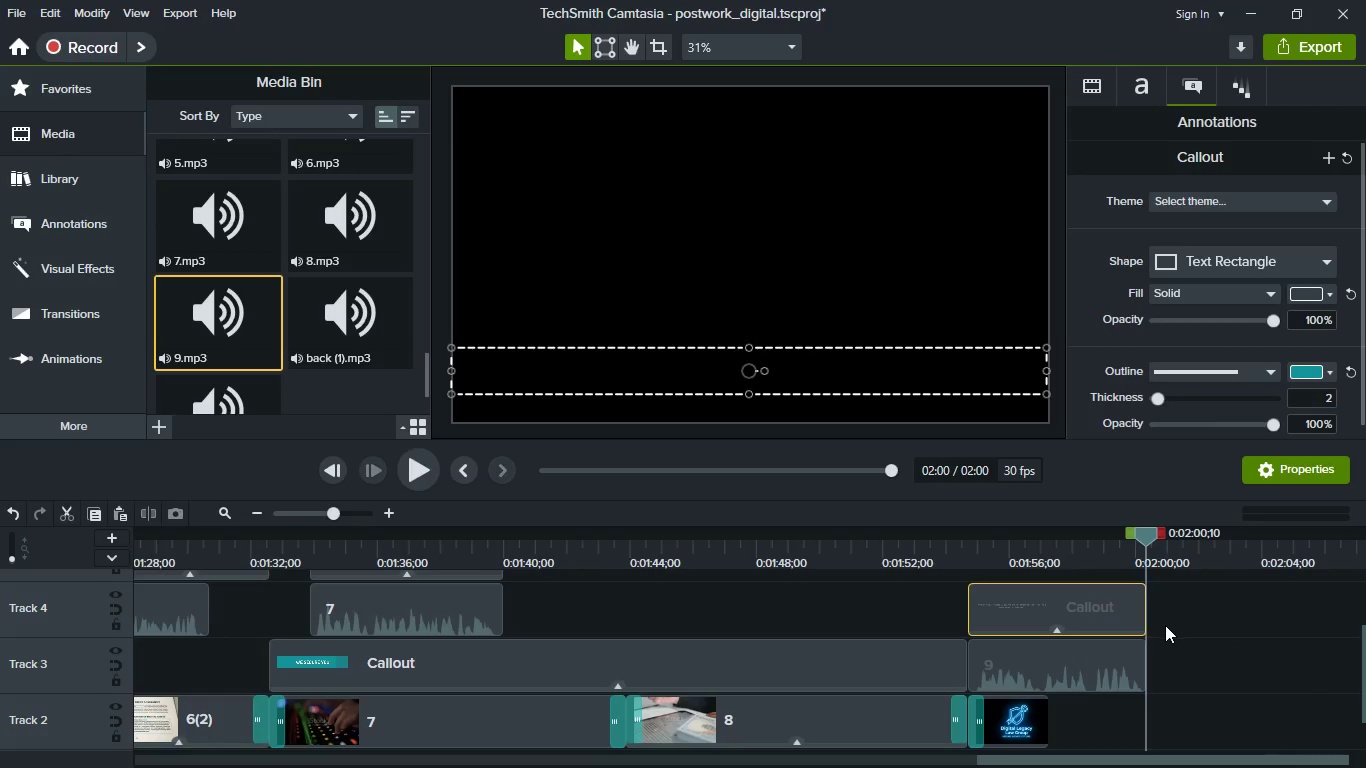 
scroll: coordinate [1165, 625], scroll_direction: down, amount: 2.0
 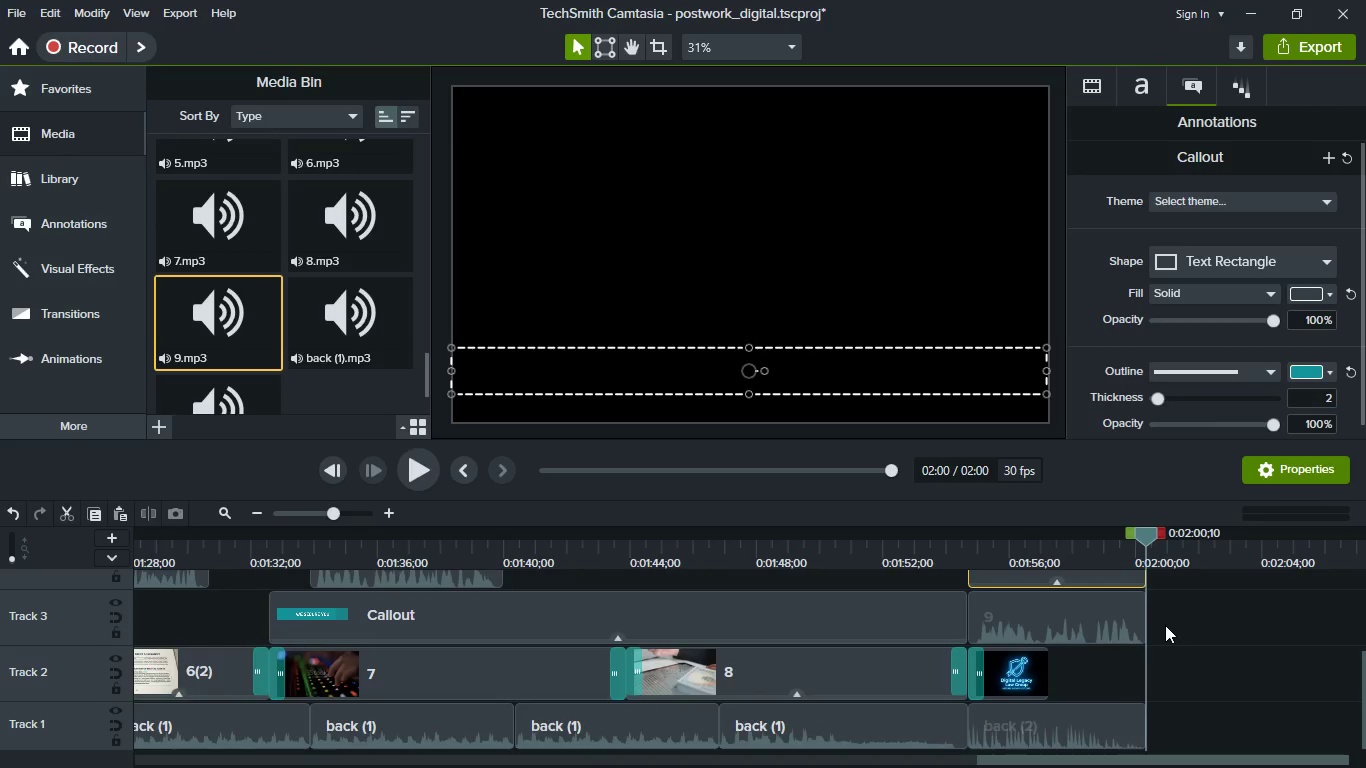 
scroll: coordinate [1165, 625], scroll_direction: up, amount: 1.0
 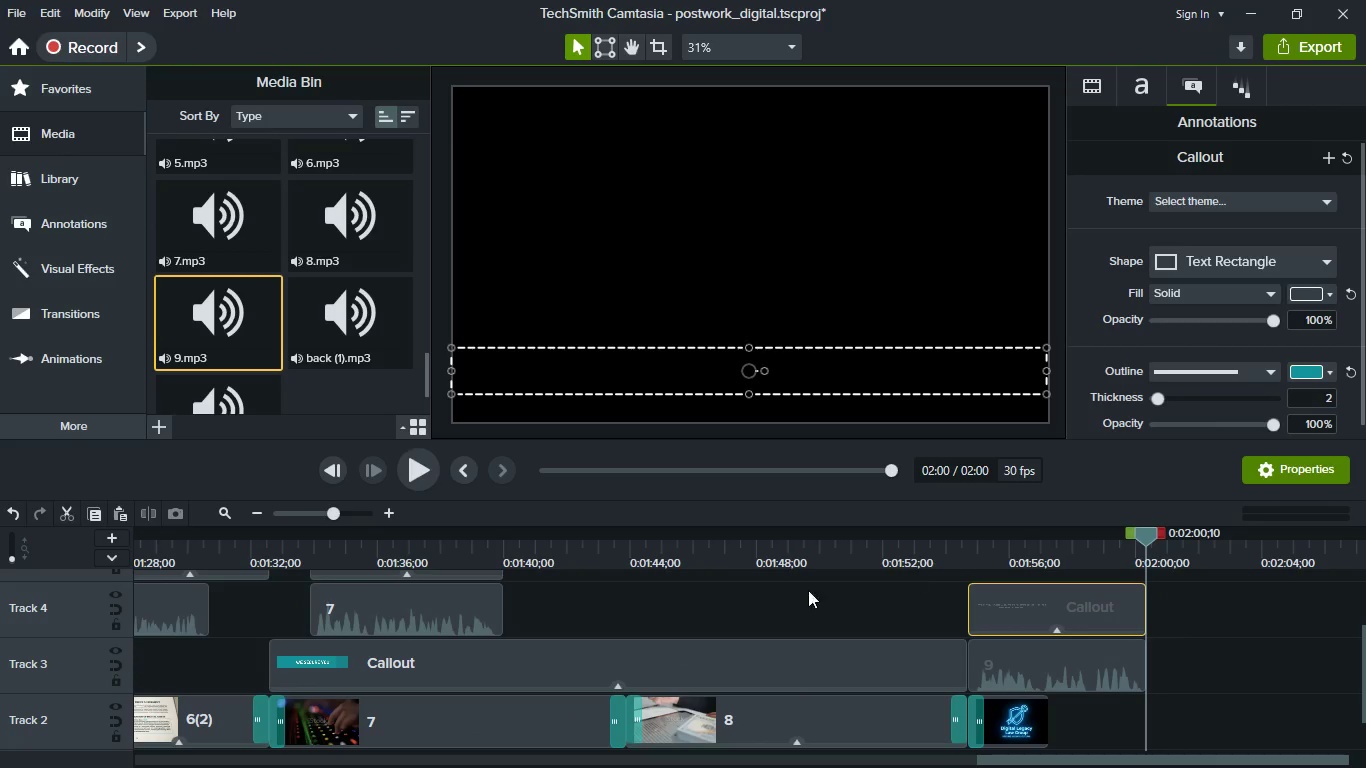 
key(Meta+MetaLeft)
 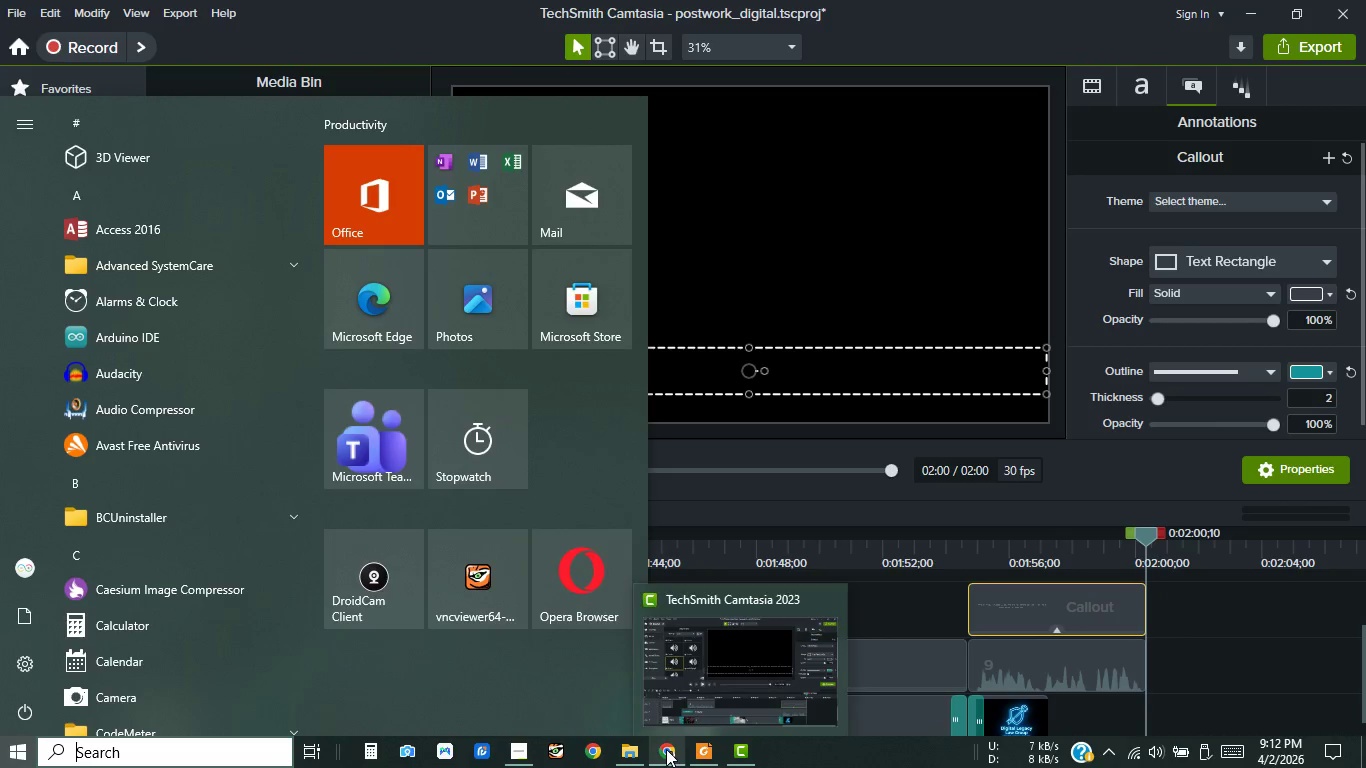 
left_click([661, 752])
 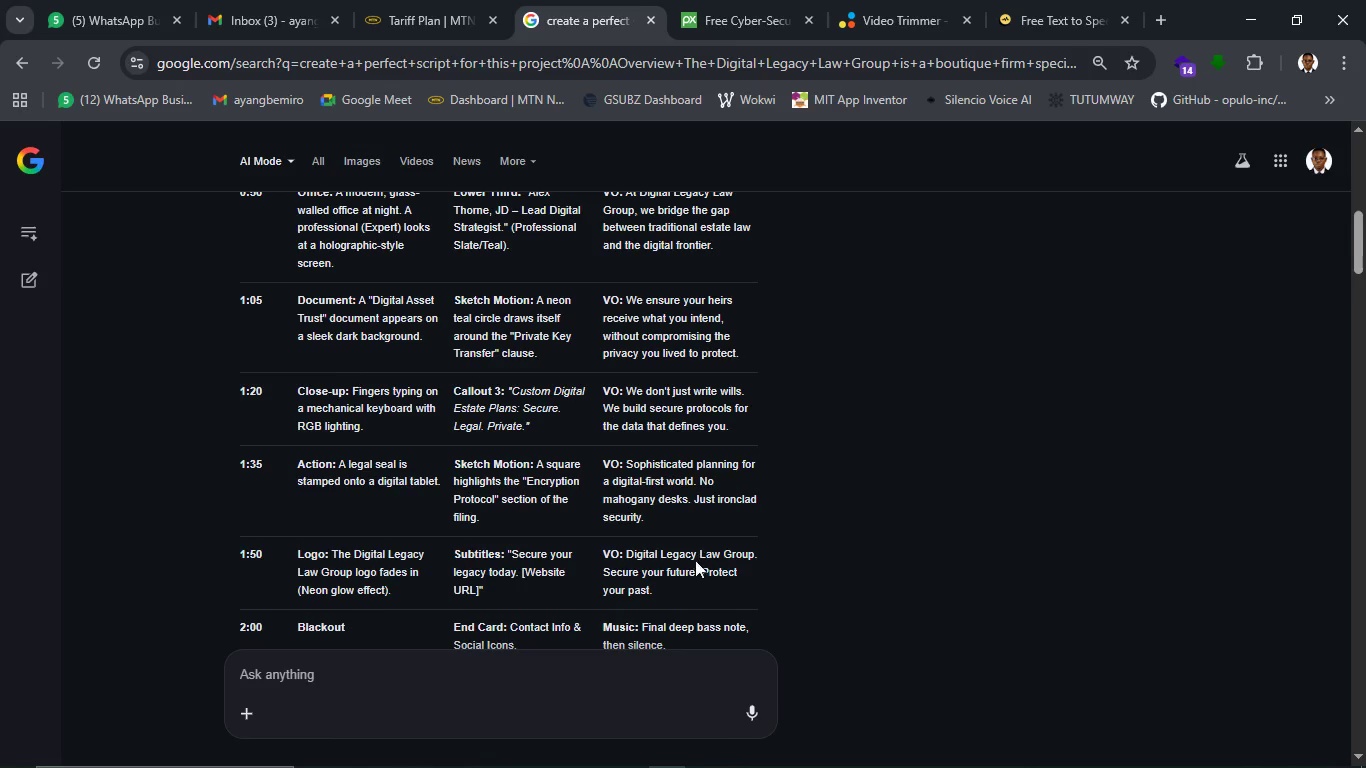 
scroll: coordinate [697, 560], scroll_direction: down, amount: 1.0
 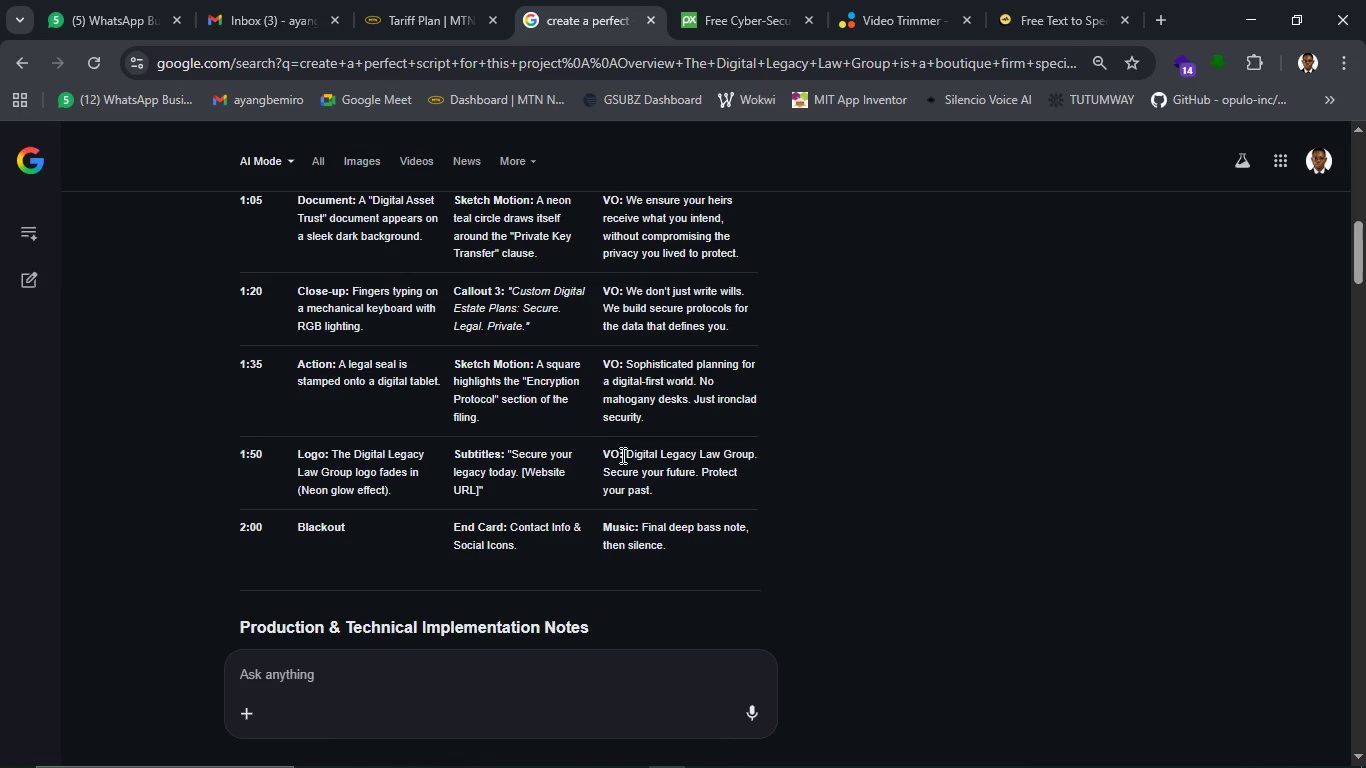 
left_click_drag(start_coordinate=[626, 455], to_coordinate=[662, 485])
 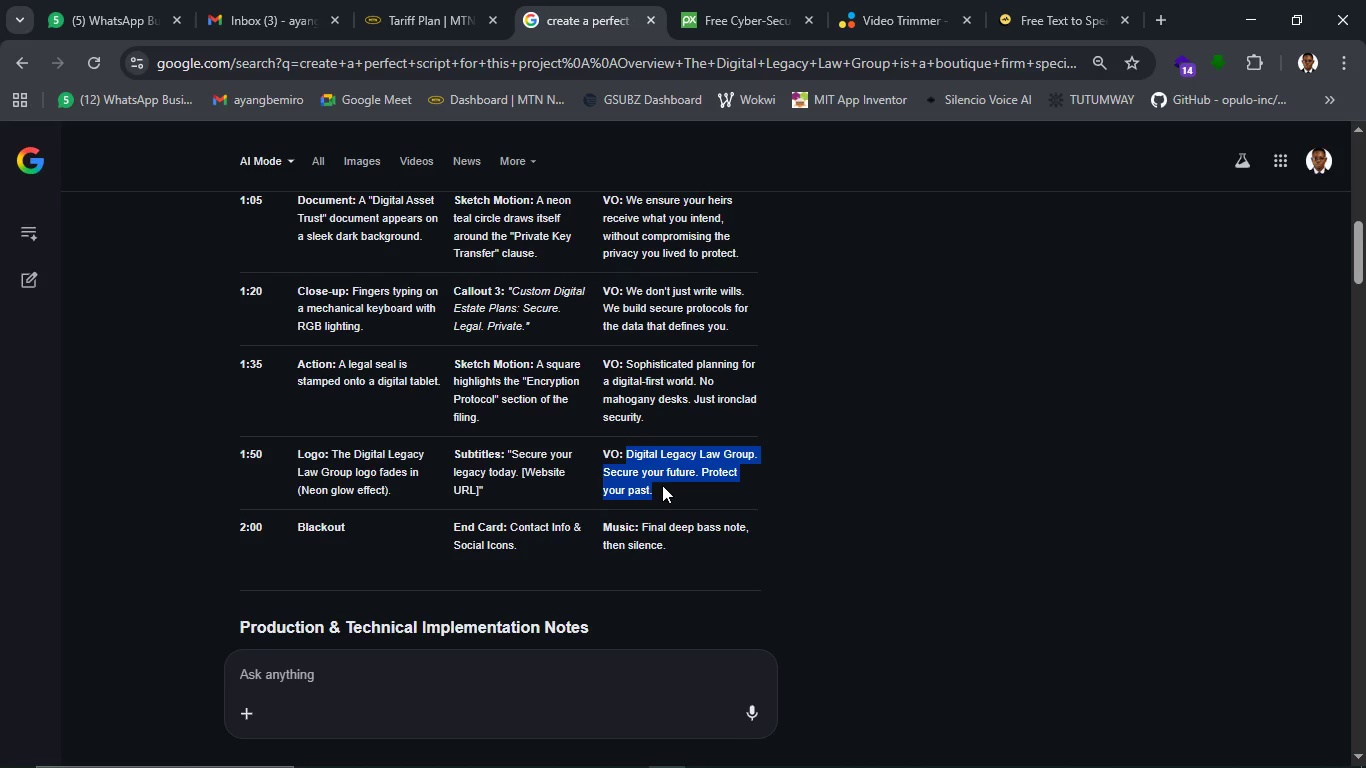 
key(Control+C)
 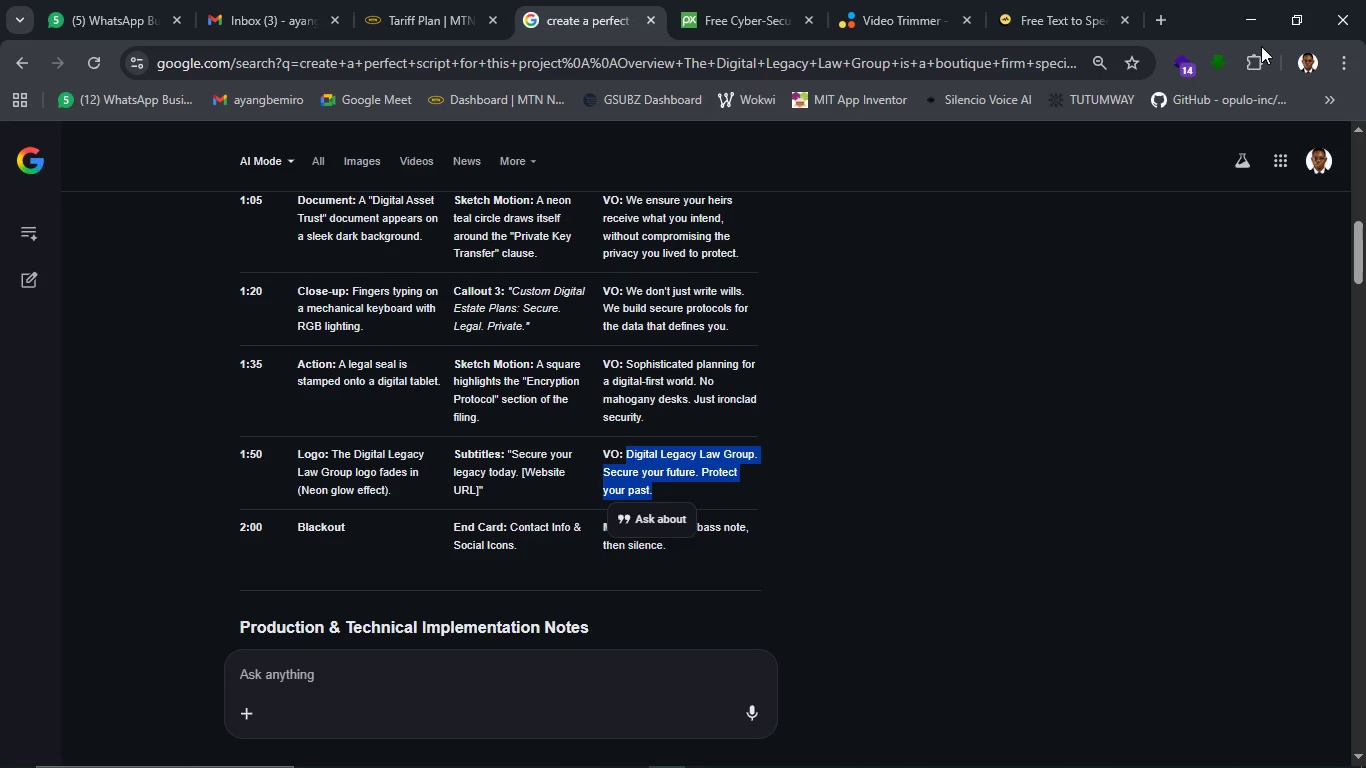 
left_click([1249, 34])
 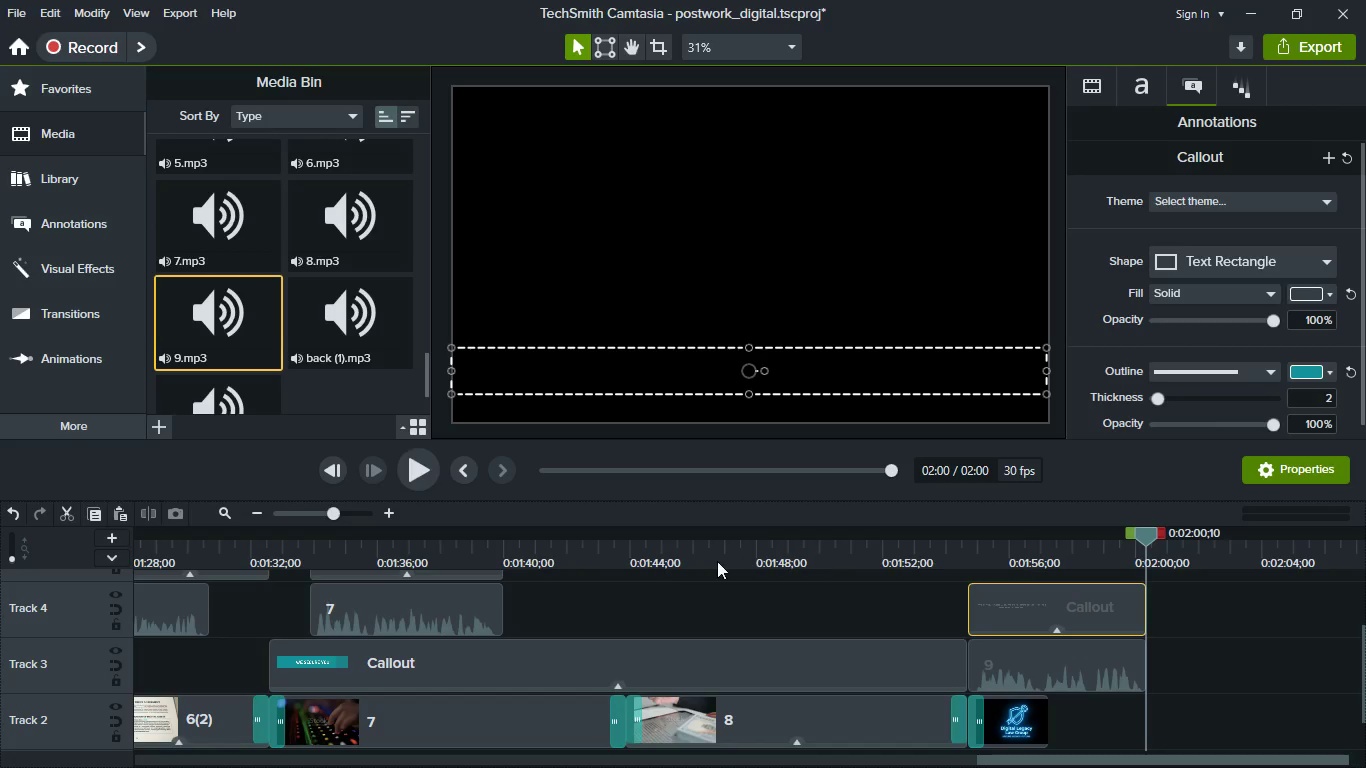 
left_click([410, 548])
 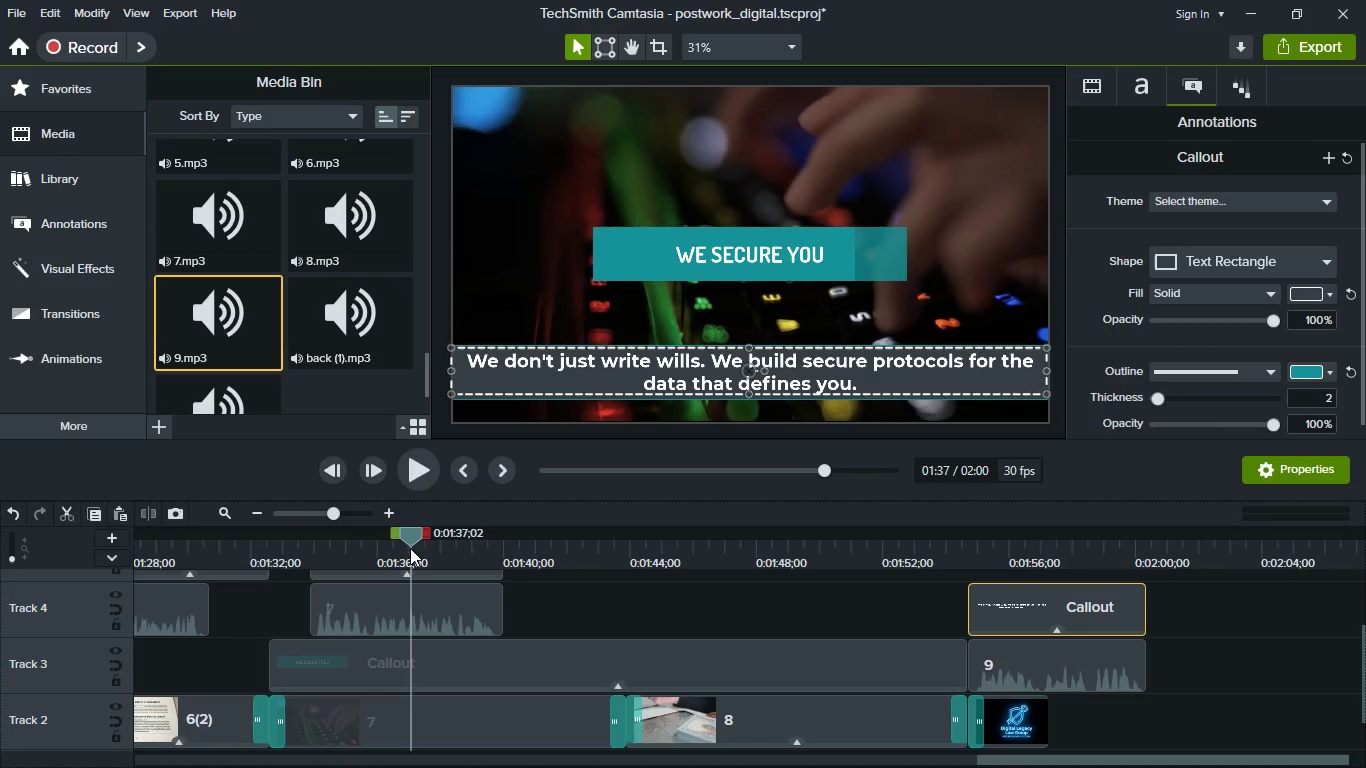 
scroll: coordinate [780, 651], scroll_direction: none, amount: 0.0
 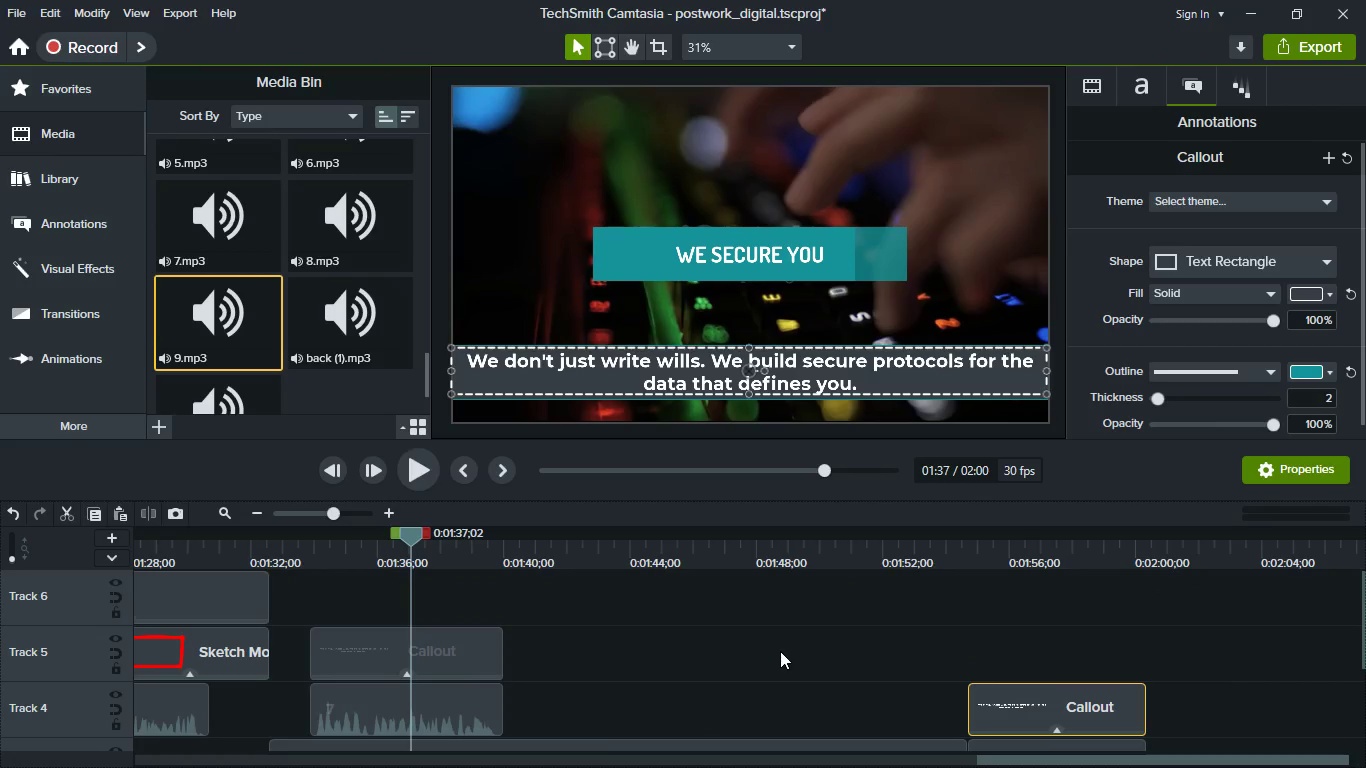 
scroll: coordinate [780, 651], scroll_direction: down, amount: 2.0
 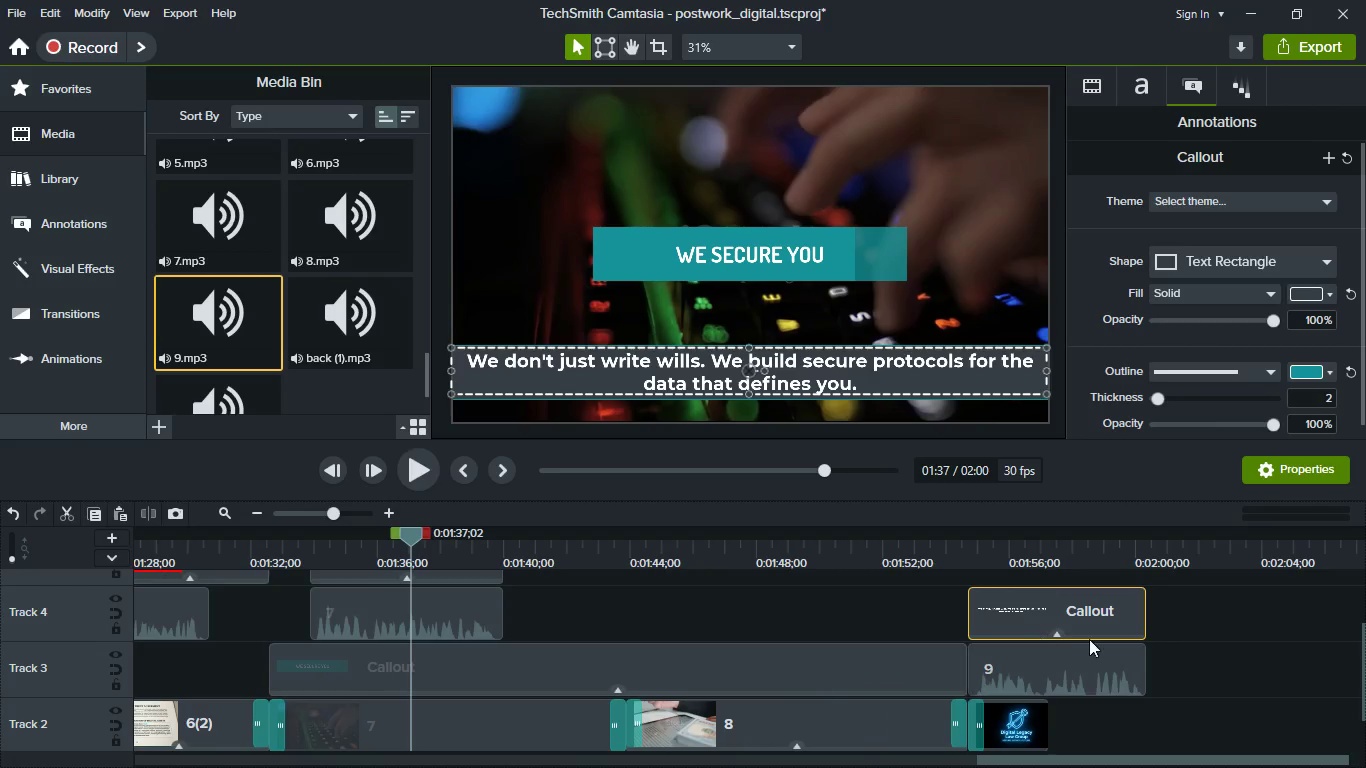 
wait(8.26)
 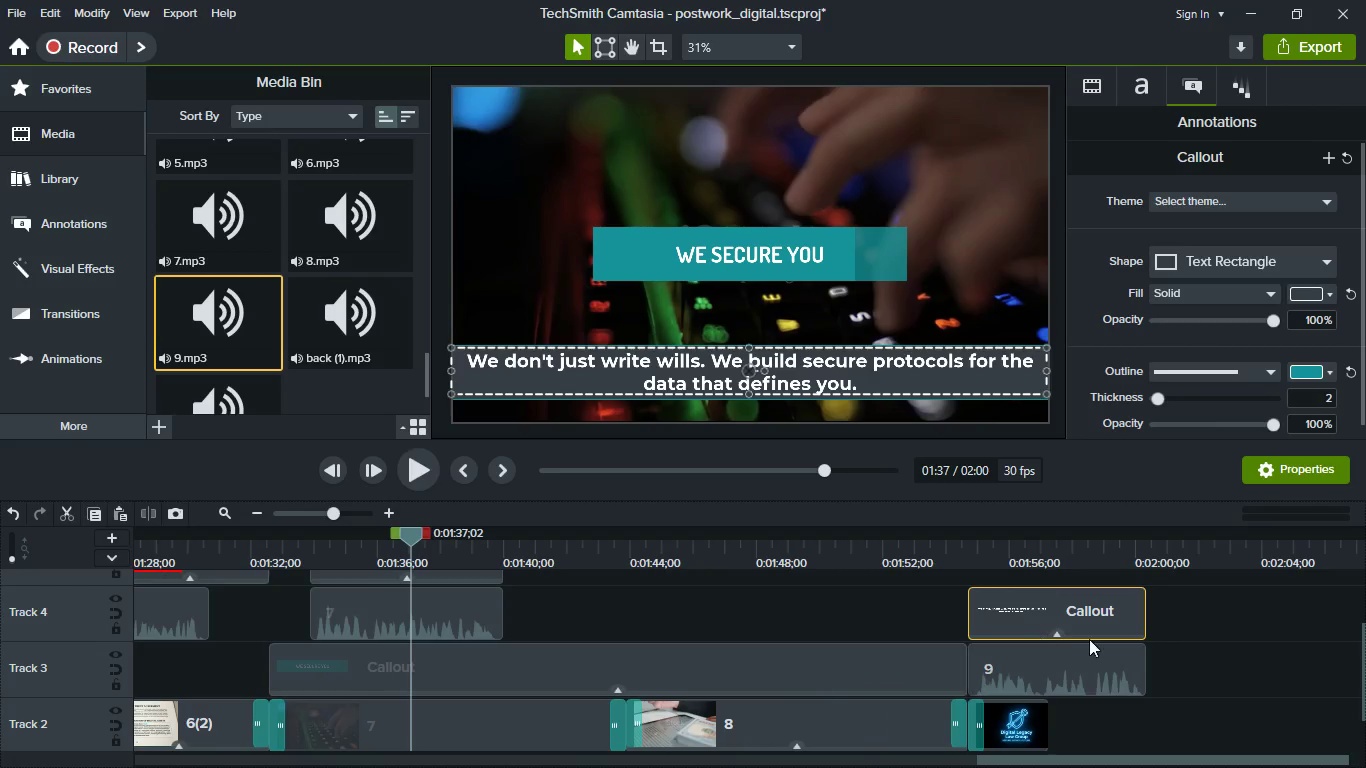 
key(Meta+MetaLeft)
 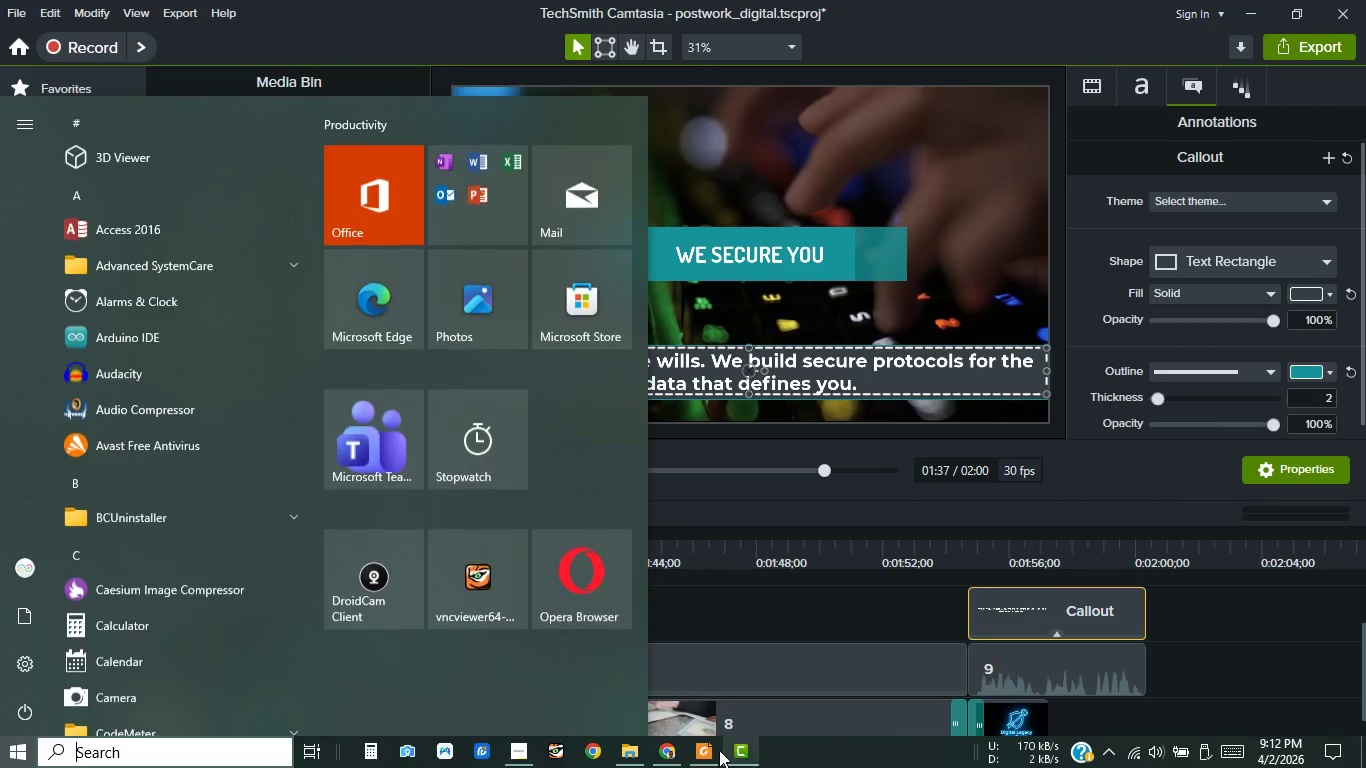 
mouse_move([646, 747])
 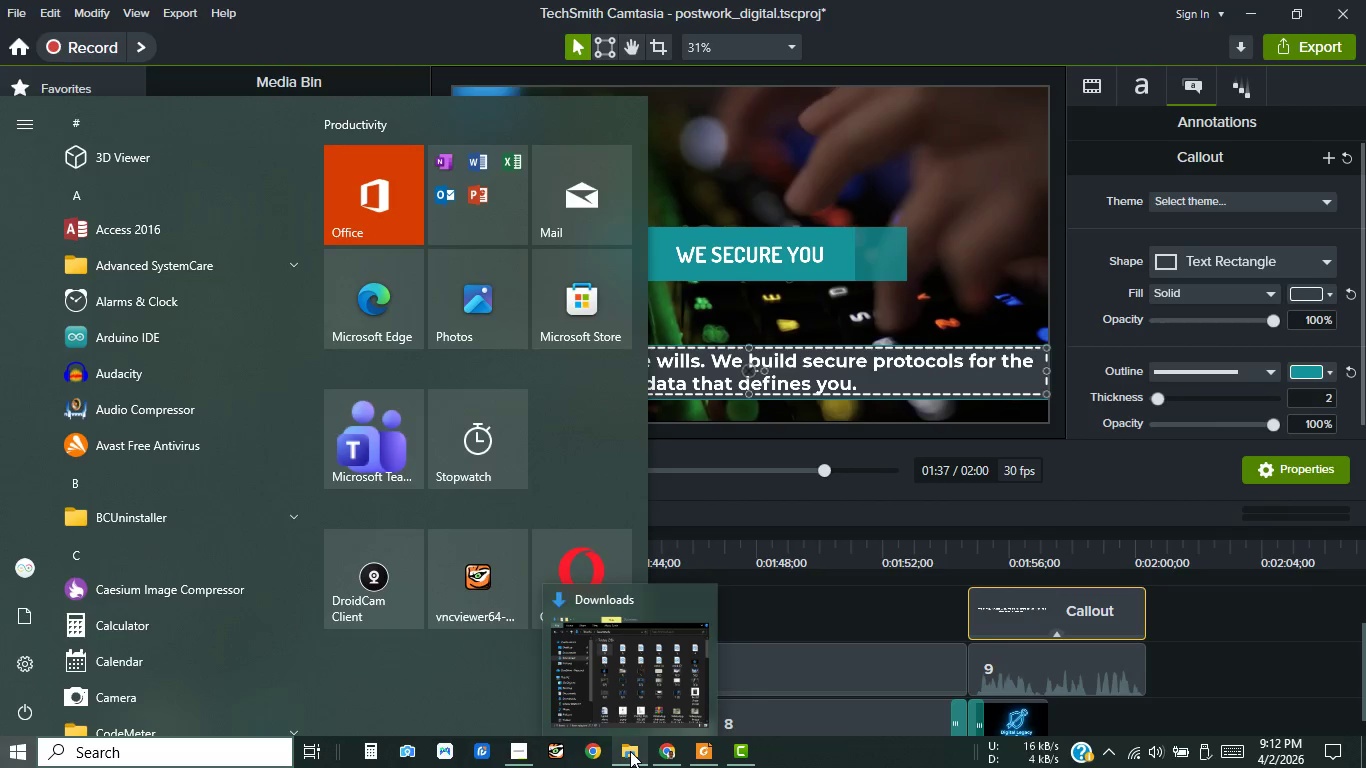 
left_click([630, 751])
 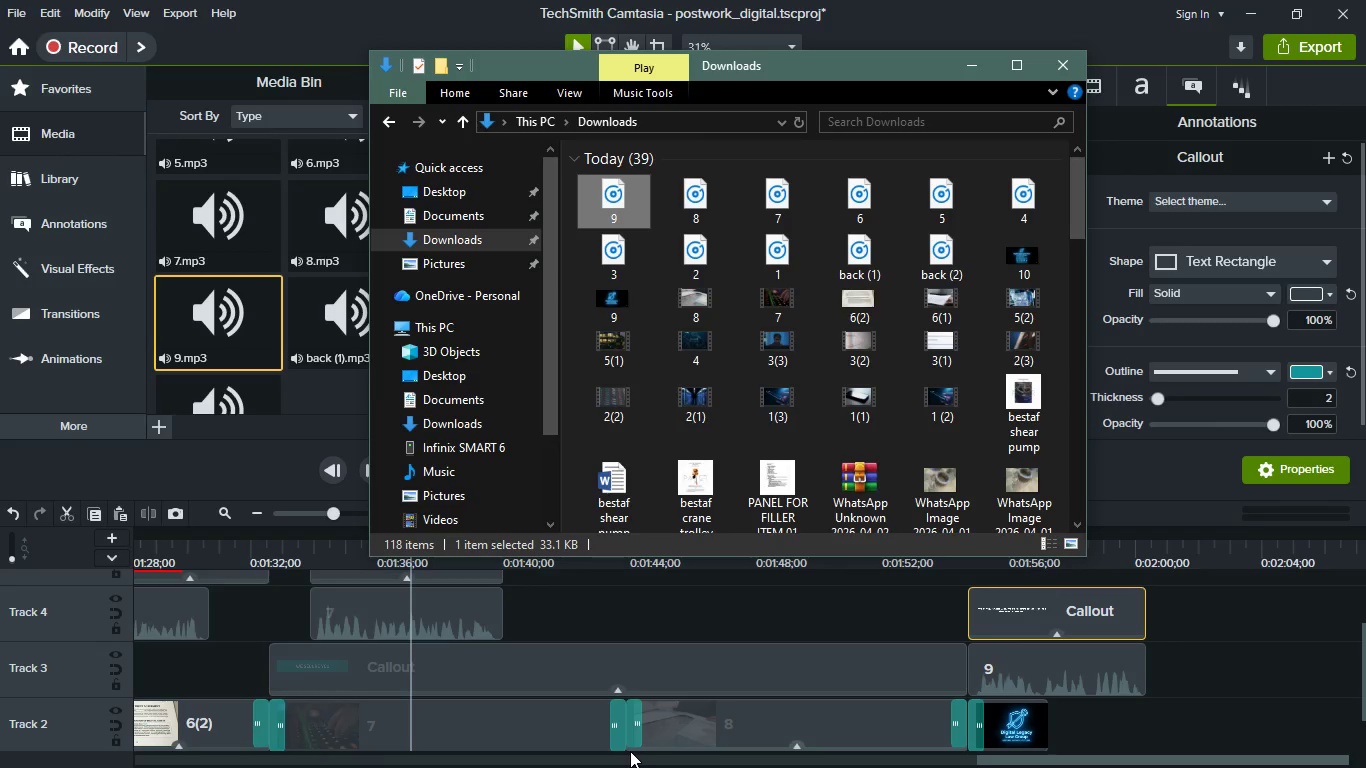 
left_click([630, 751])
 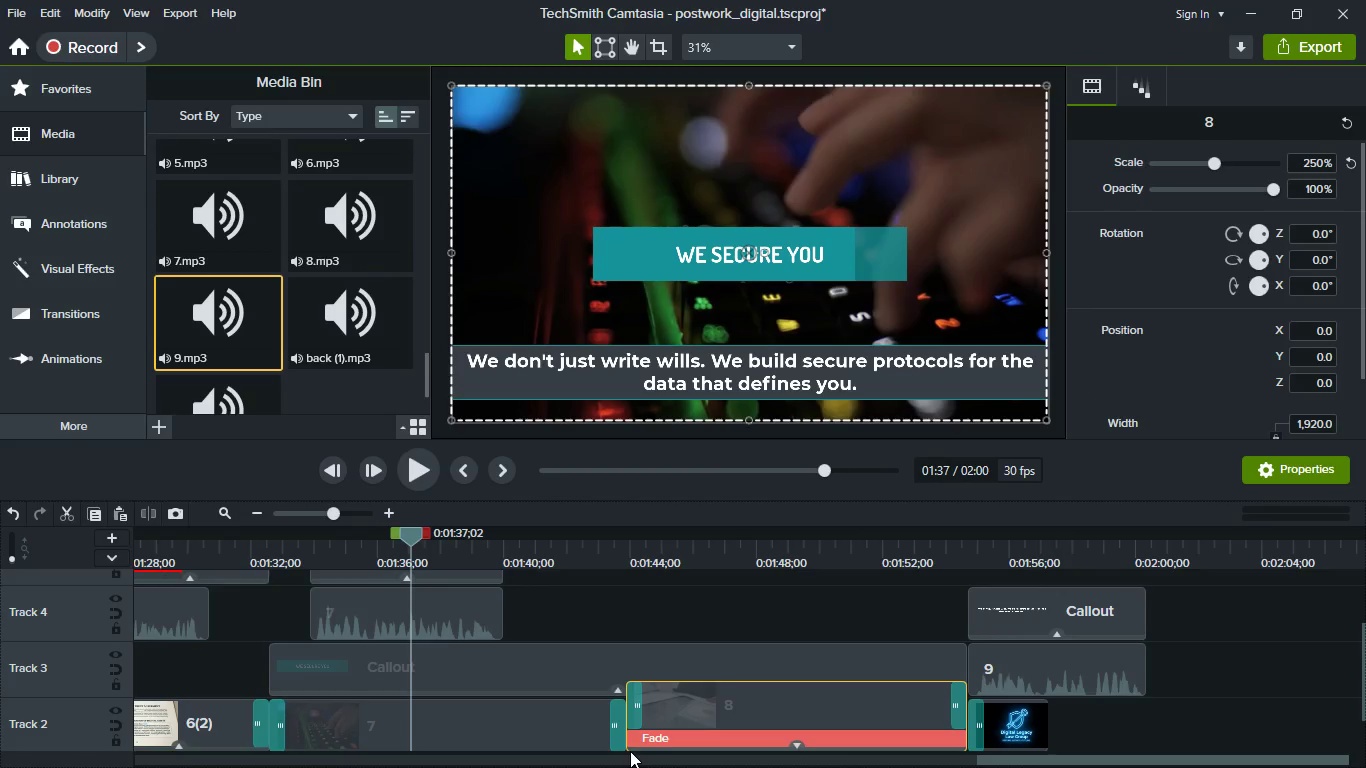 
key(Meta+MetaLeft)
 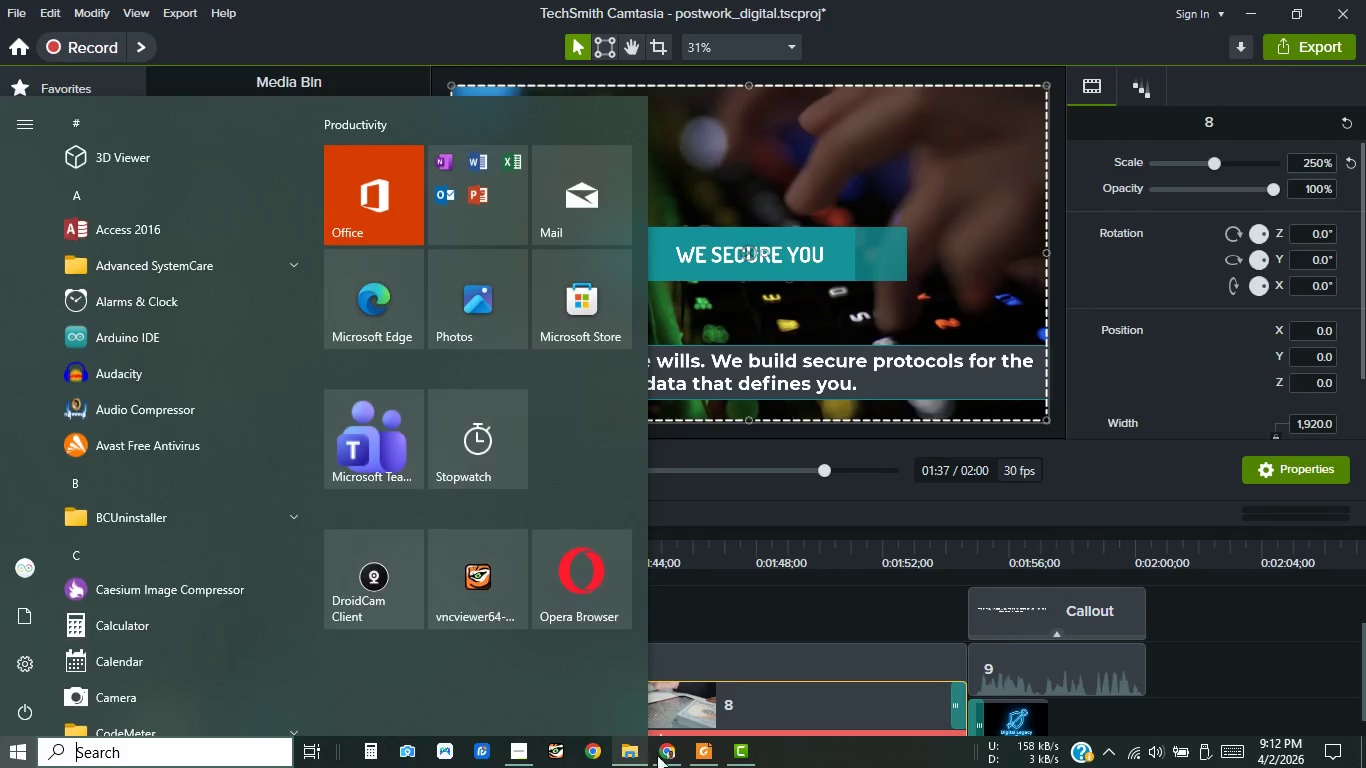 
left_click([679, 755])
 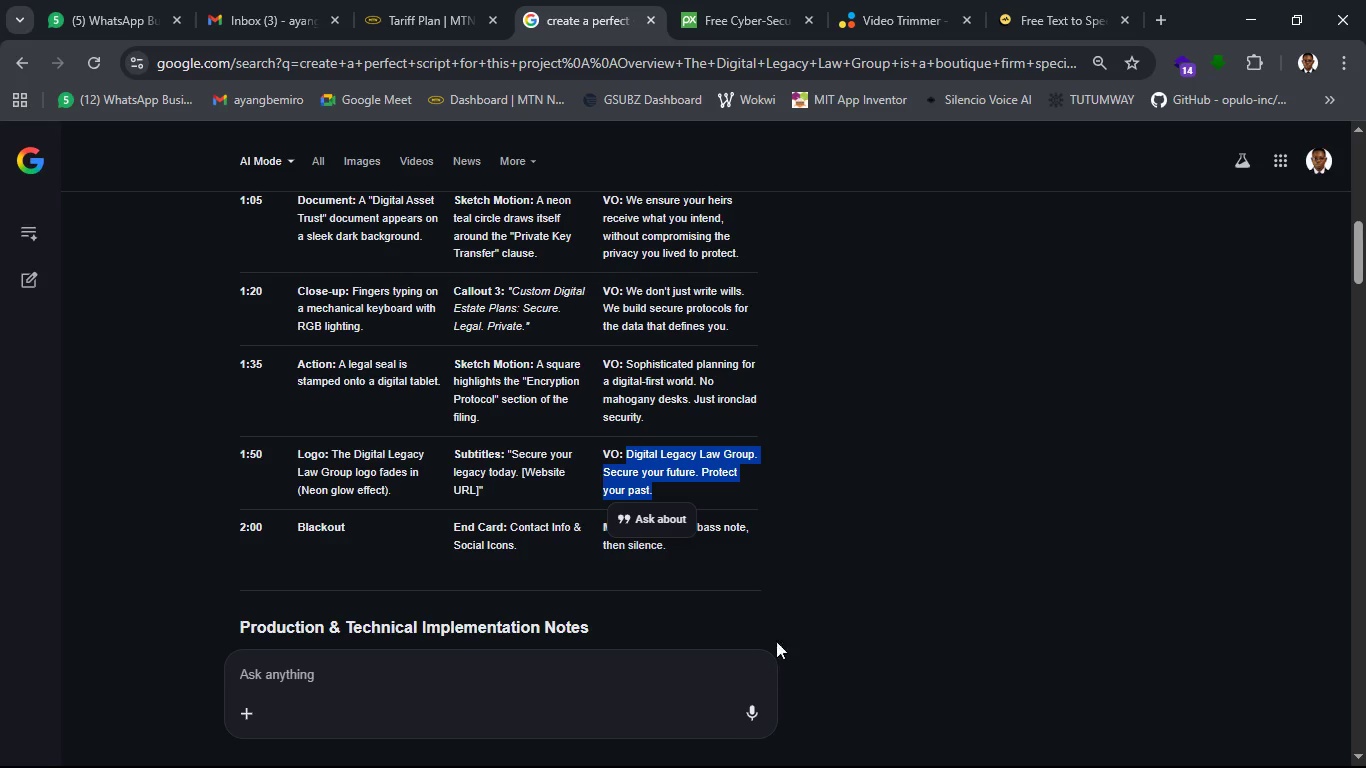 
left_click([909, 550])
 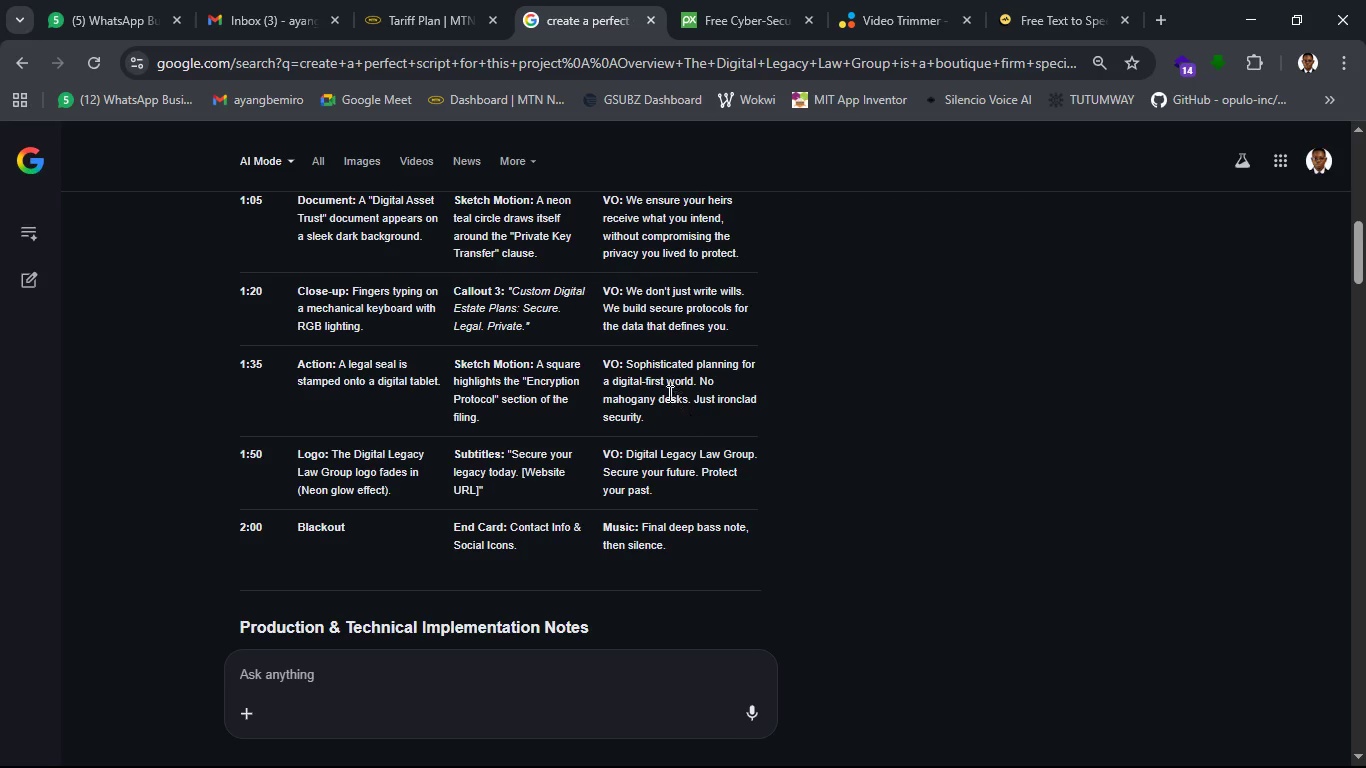 
wait(7.0)
 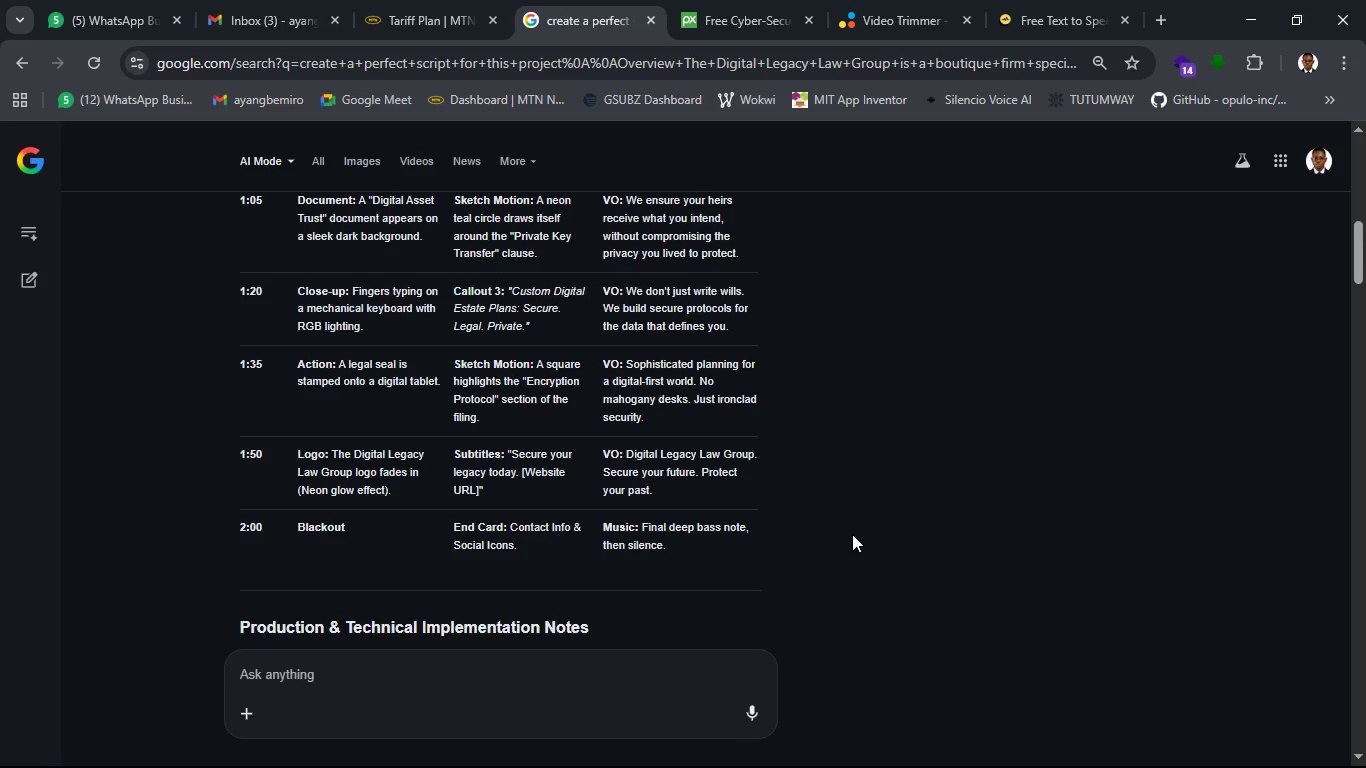 
left_click_drag(start_coordinate=[629, 365], to_coordinate=[649, 418])
 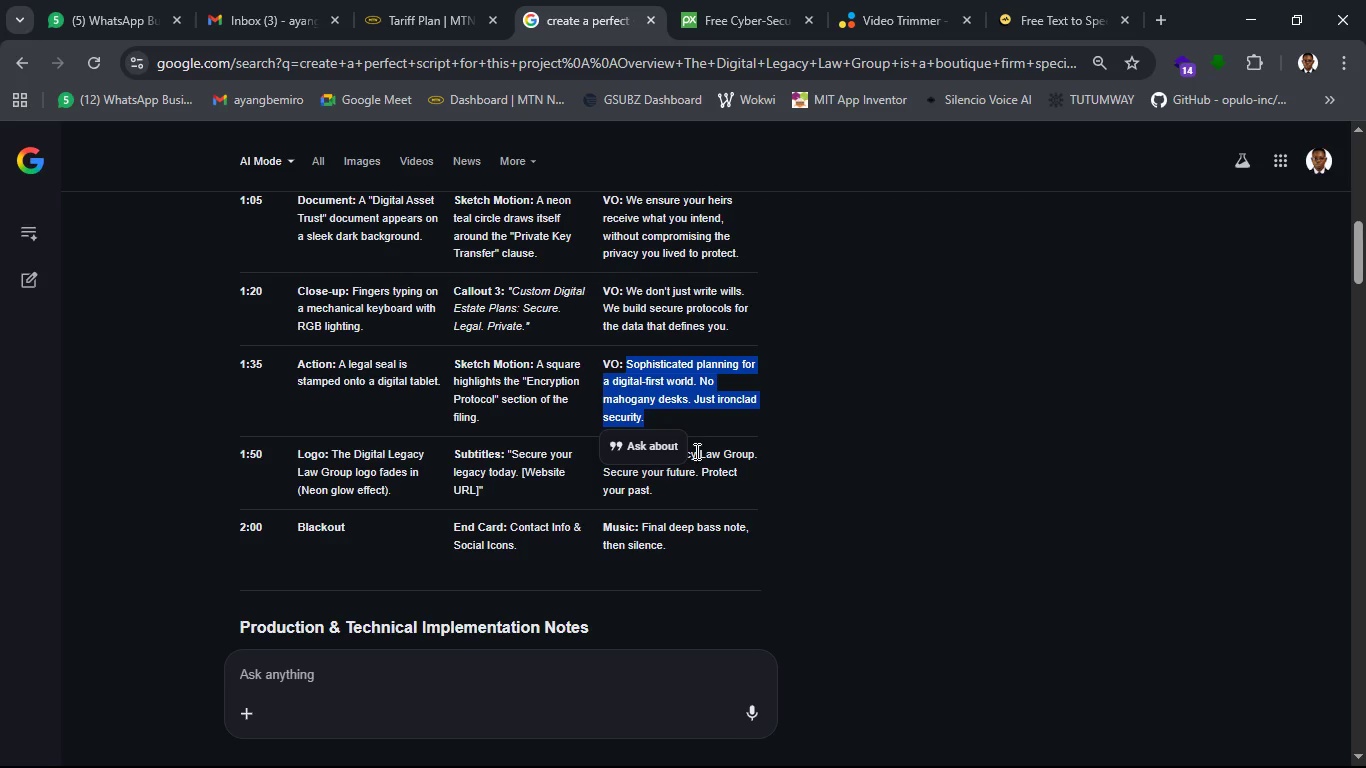 
key(Control+C)
 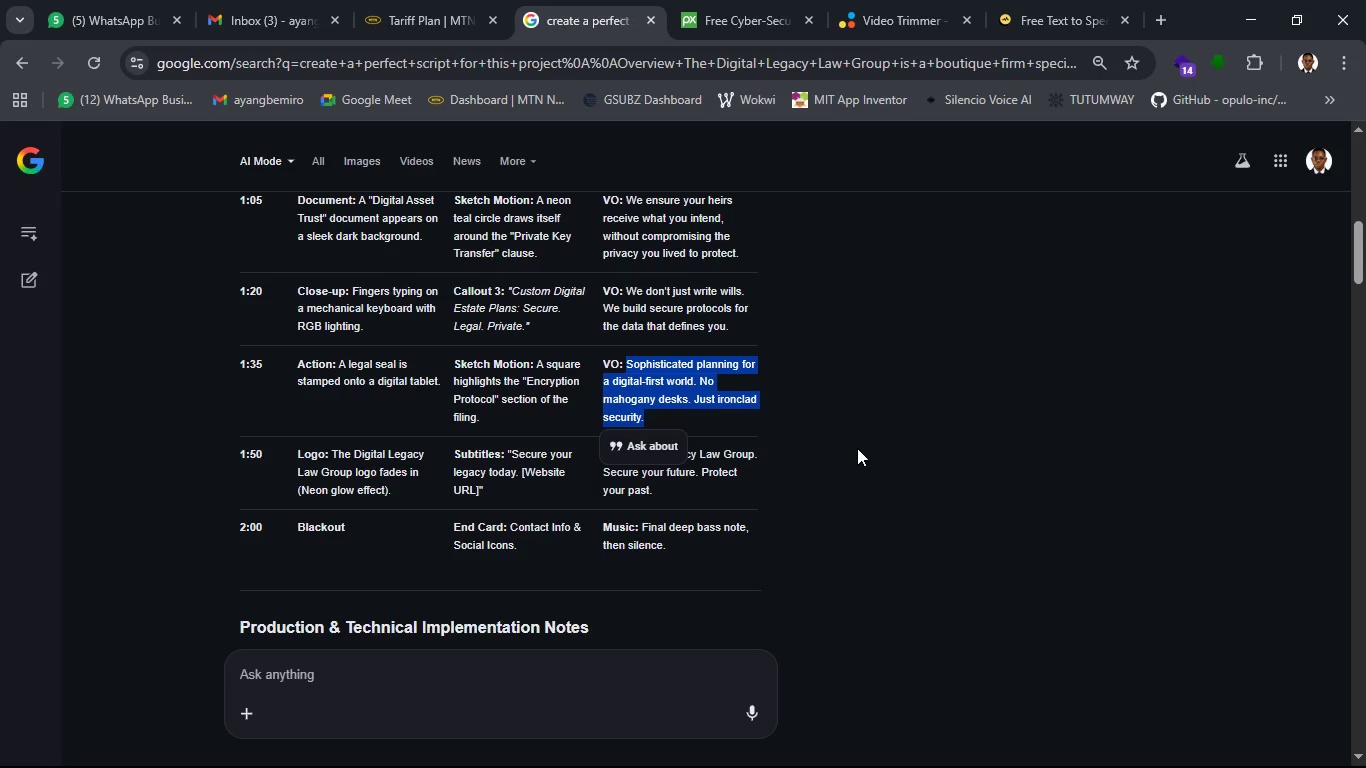 
left_click([857, 448])
 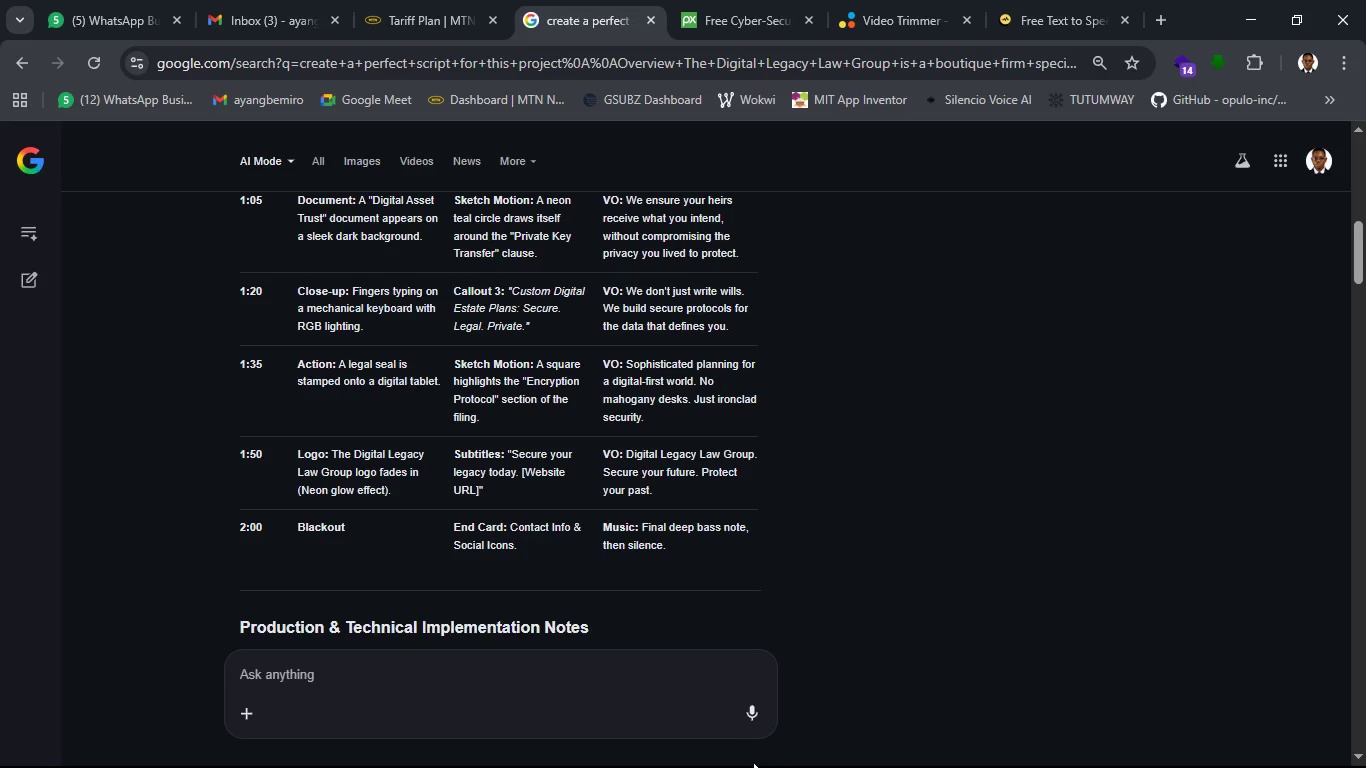 
key(Alt+AltLeft)
 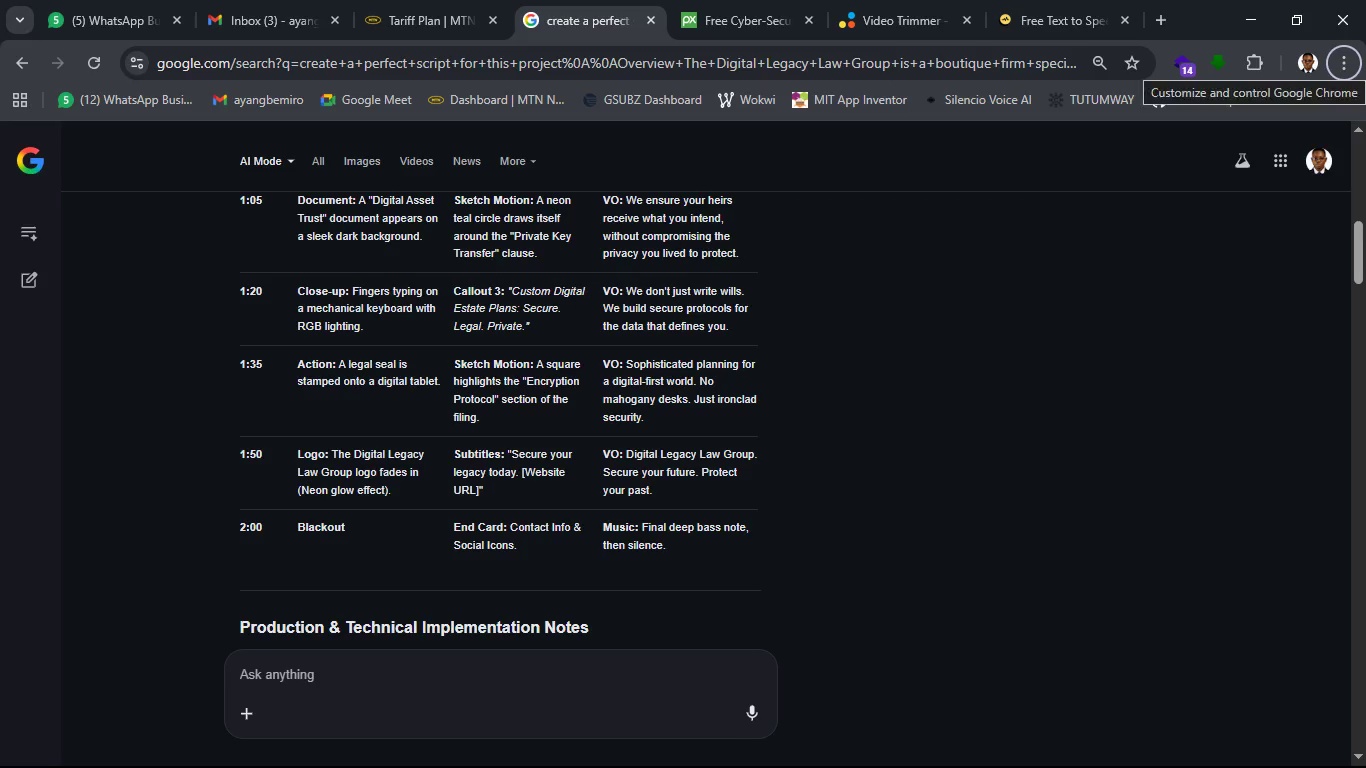 
key(Meta+MetaLeft)
 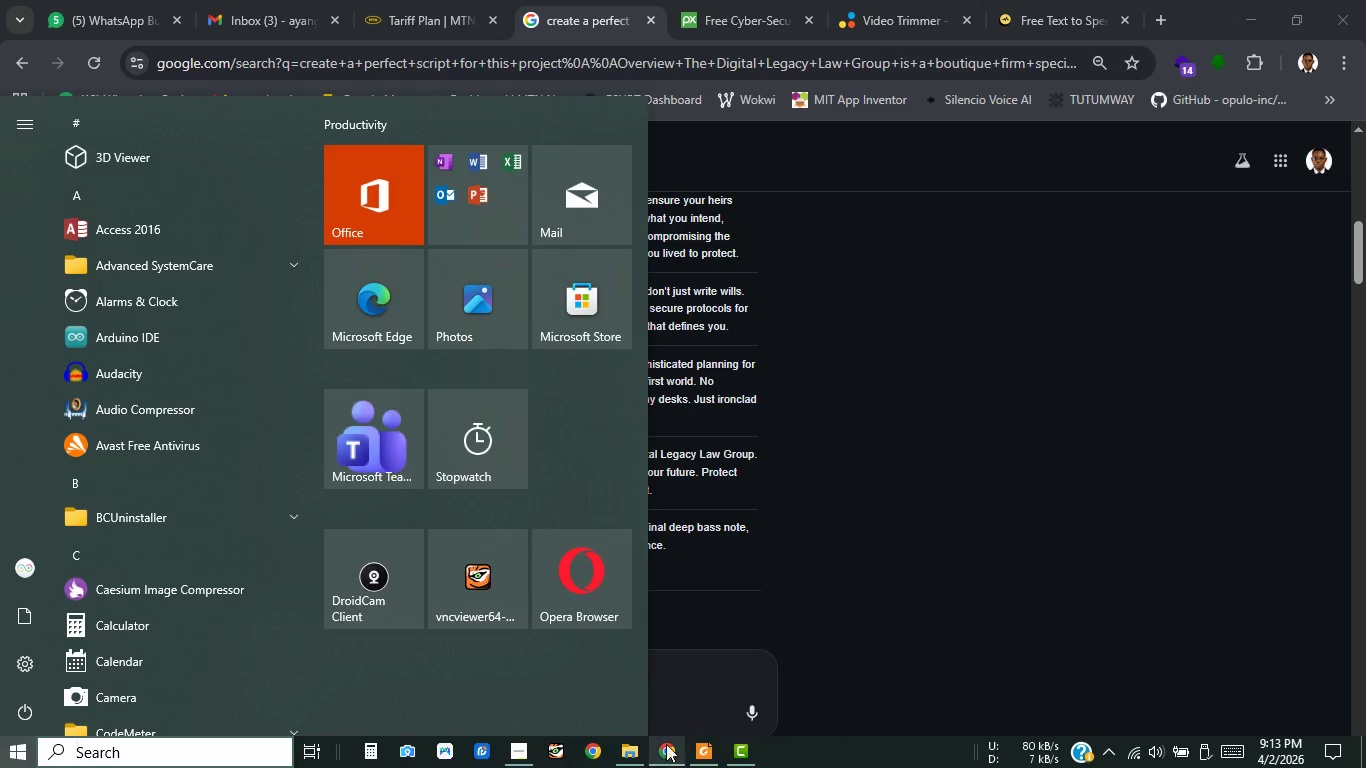 
left_click([735, 746])
 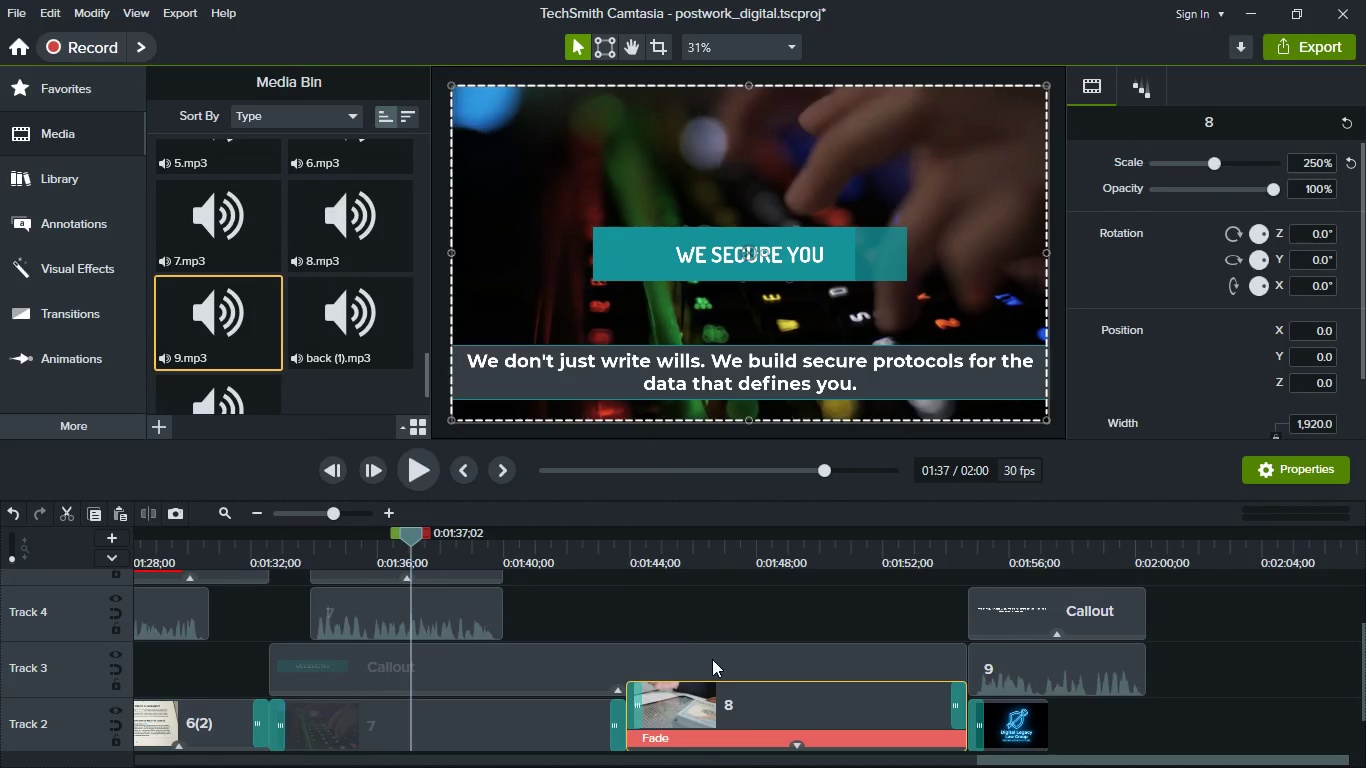 
left_click([759, 741])
 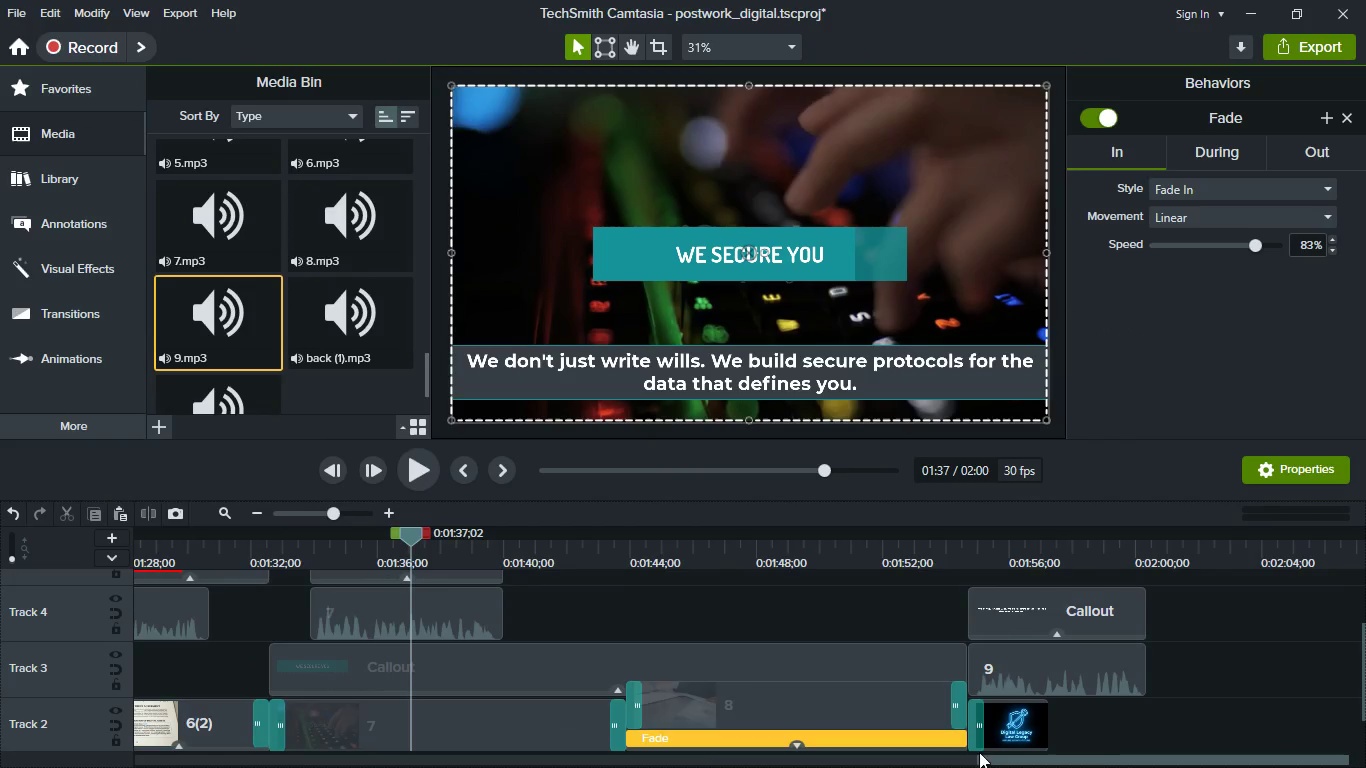 
left_click([1127, 732])
 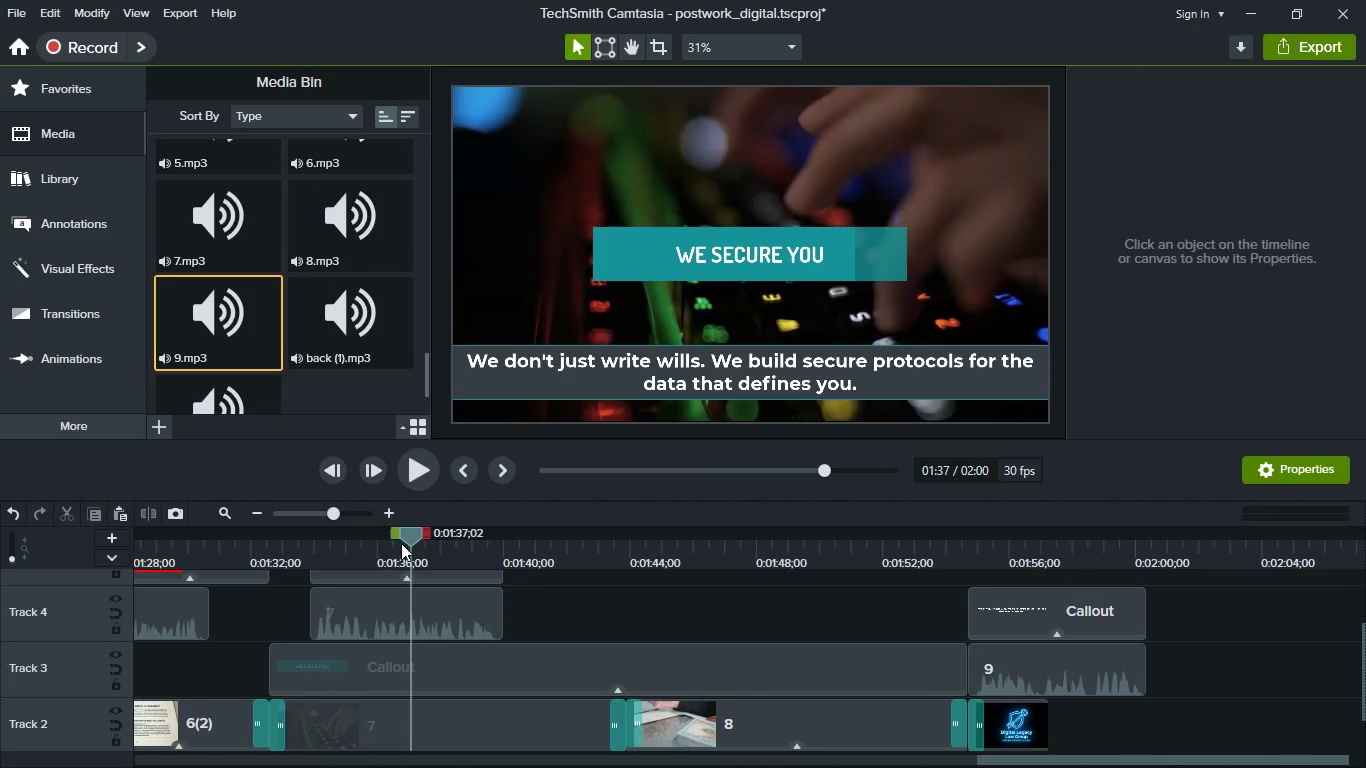 
left_click_drag(start_coordinate=[410, 543], to_coordinate=[619, 579])
 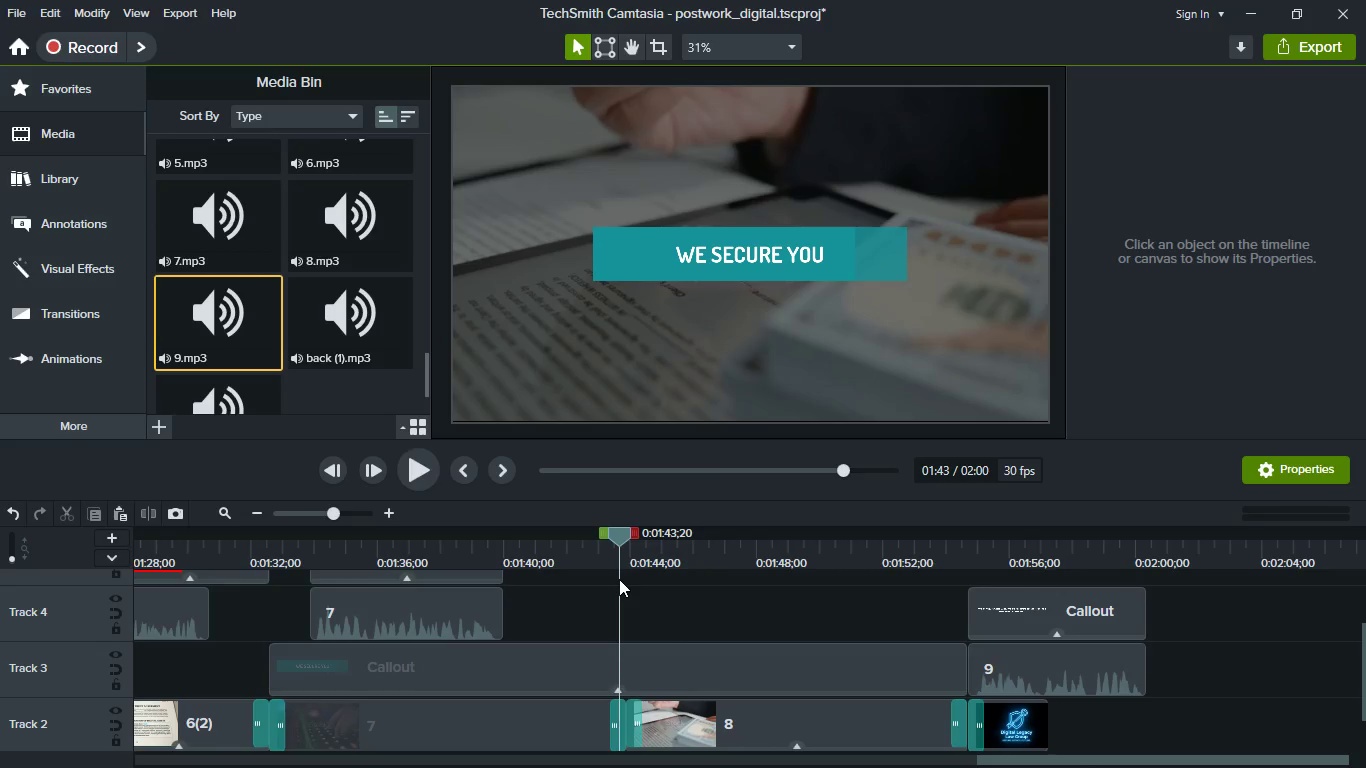 
left_click_drag(start_coordinate=[622, 541], to_coordinate=[633, 540])
 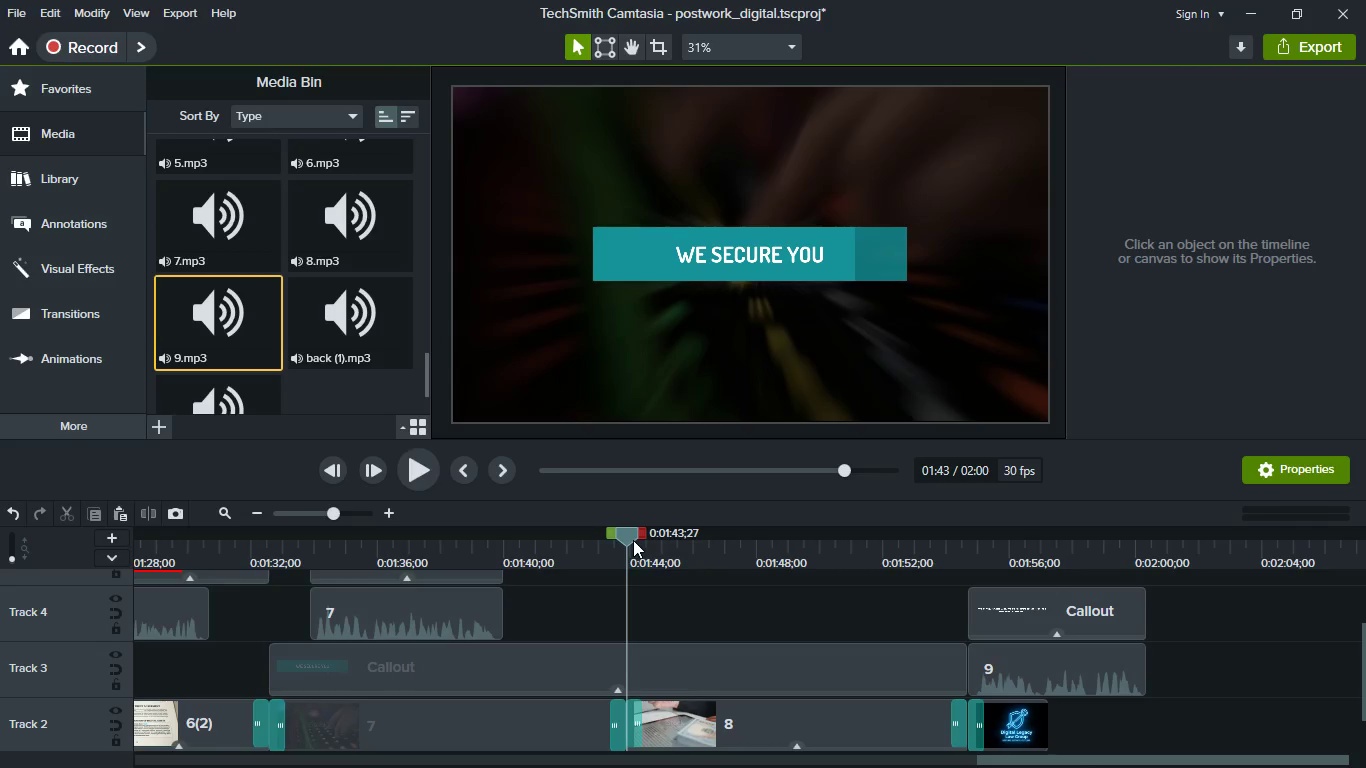 
scroll: coordinate [708, 639], scroll_direction: up, amount: 1.0
 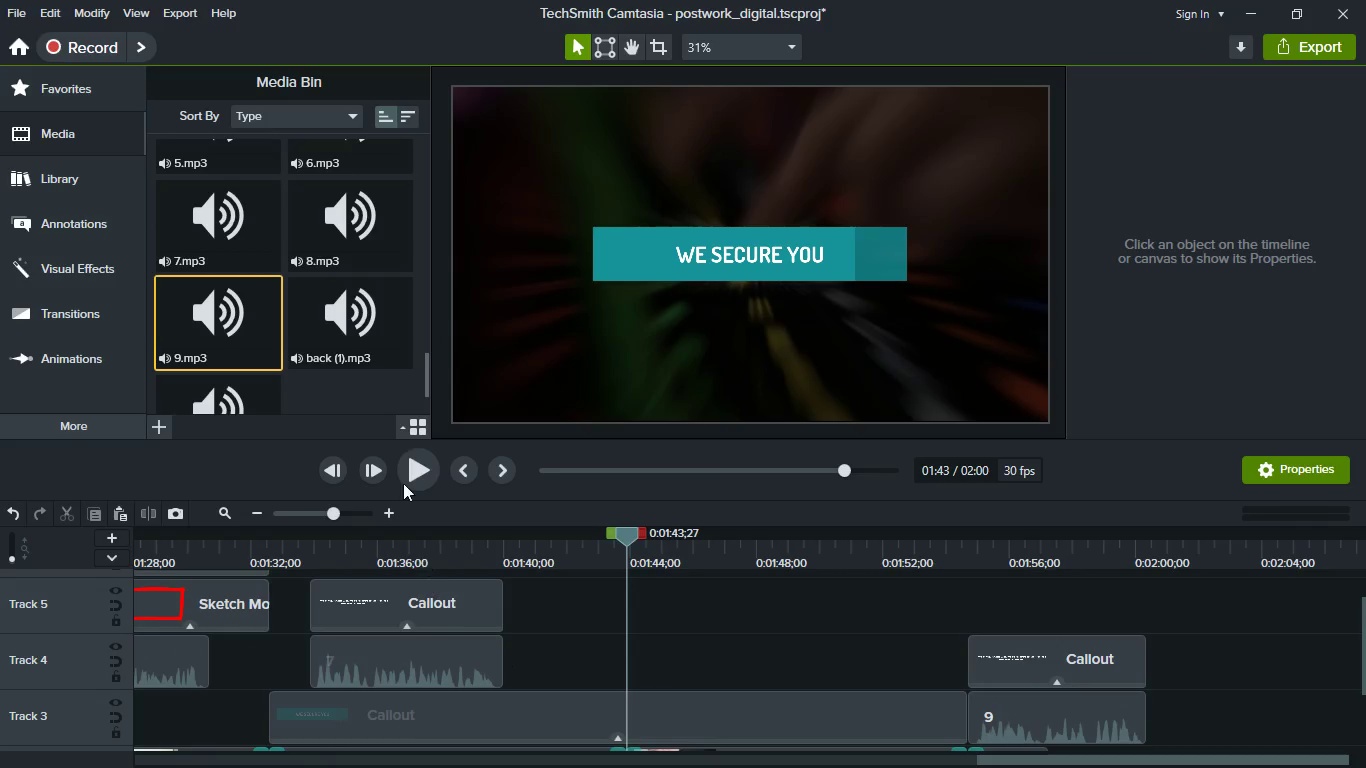 
left_click([391, 609])
 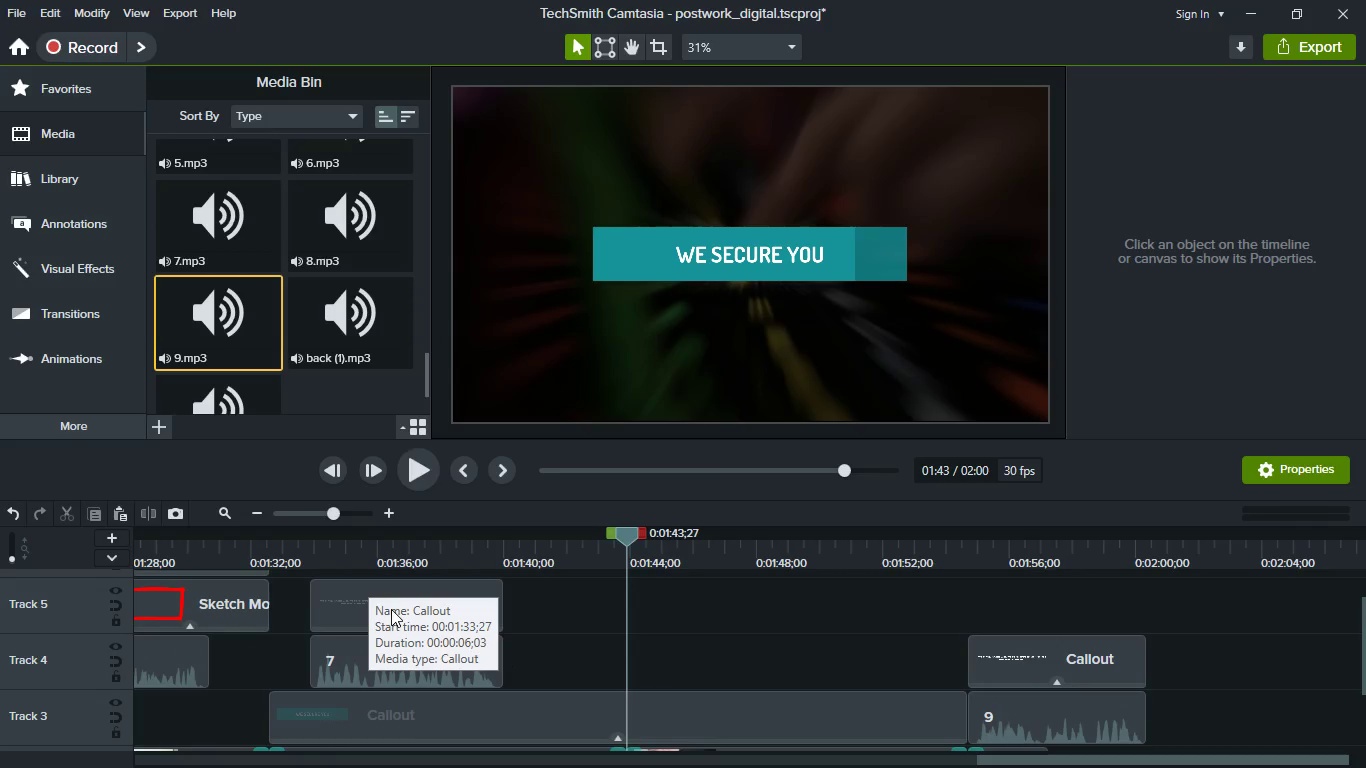 
left_click([372, 597])
 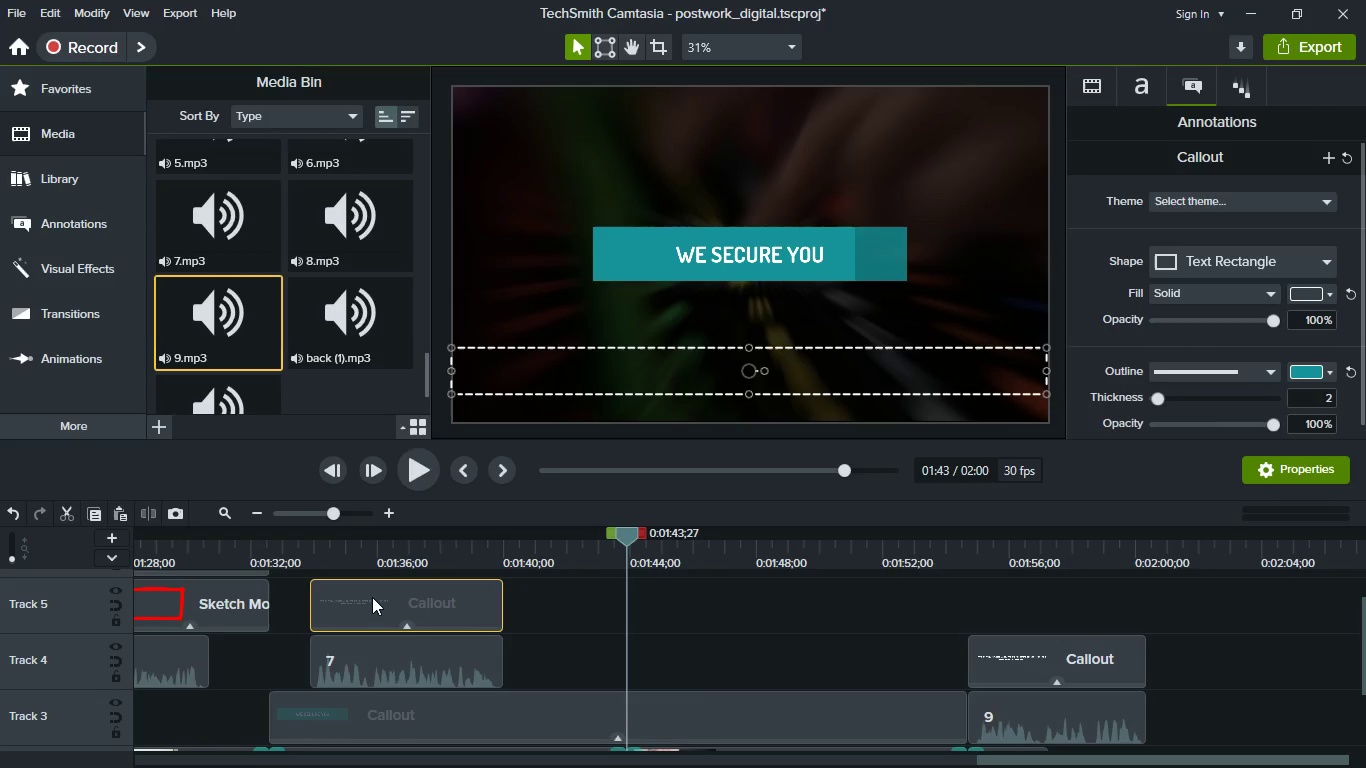 
key(Control+C)
 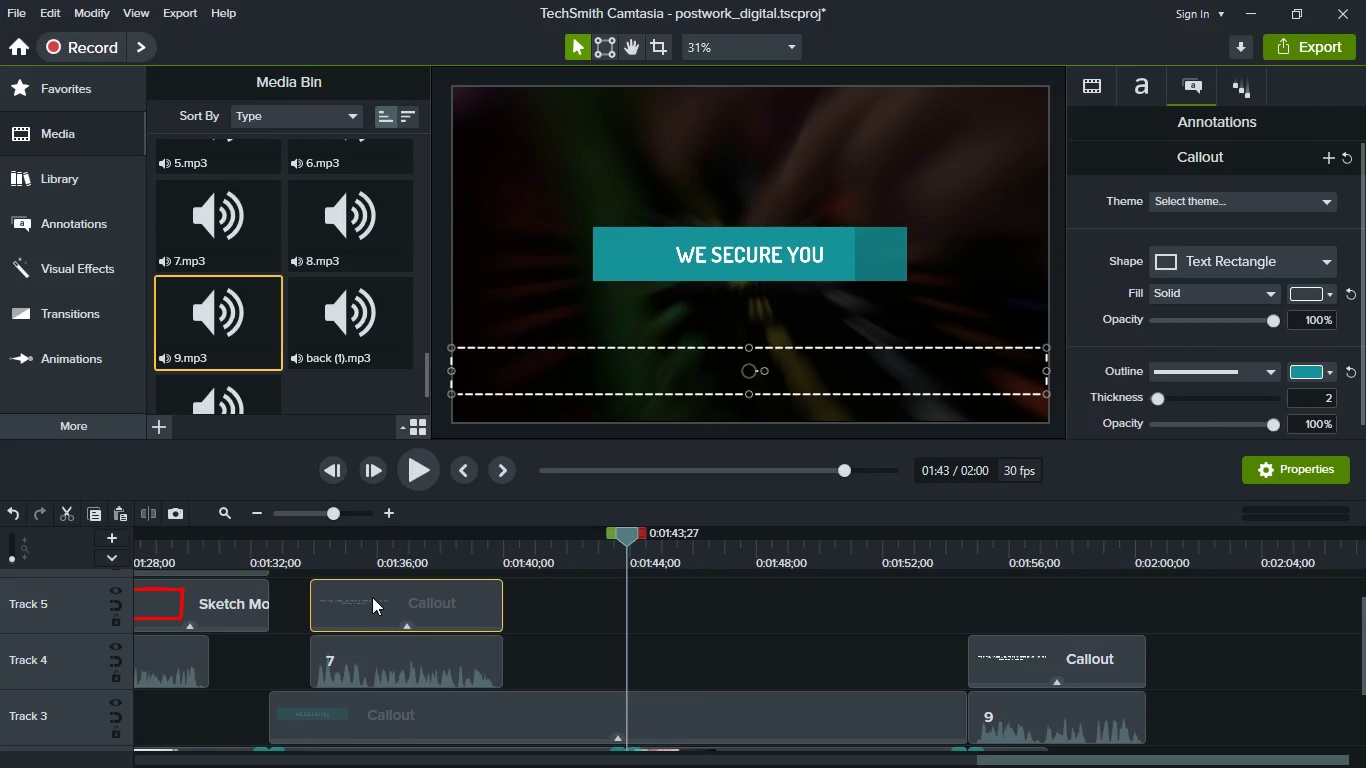 
key(Control+V)
 